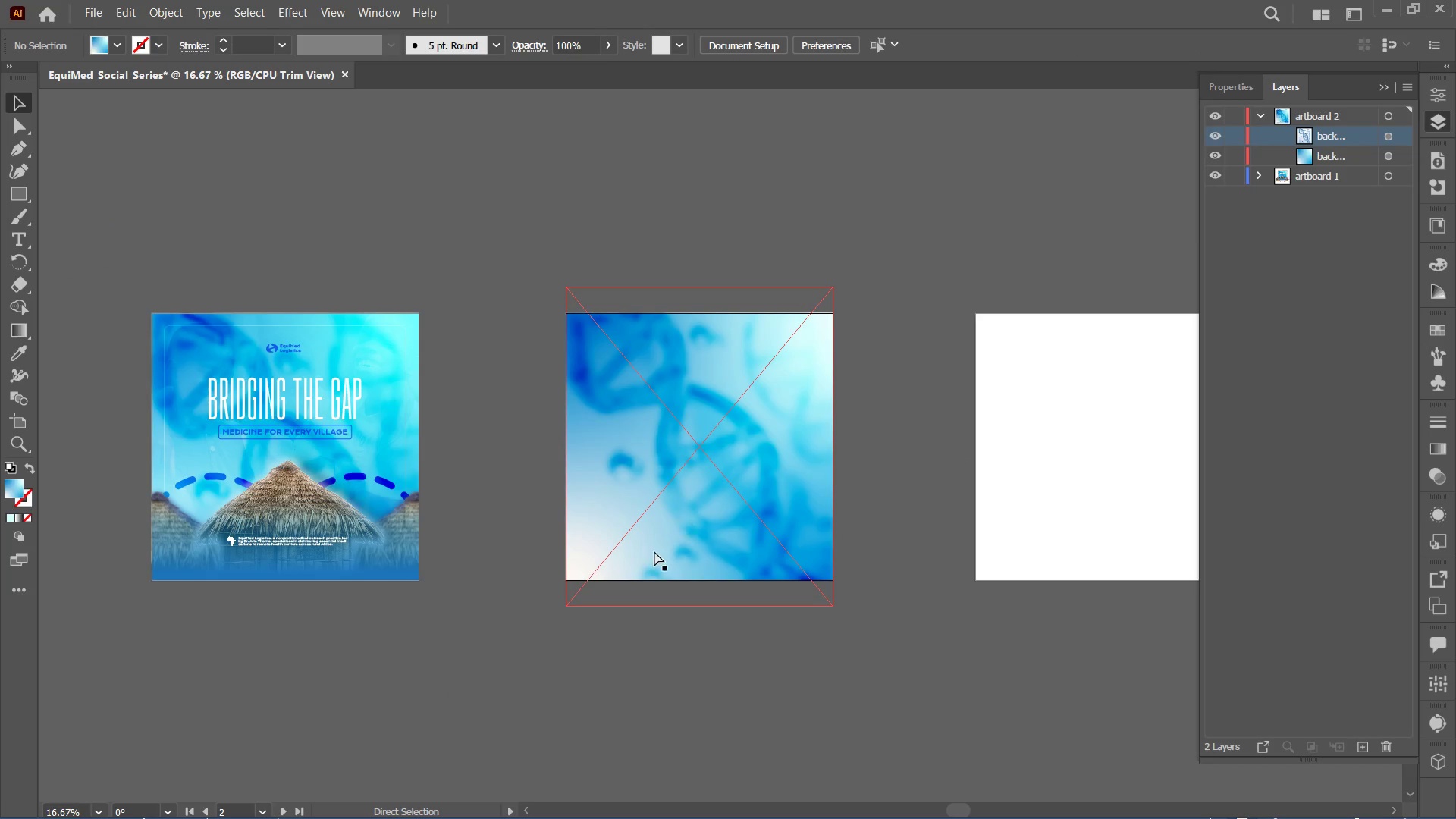 
key(Control+Equal)
 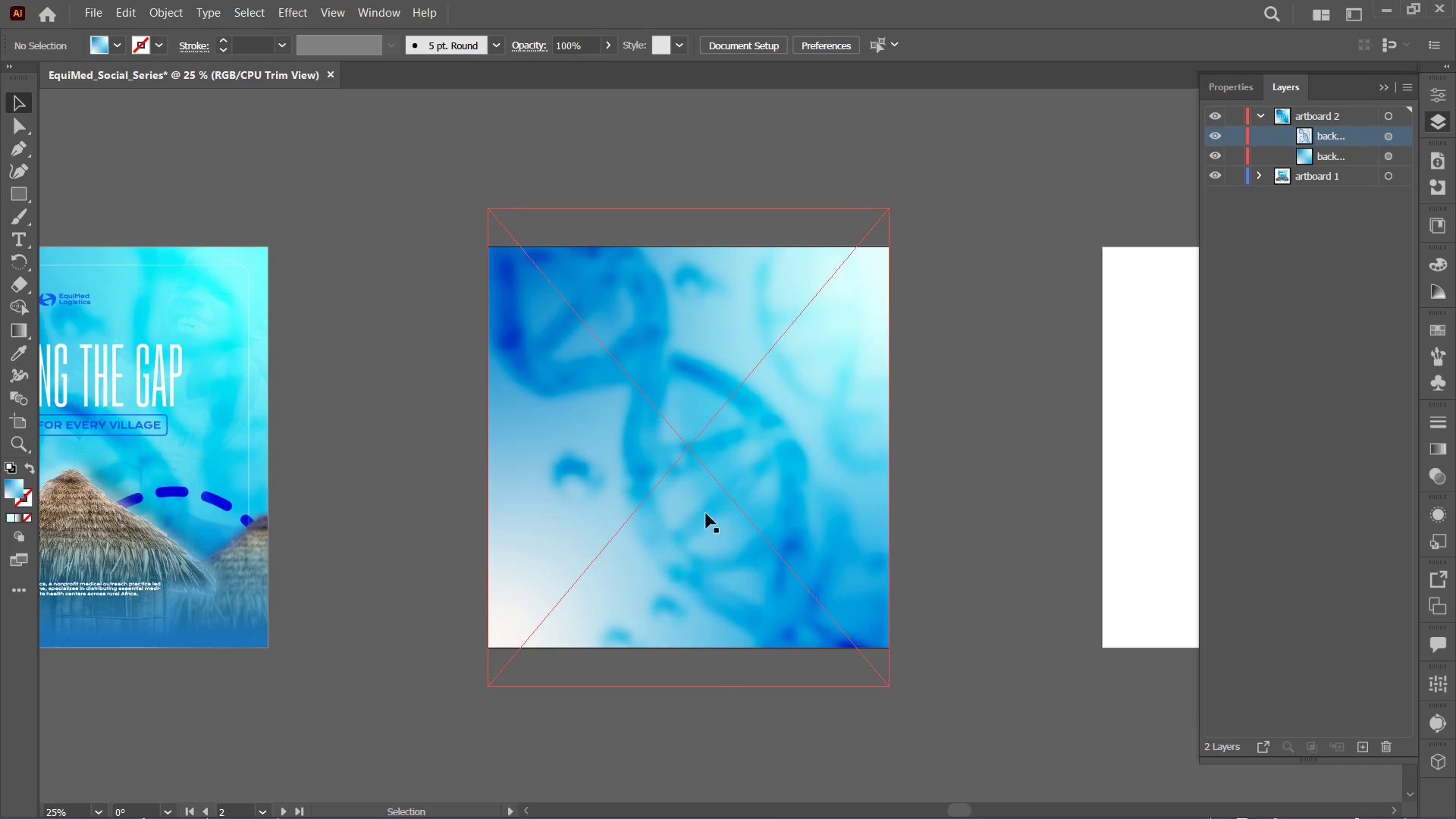 
left_click([702, 496])
 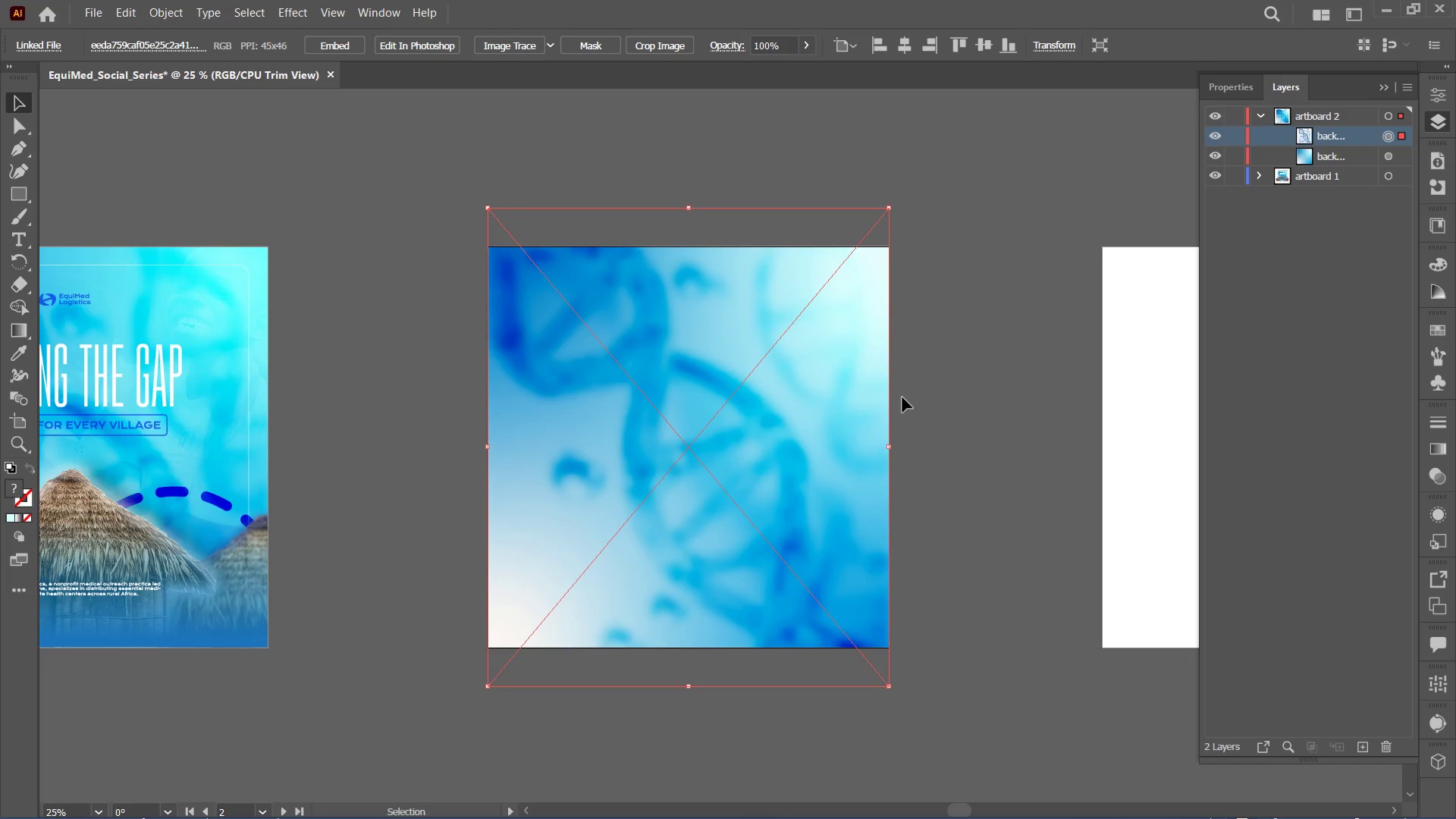 
key(Control+Minus)
 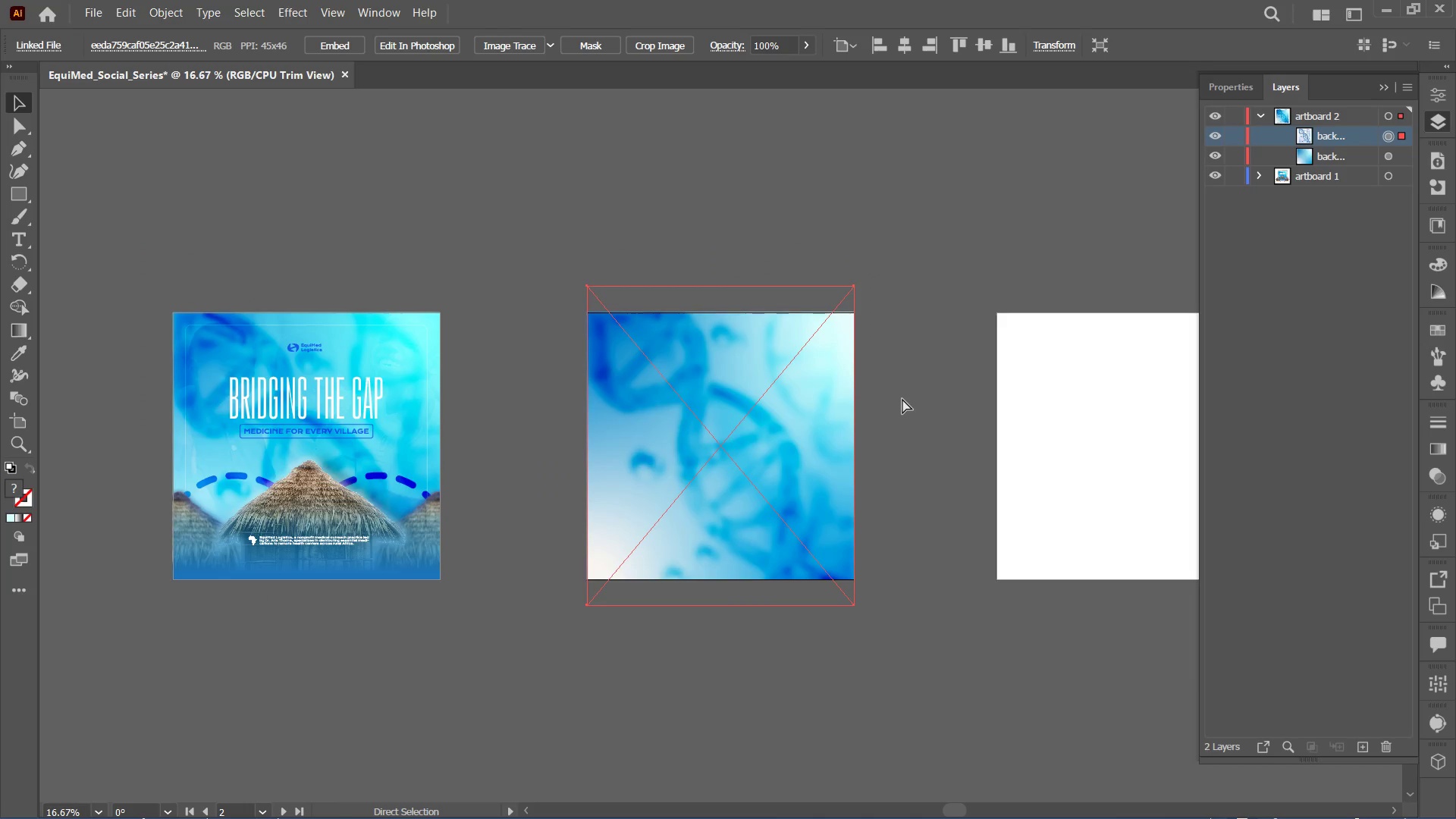 
left_click([904, 400])
 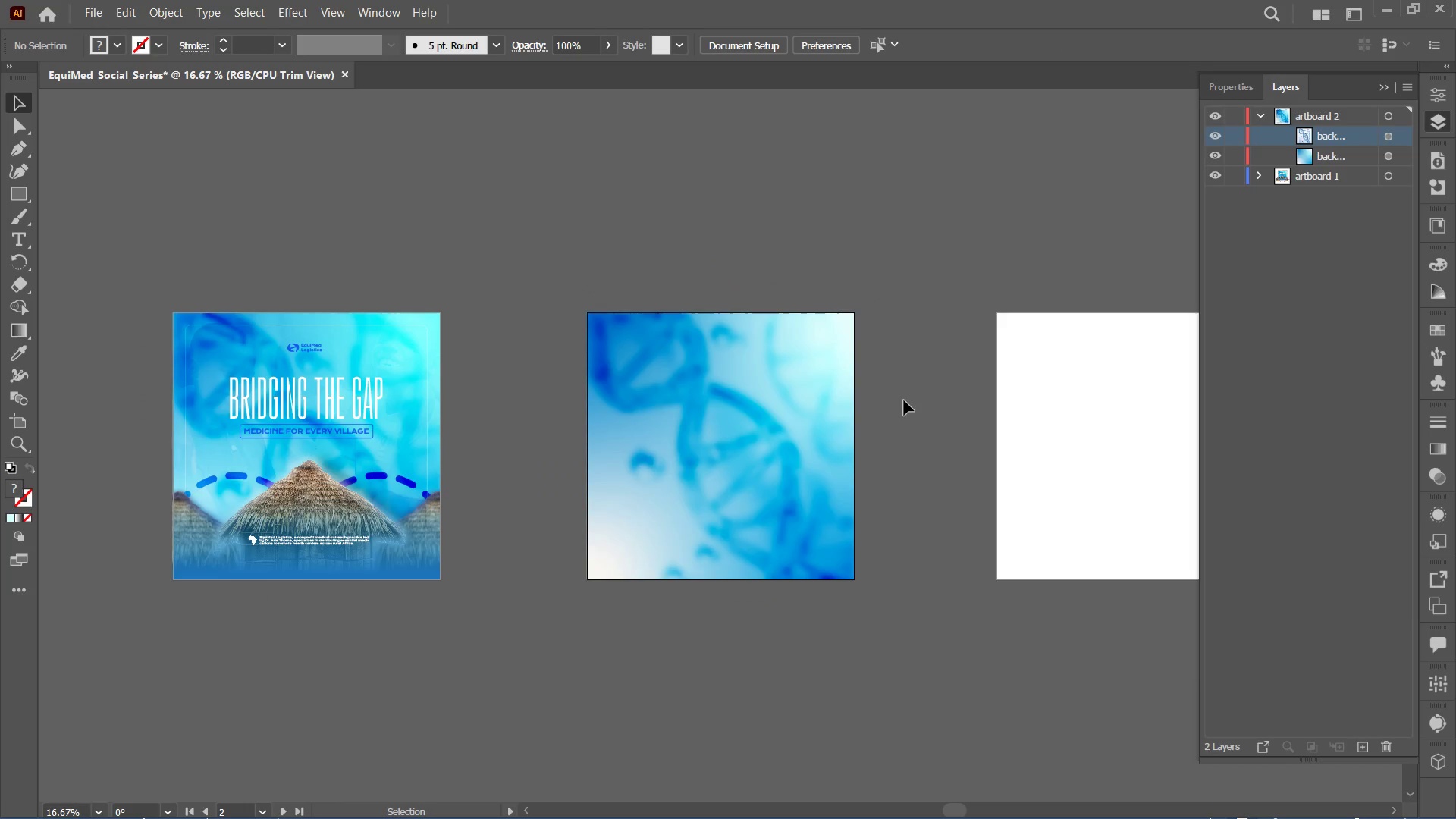 
key(Control+Equal)
 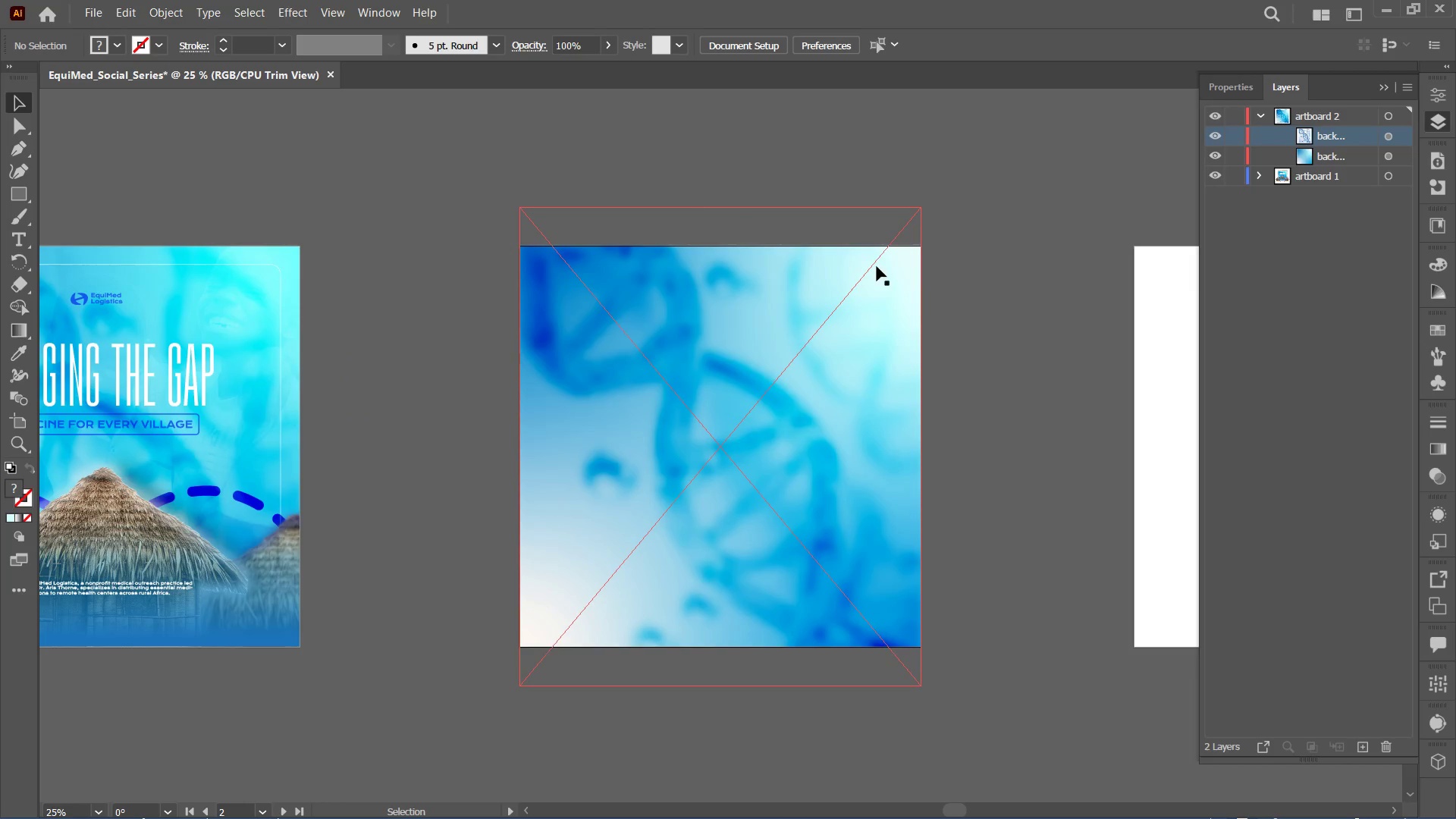 
left_click([851, 180])
 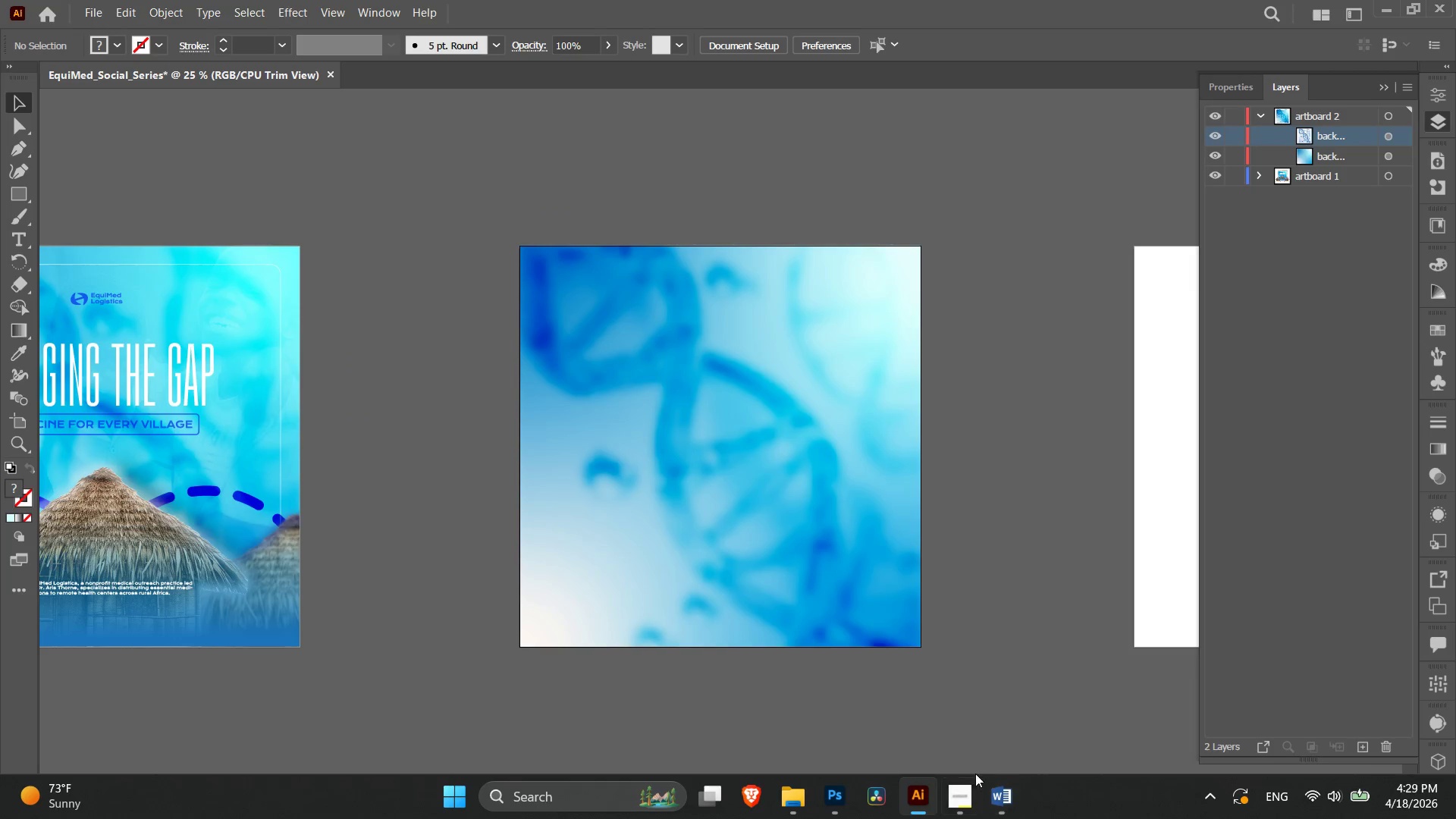 
left_click([847, 787])
 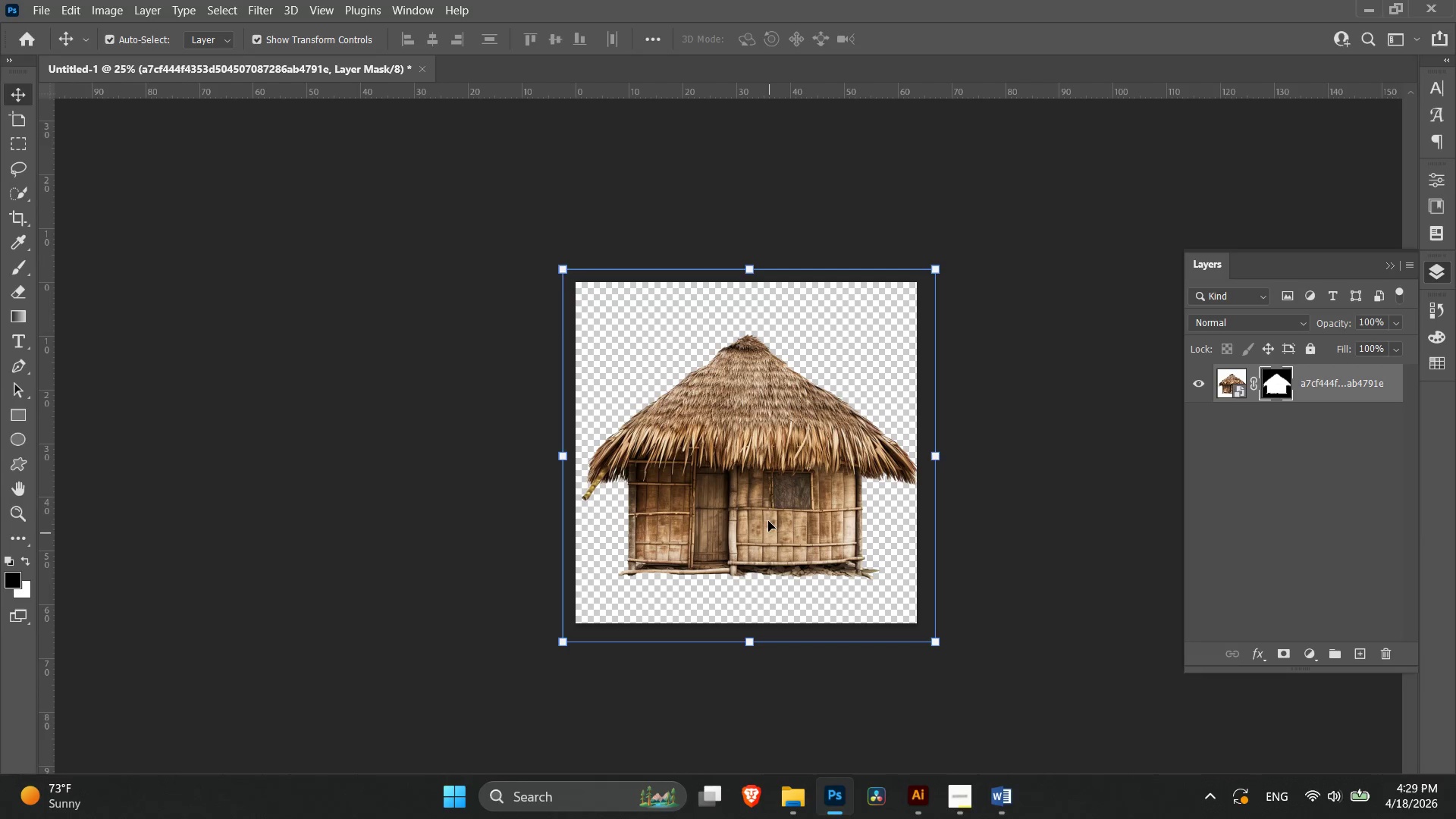 
left_click([768, 499])
 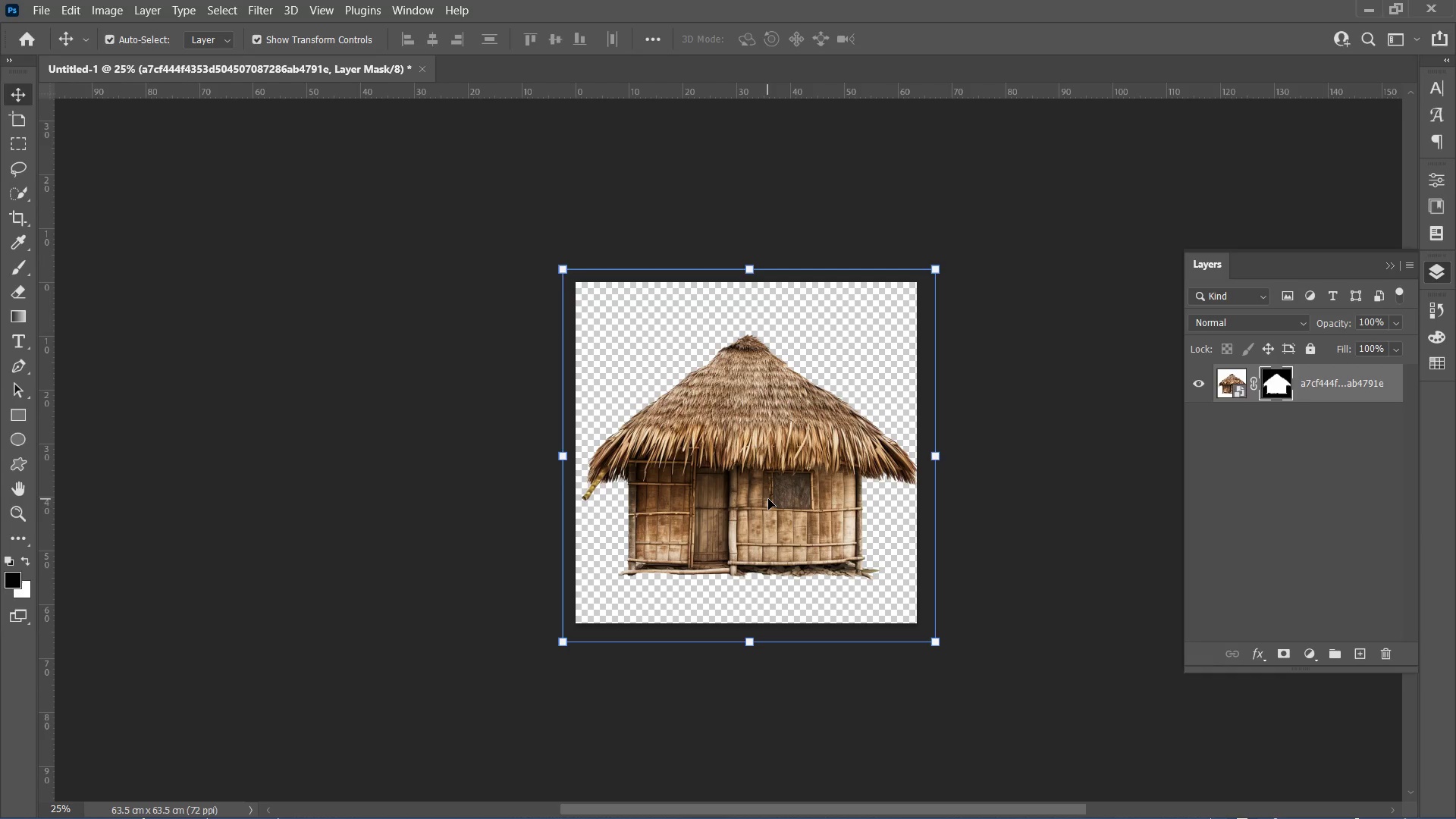 
key(Backspace)
 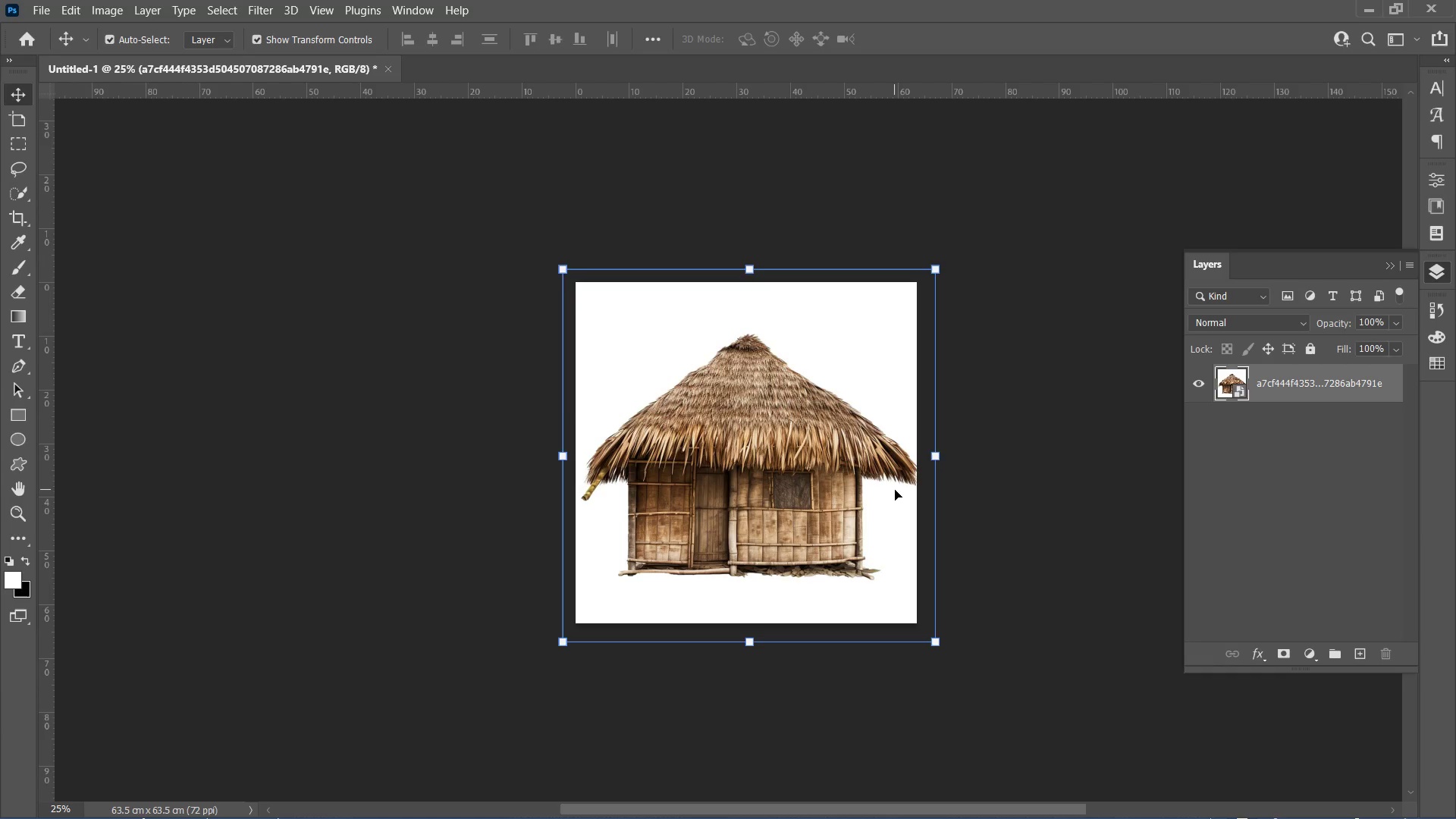 
key(Backspace)
 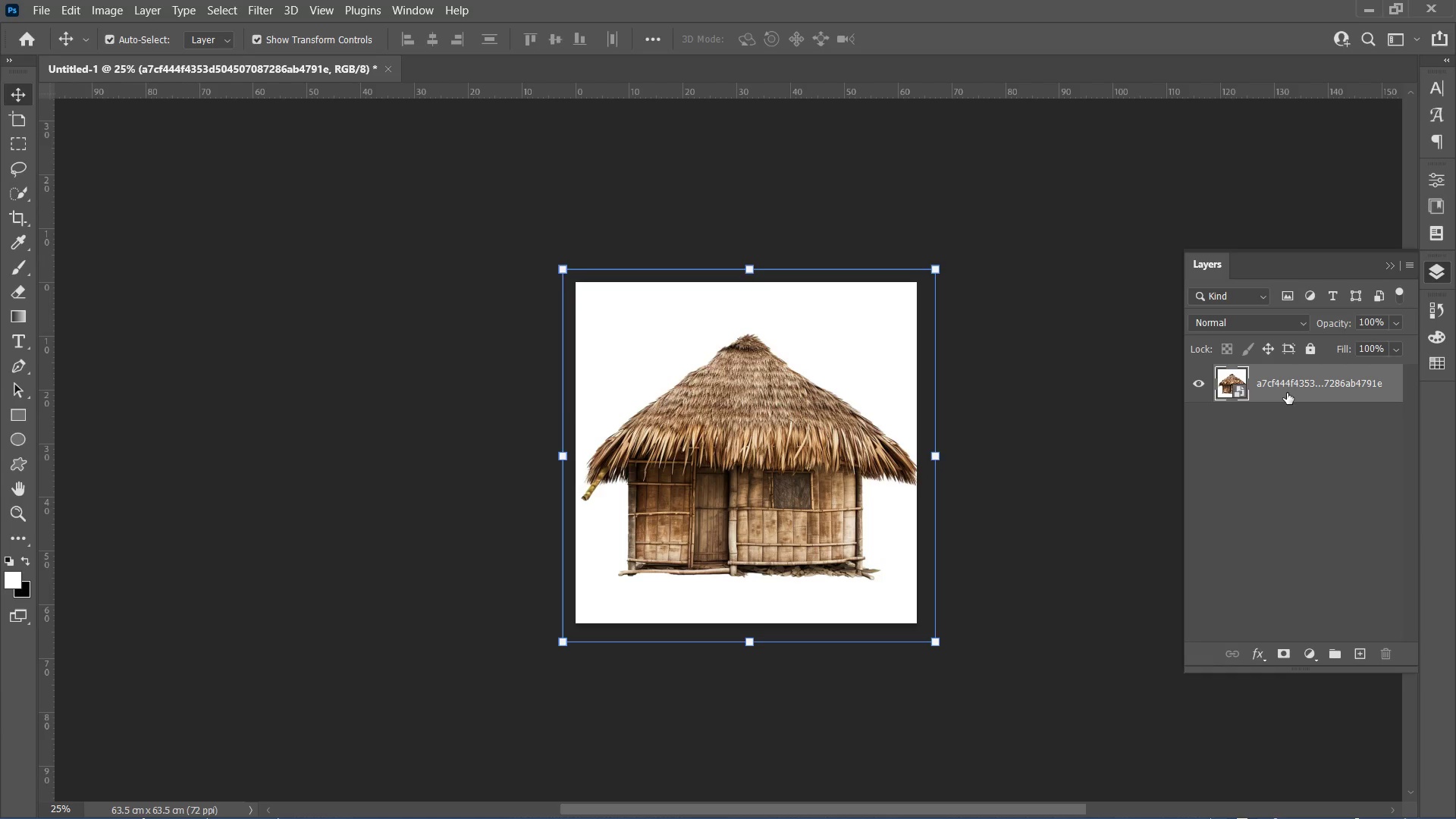 
key(Delete)
 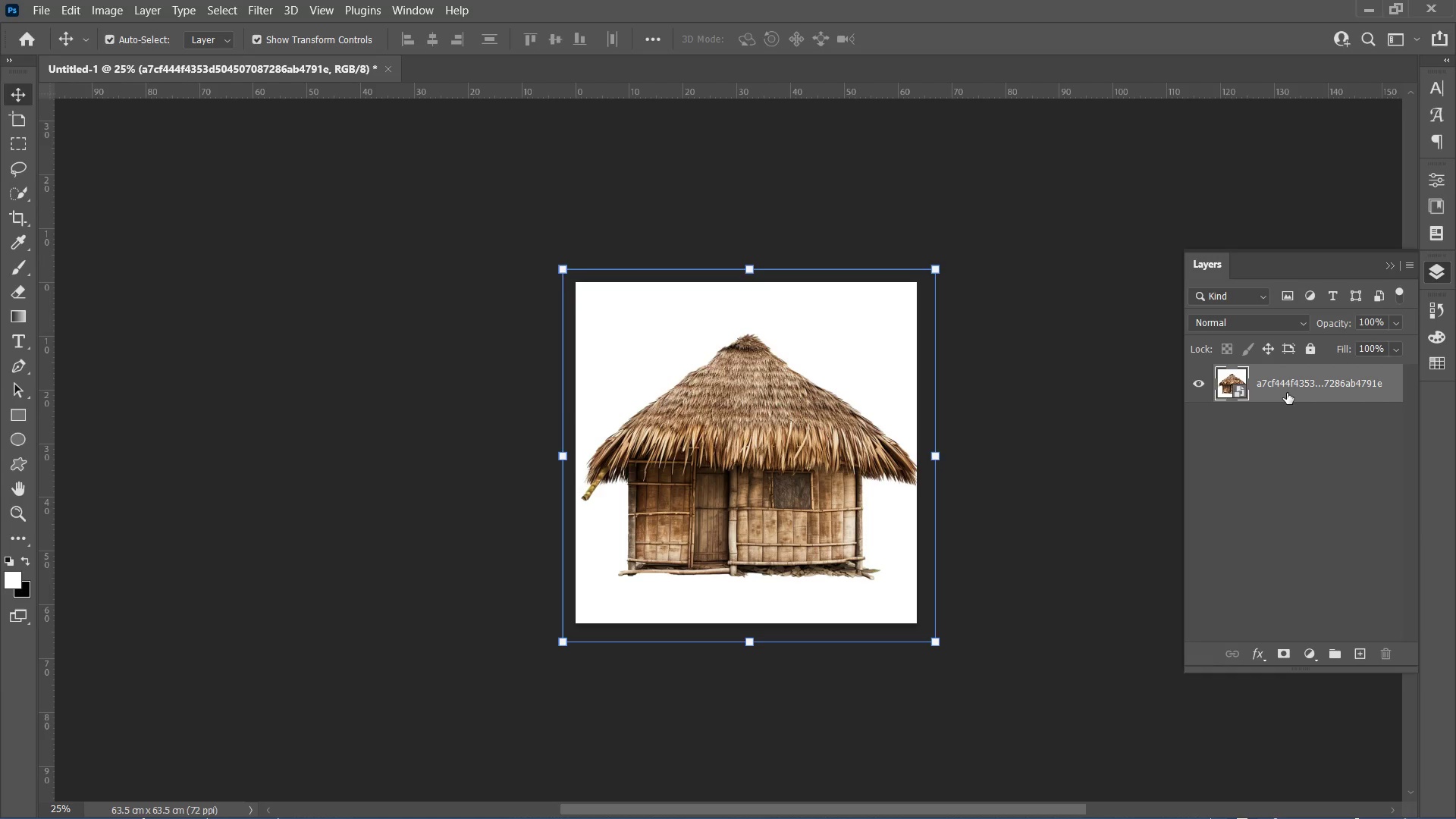 
key(Delete)
 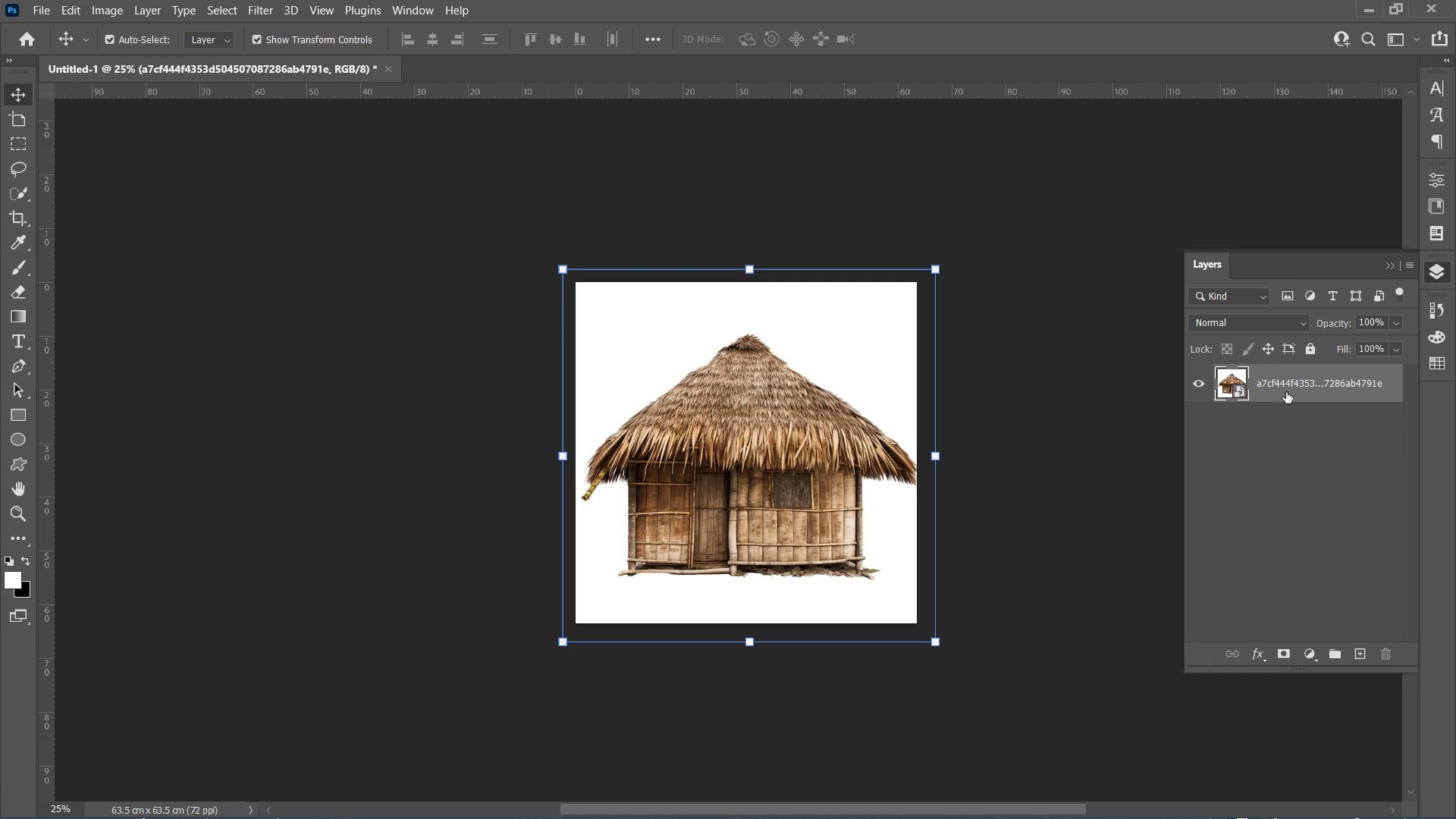 
key(Delete)
 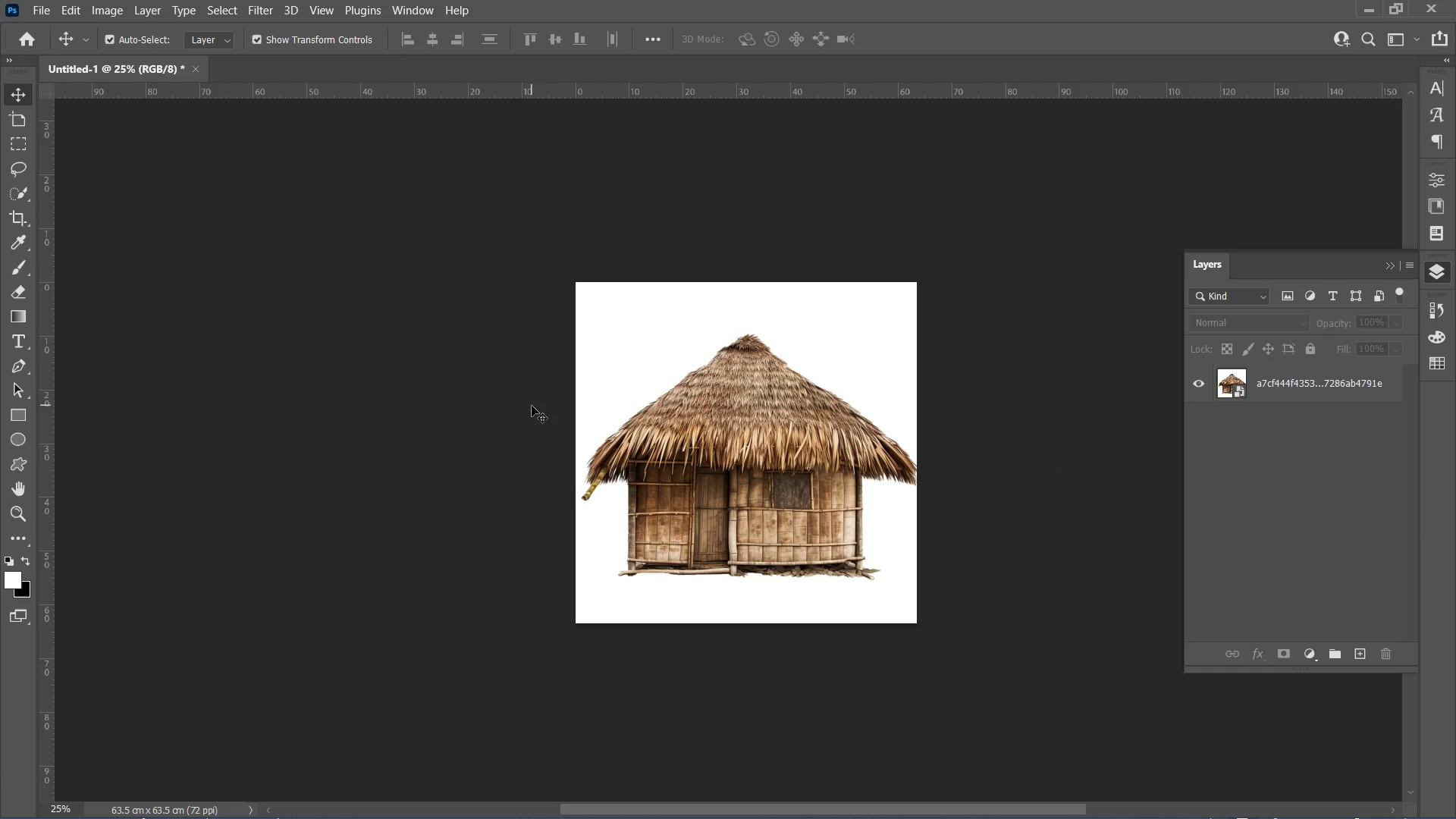 
left_click([786, 808])
 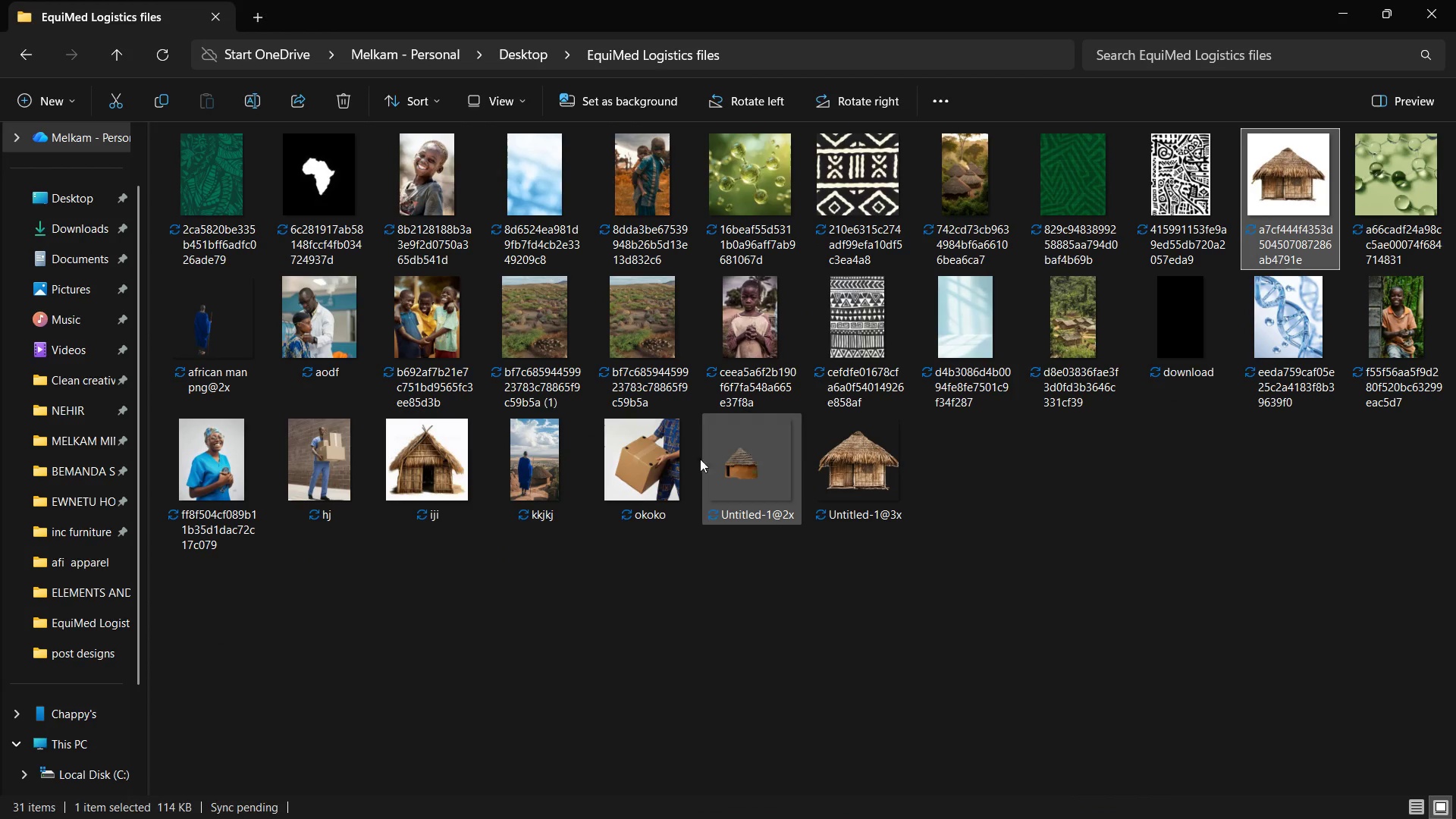 
left_click_drag(start_coordinate=[643, 457], to_coordinate=[799, 553])
 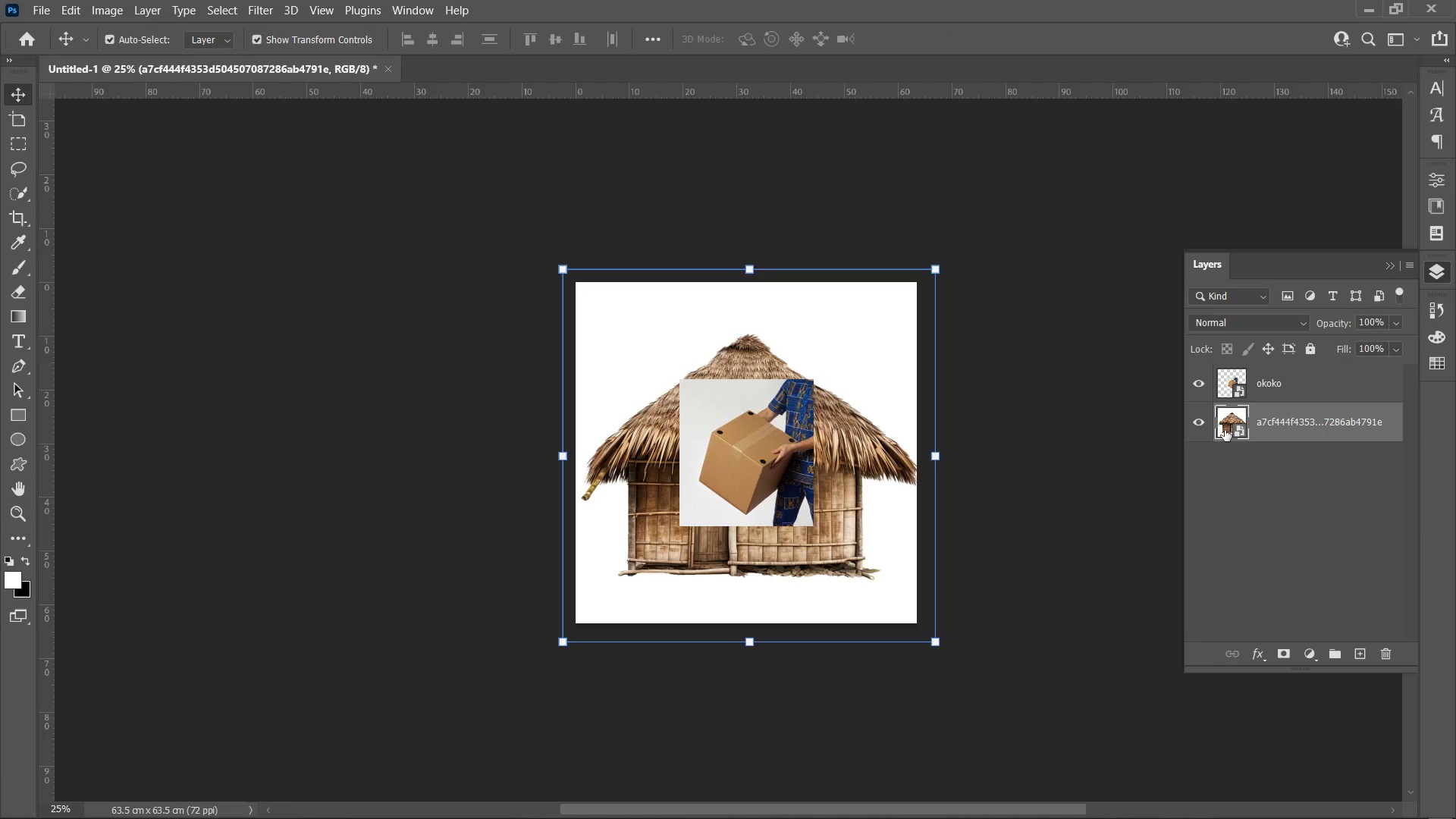 
key(Backspace)
 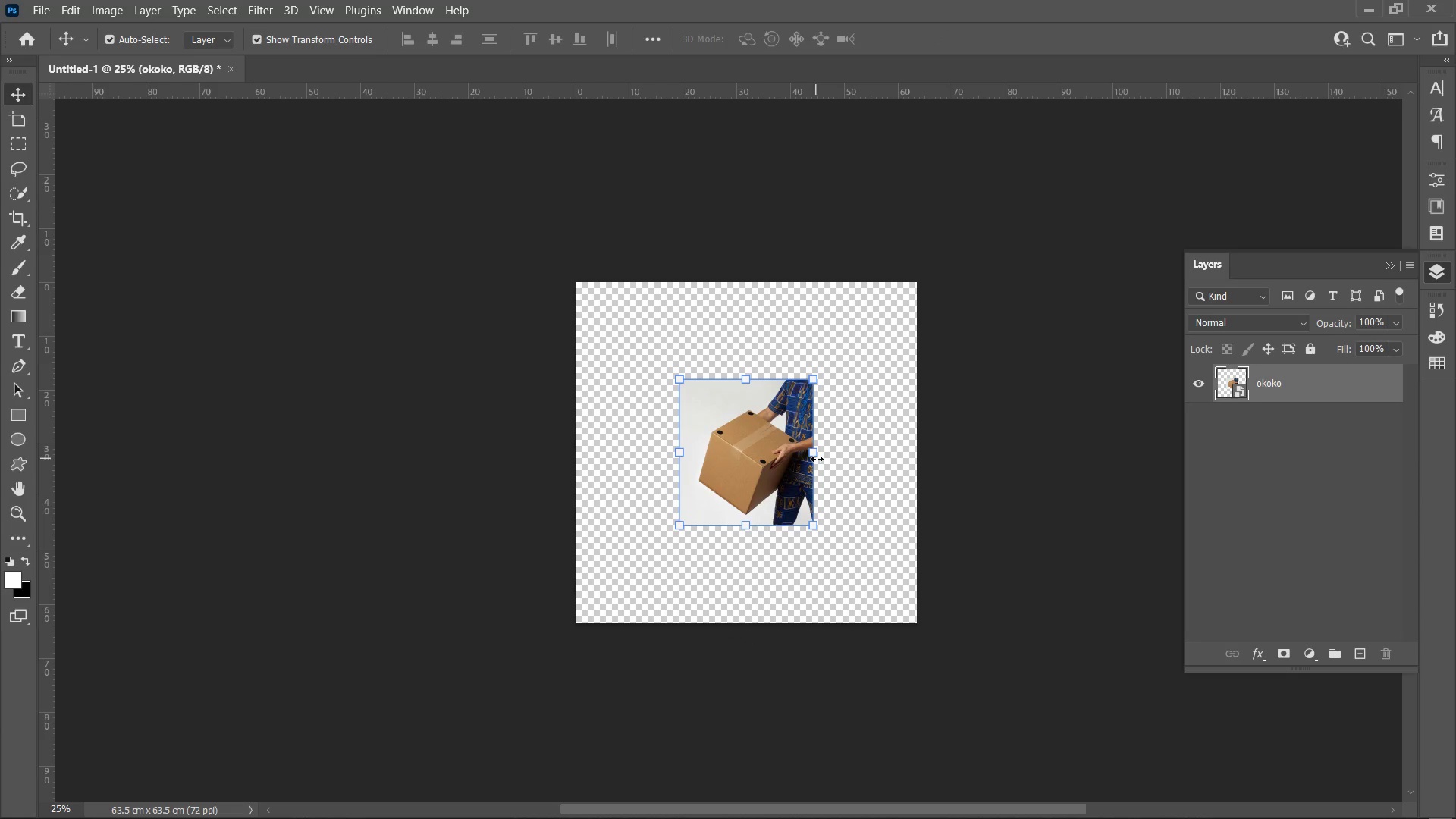 
left_click_drag(start_coordinate=[814, 455], to_coordinate=[922, 463])
 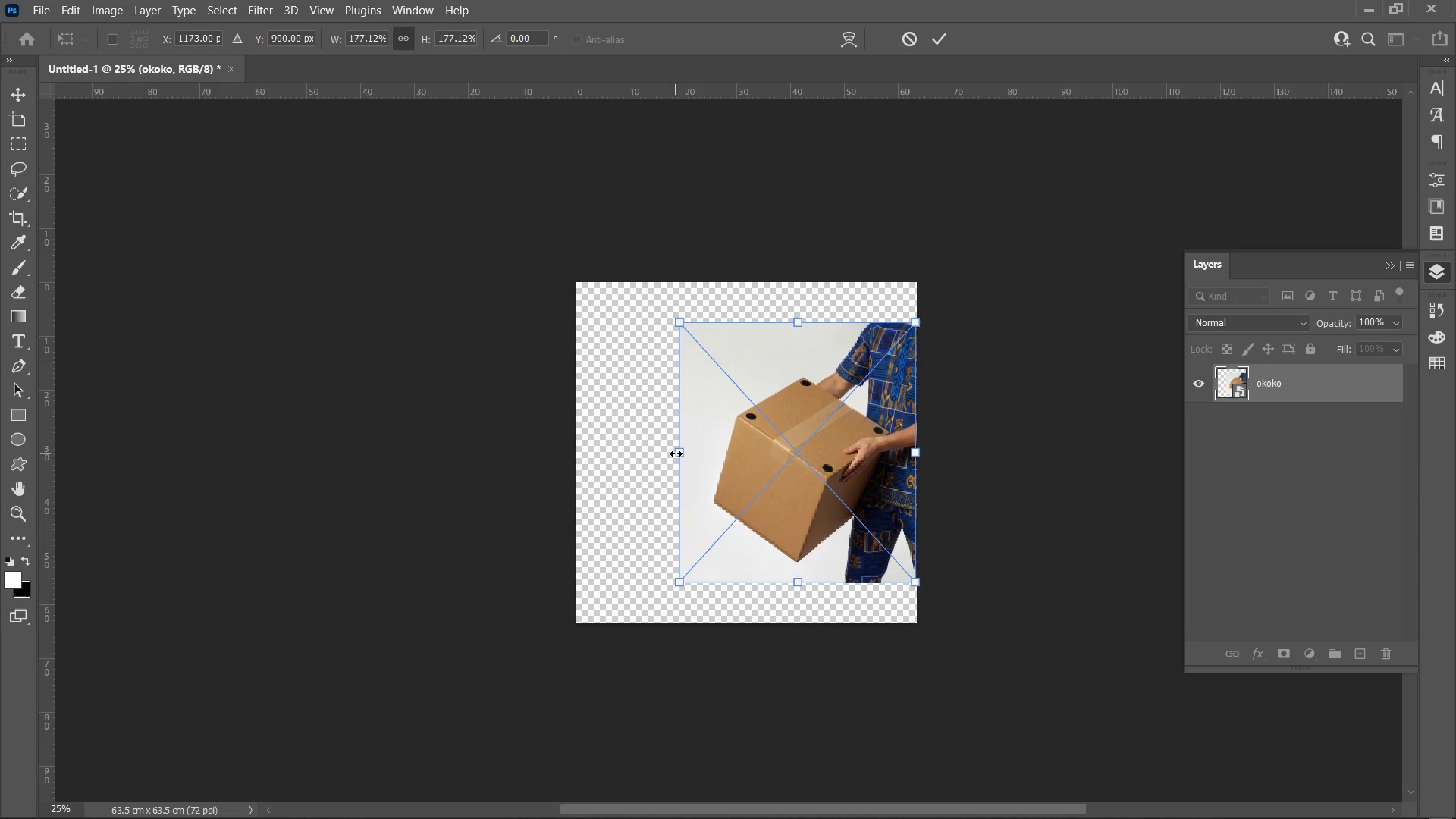 
left_click_drag(start_coordinate=[676, 453], to_coordinate=[655, 444])
 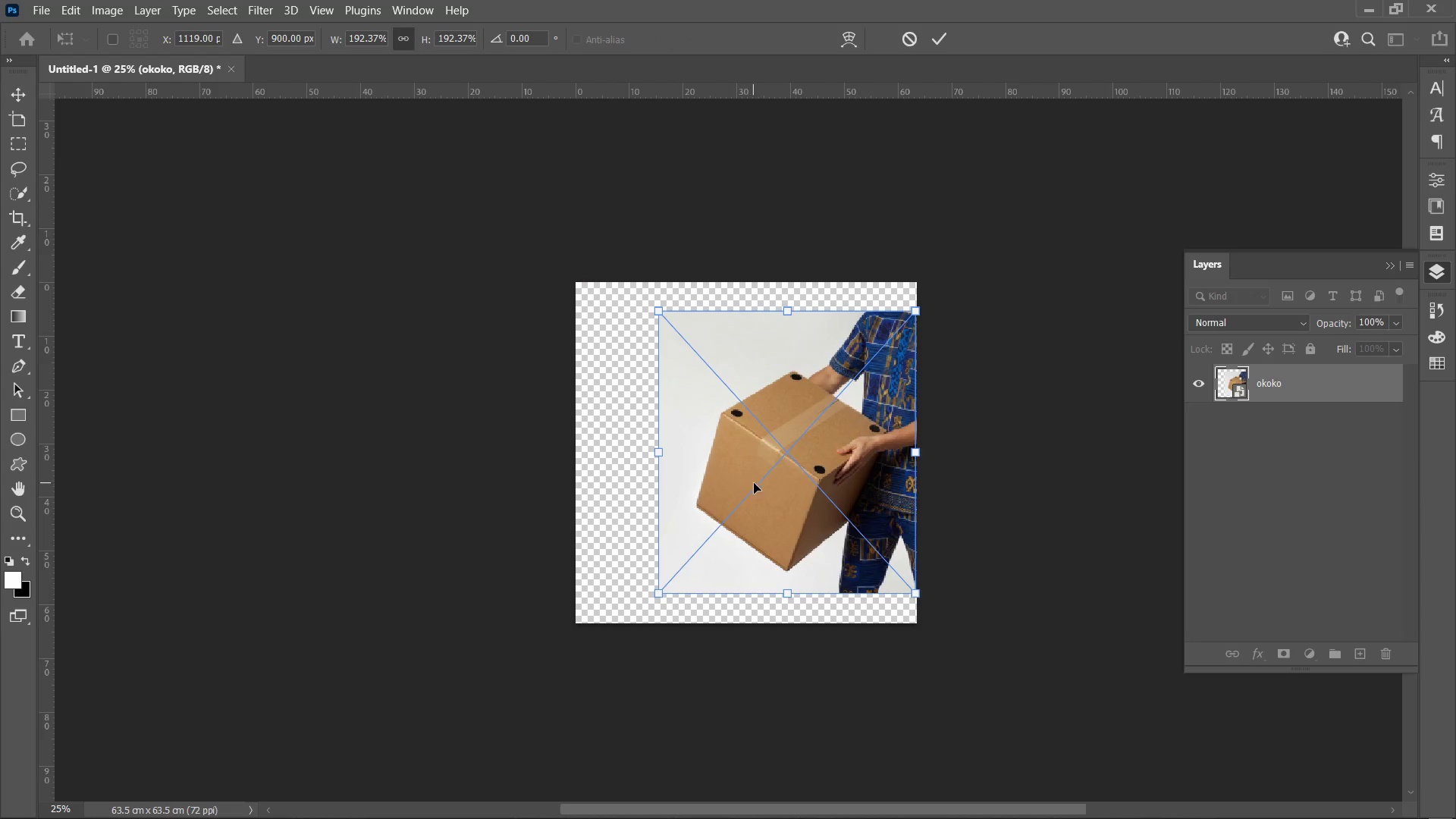 
left_click_drag(start_coordinate=[754, 484], to_coordinate=[713, 482])
 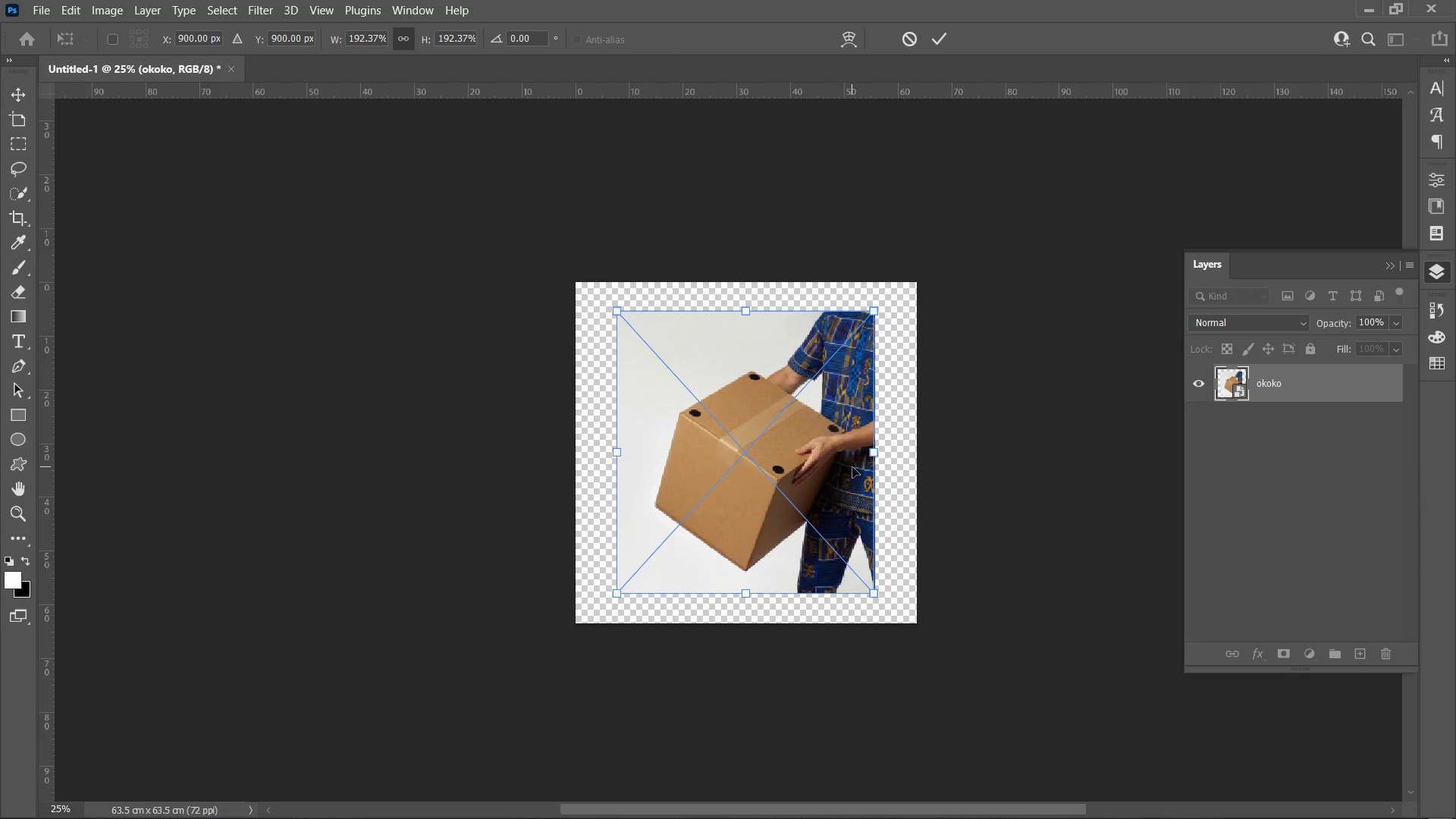 
key(Control+Equal)
 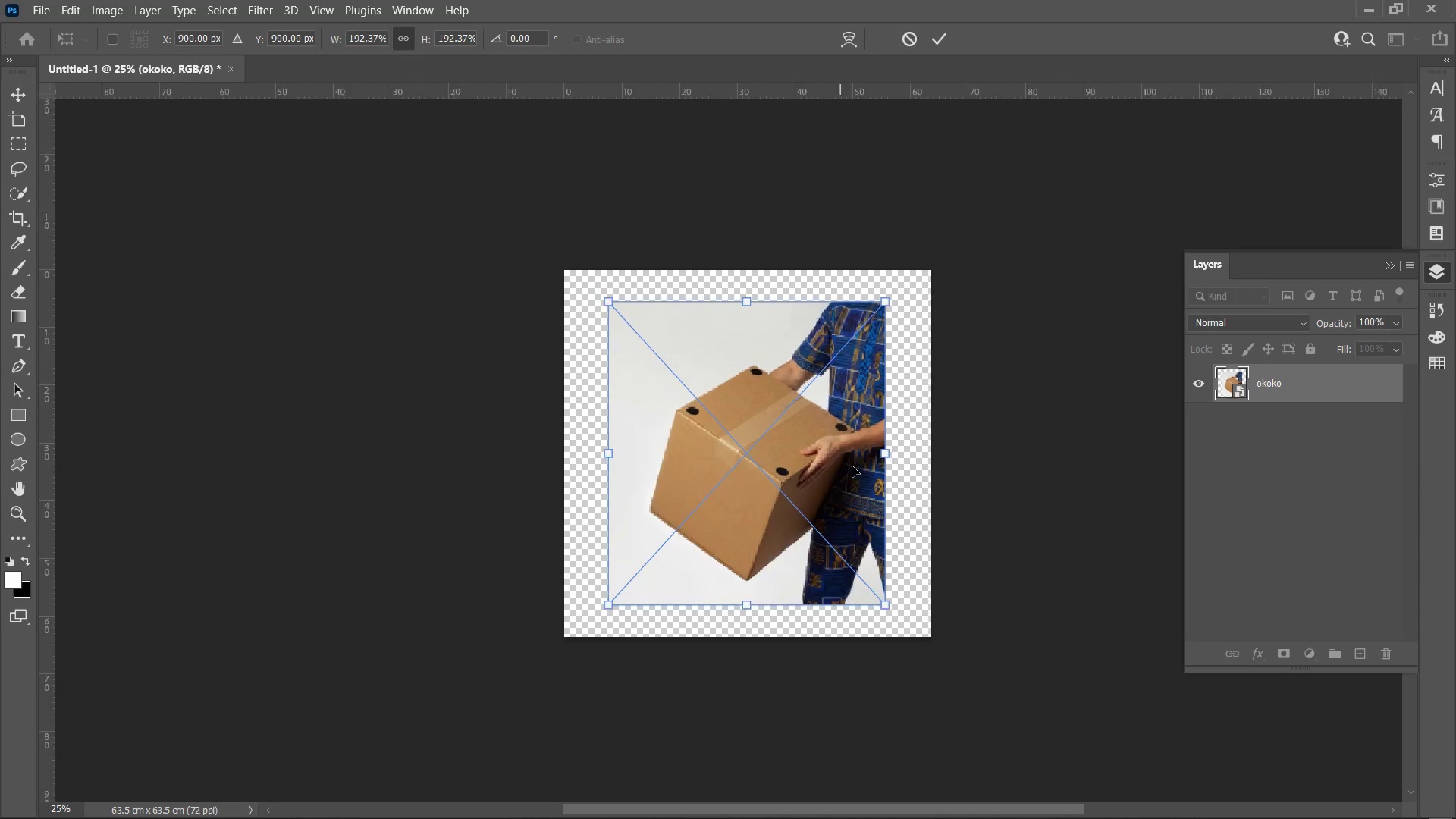 
key(Control+Equal)
 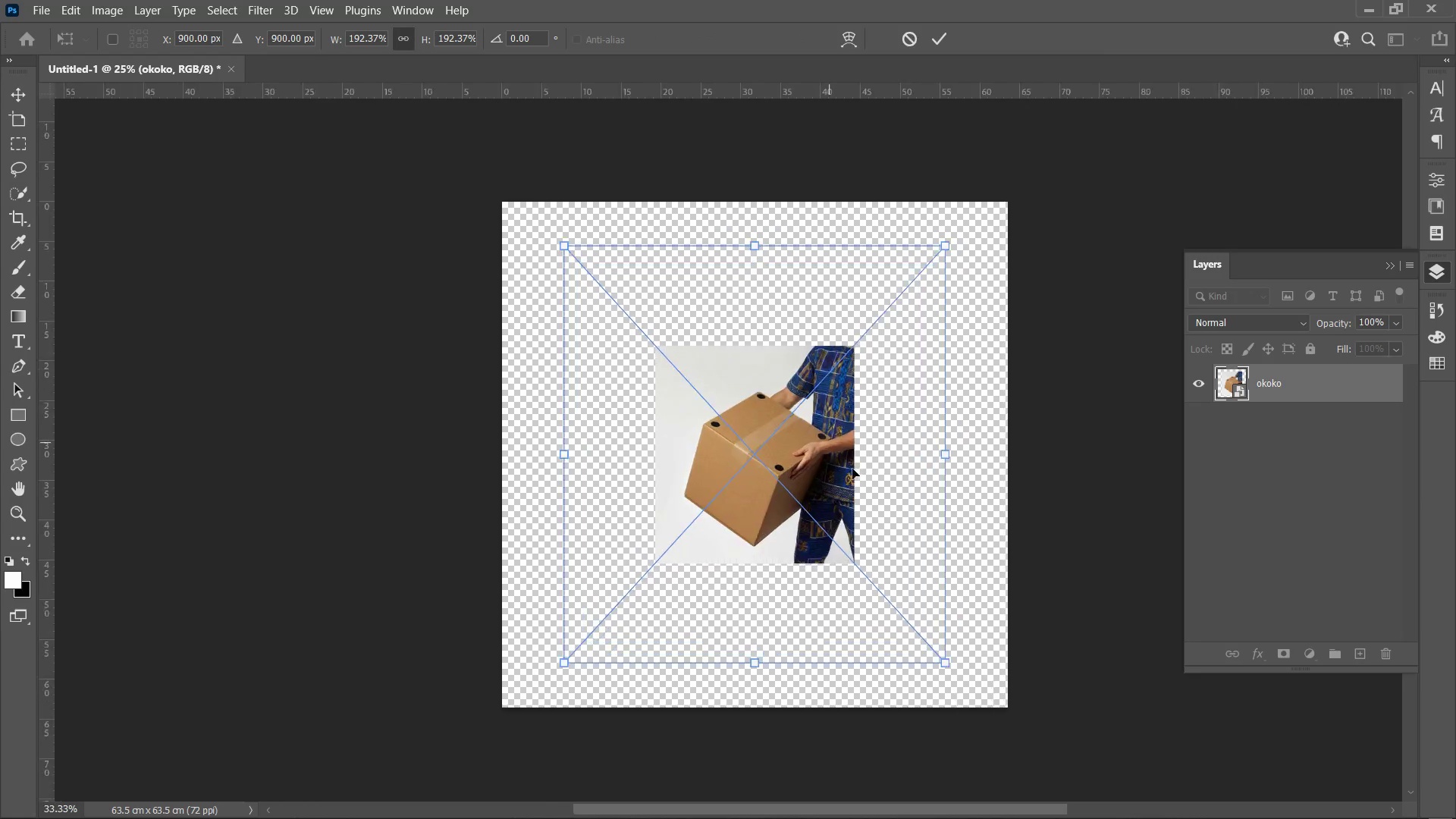 
key(Control+Equal)
 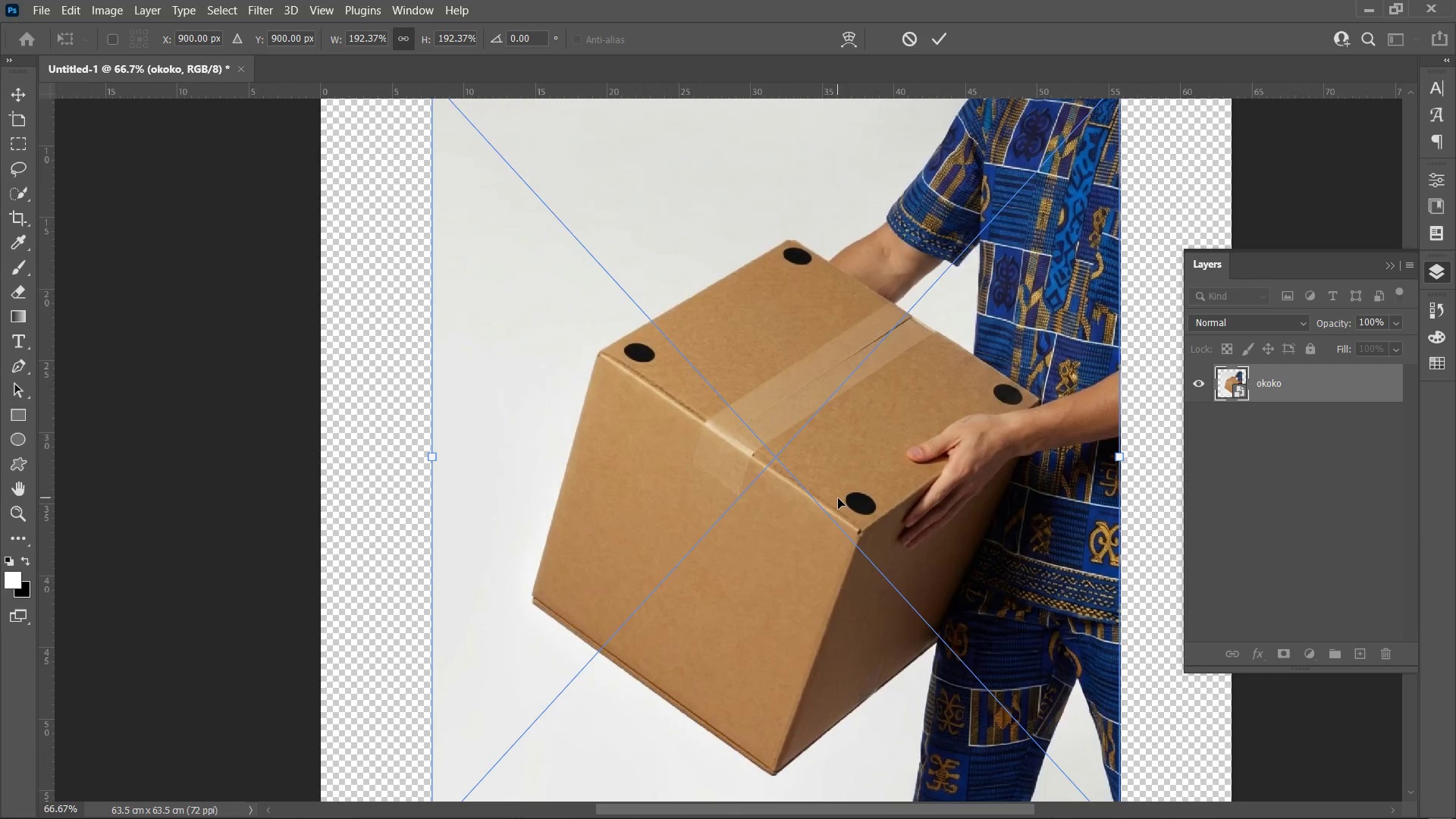 
key(Control+Minus)
 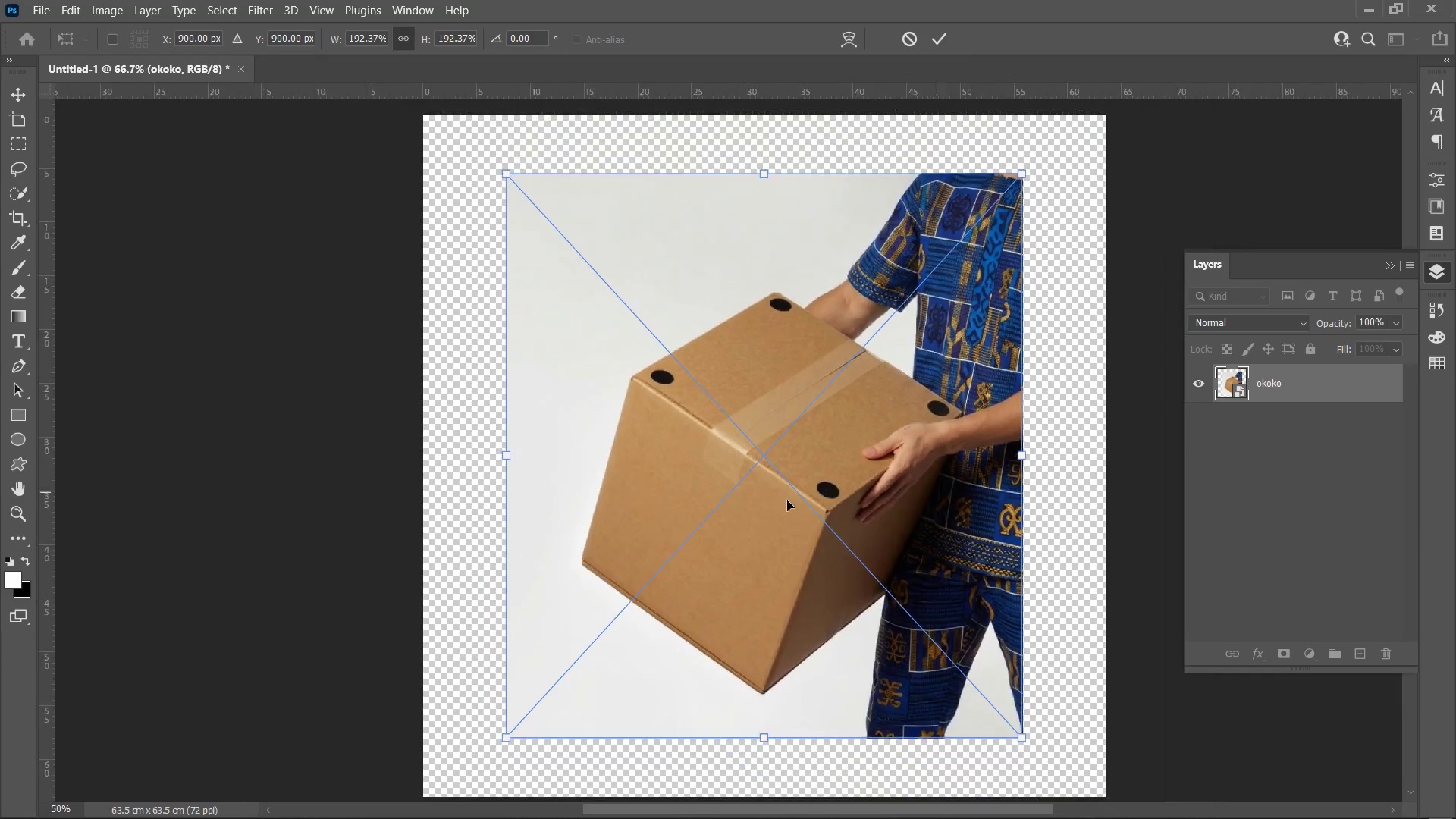 
key(Control+Minus)
 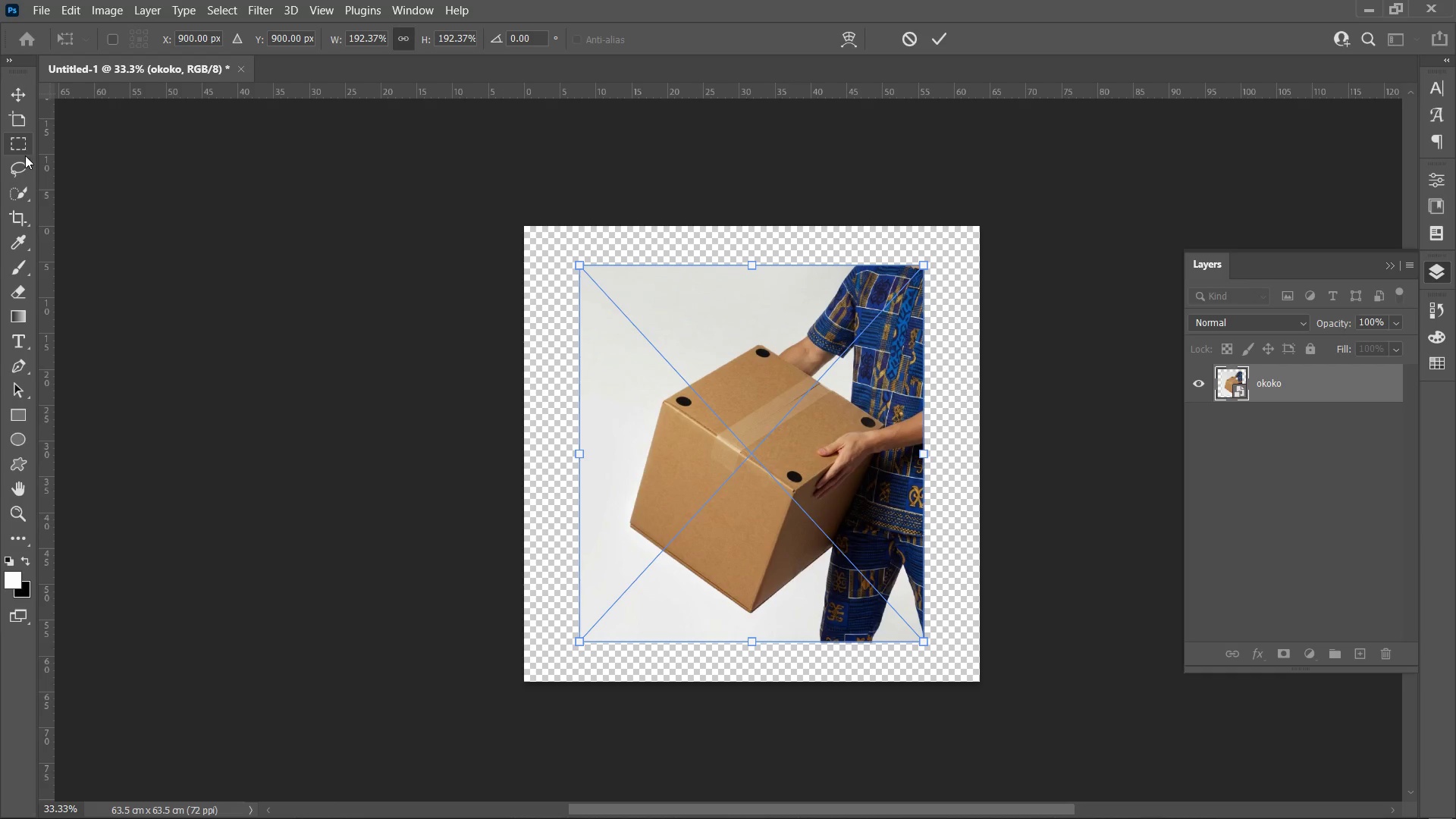 
left_click([22, 193])
 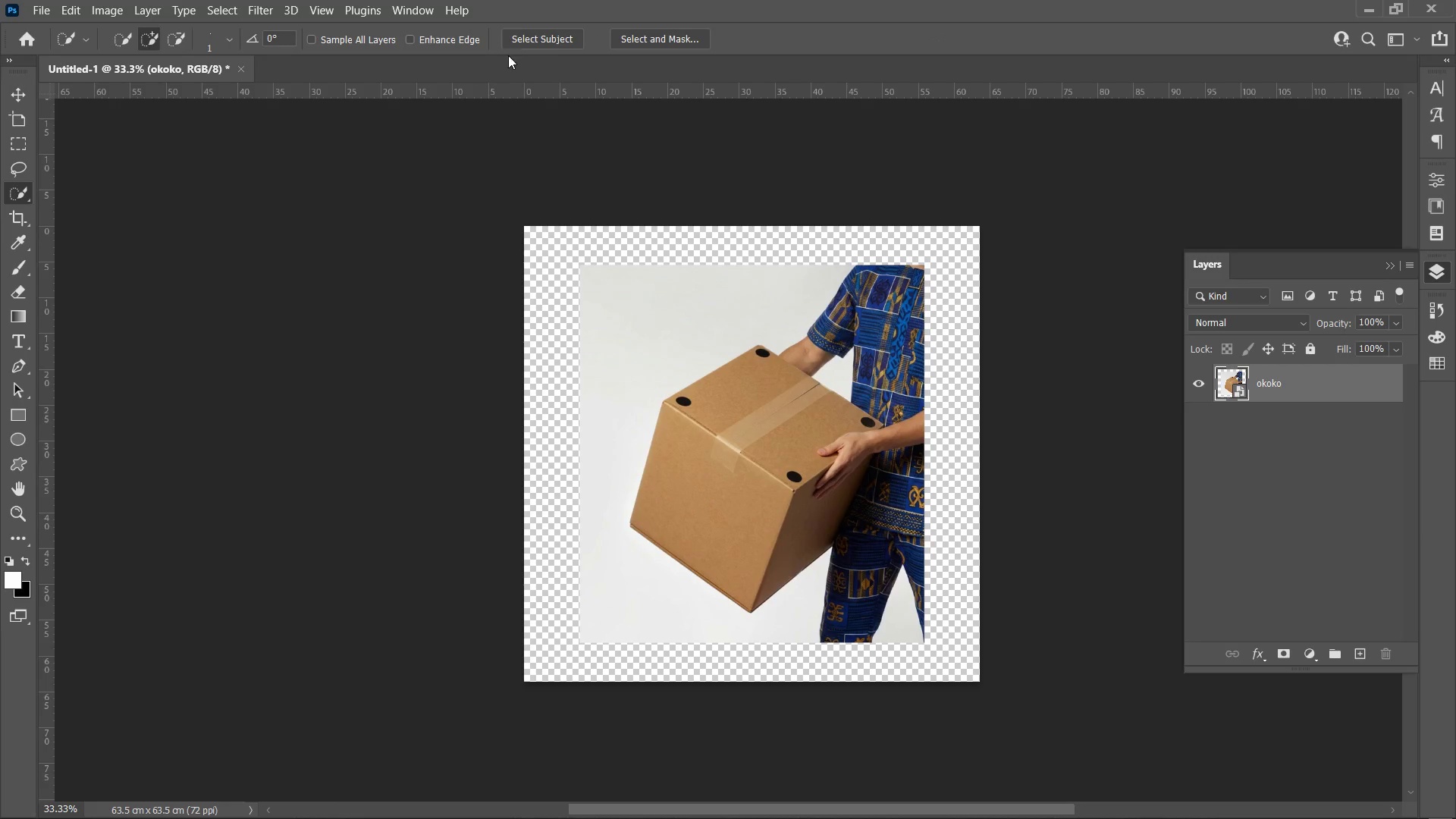 
left_click([520, 38])
 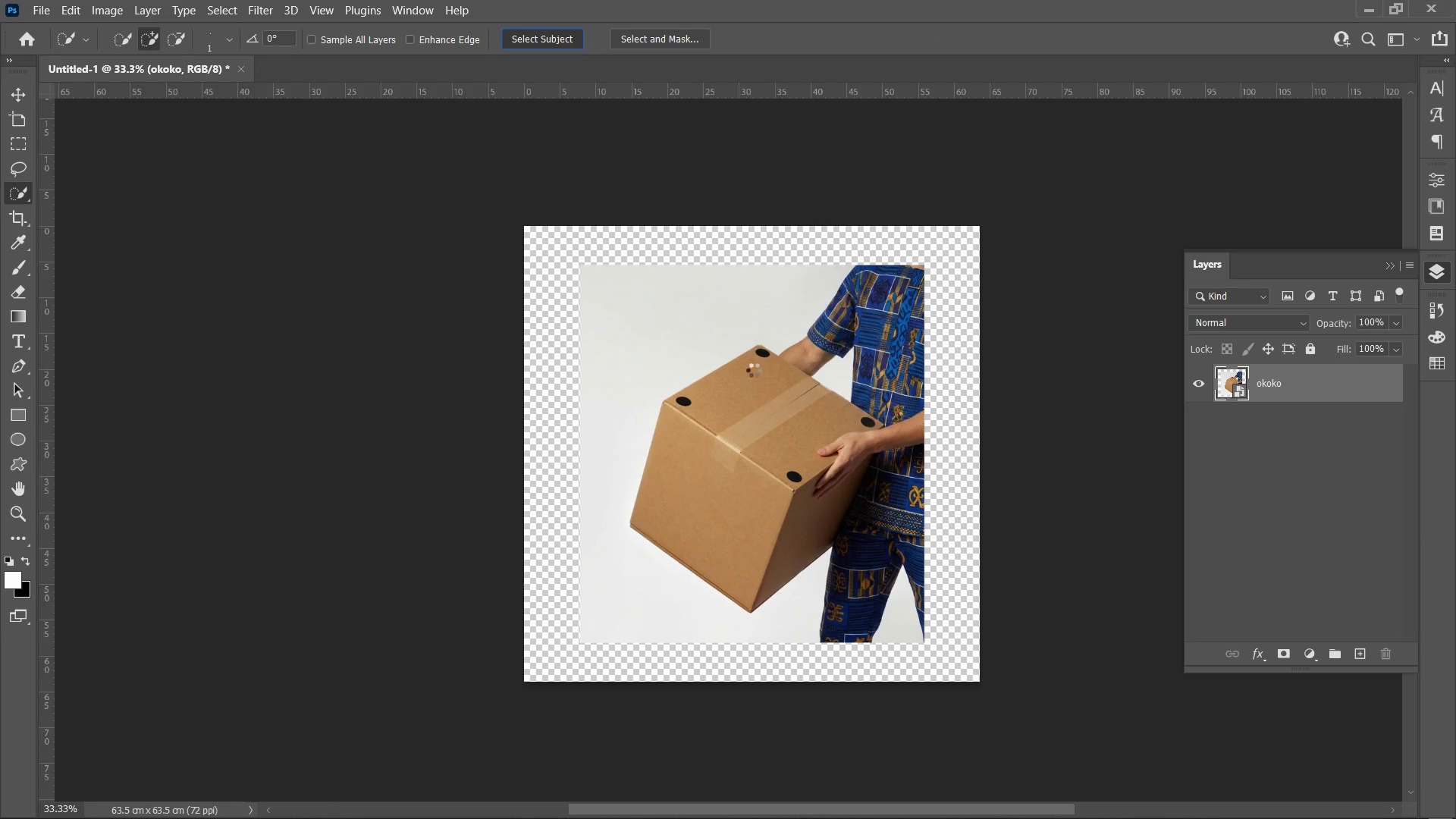 
key(Control+Equal)
 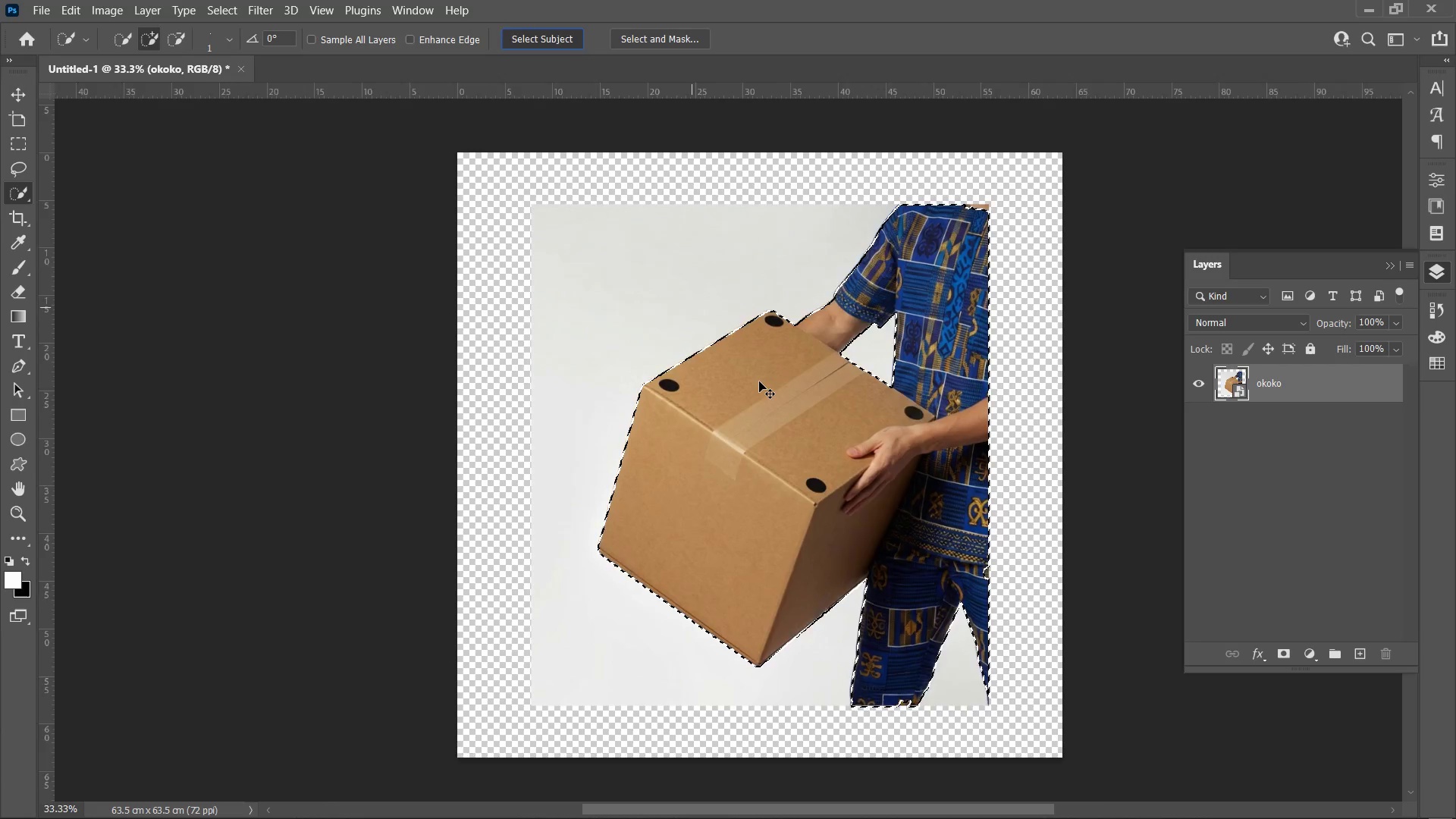 
key(Control+Equal)
 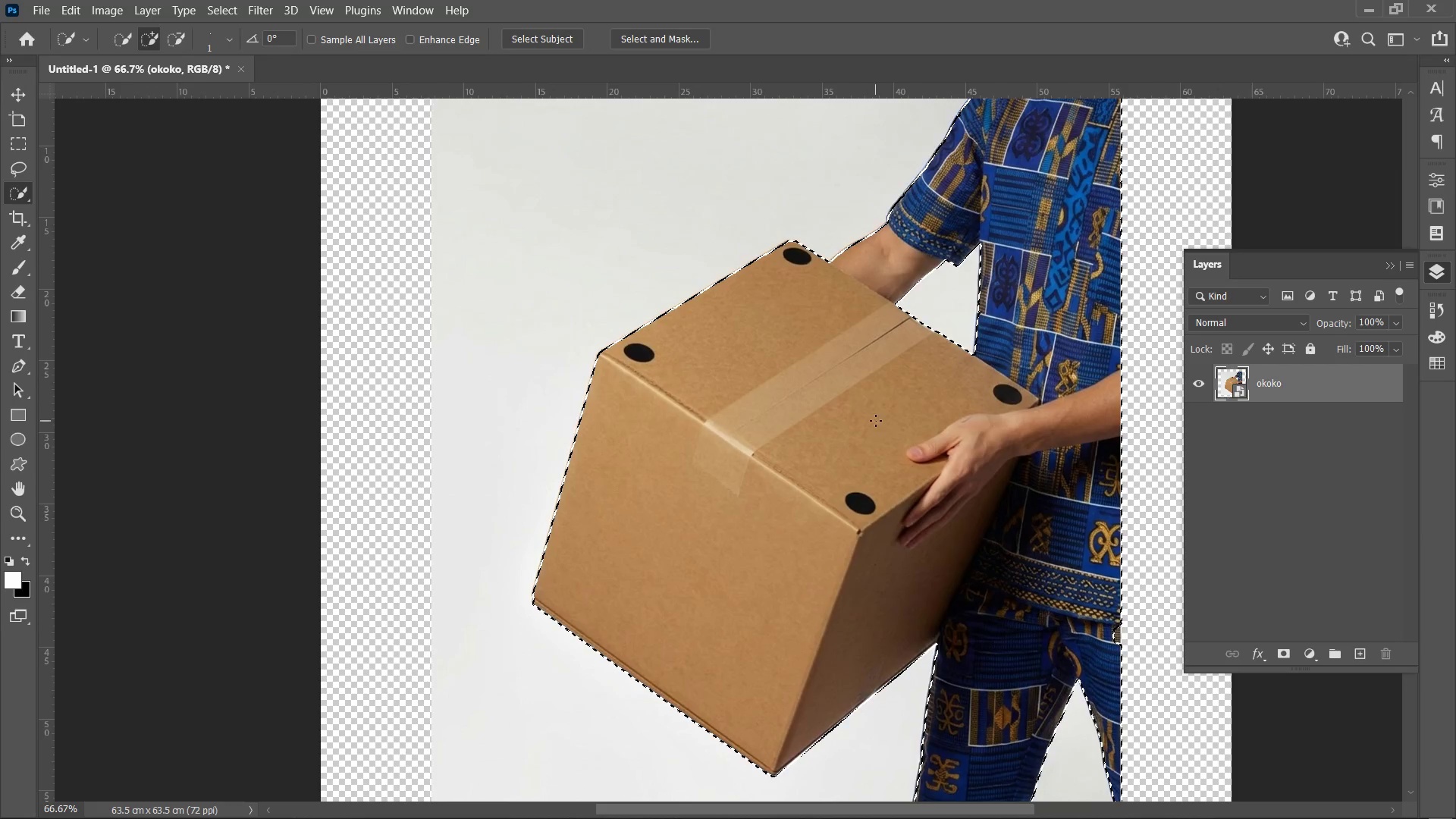 
key(Control+Equal)
 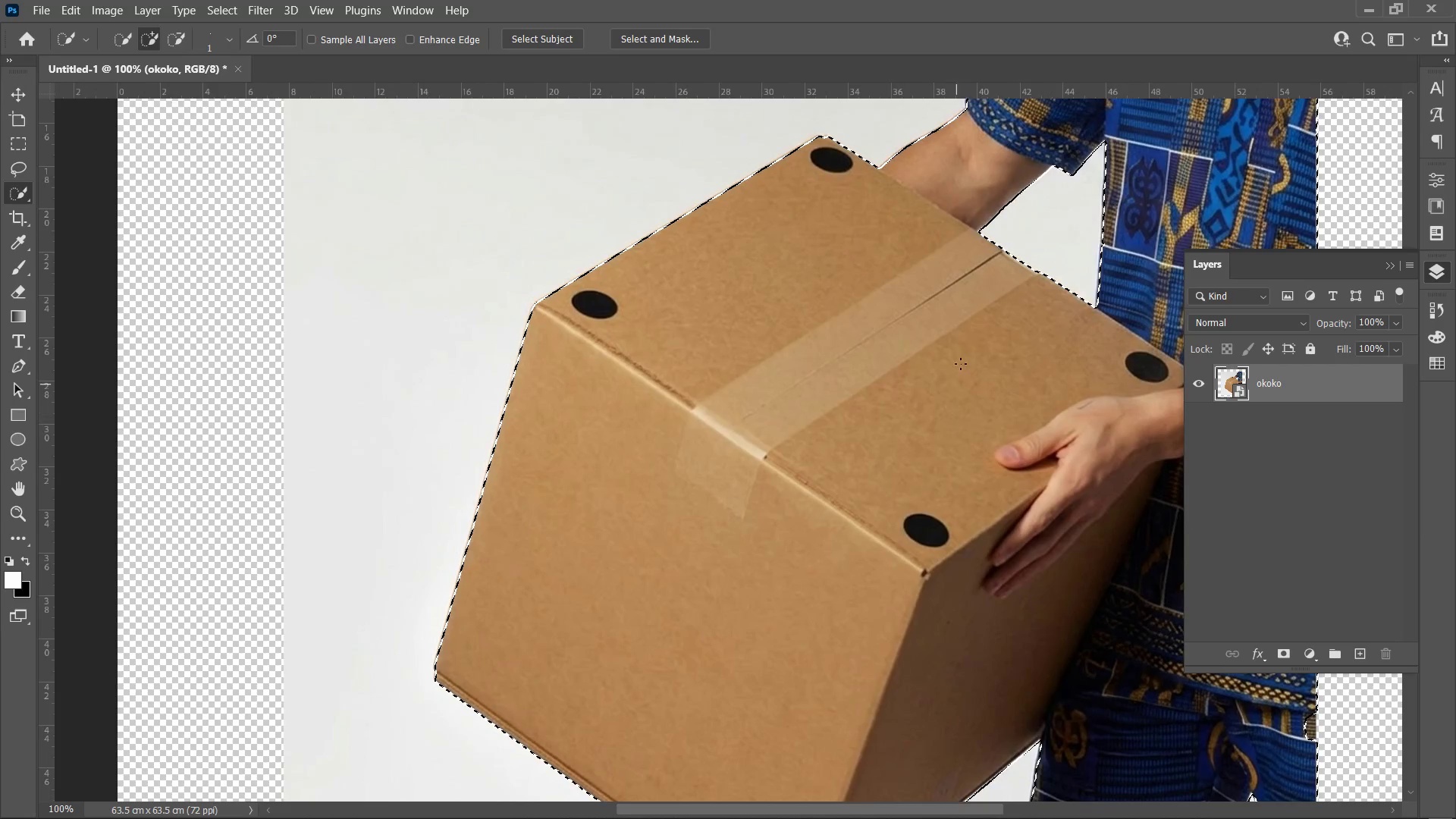 
hold_key(key=Space, duration=0.59)
 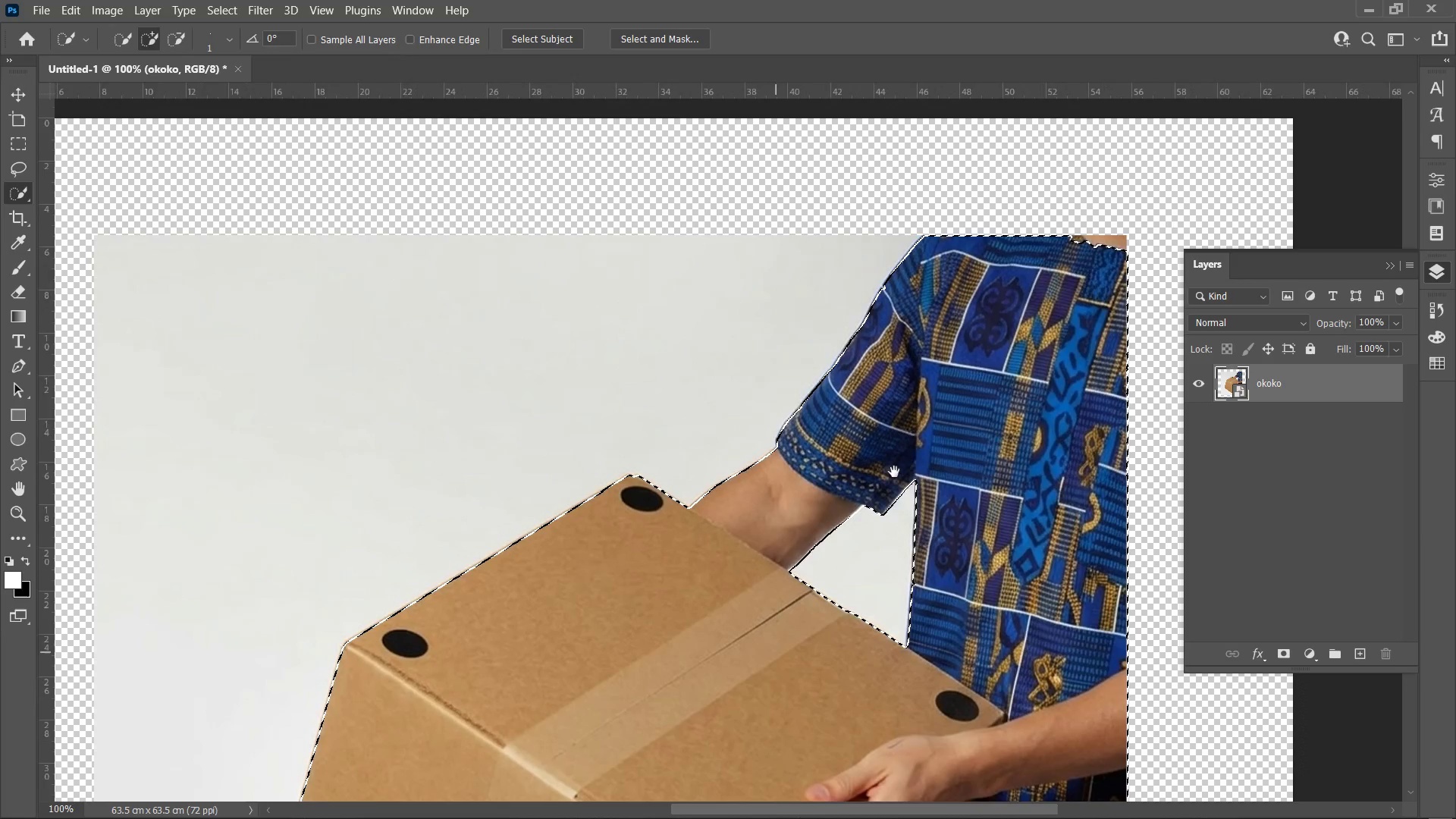 
left_click_drag(start_coordinate=[968, 303], to_coordinate=[853, 498])
 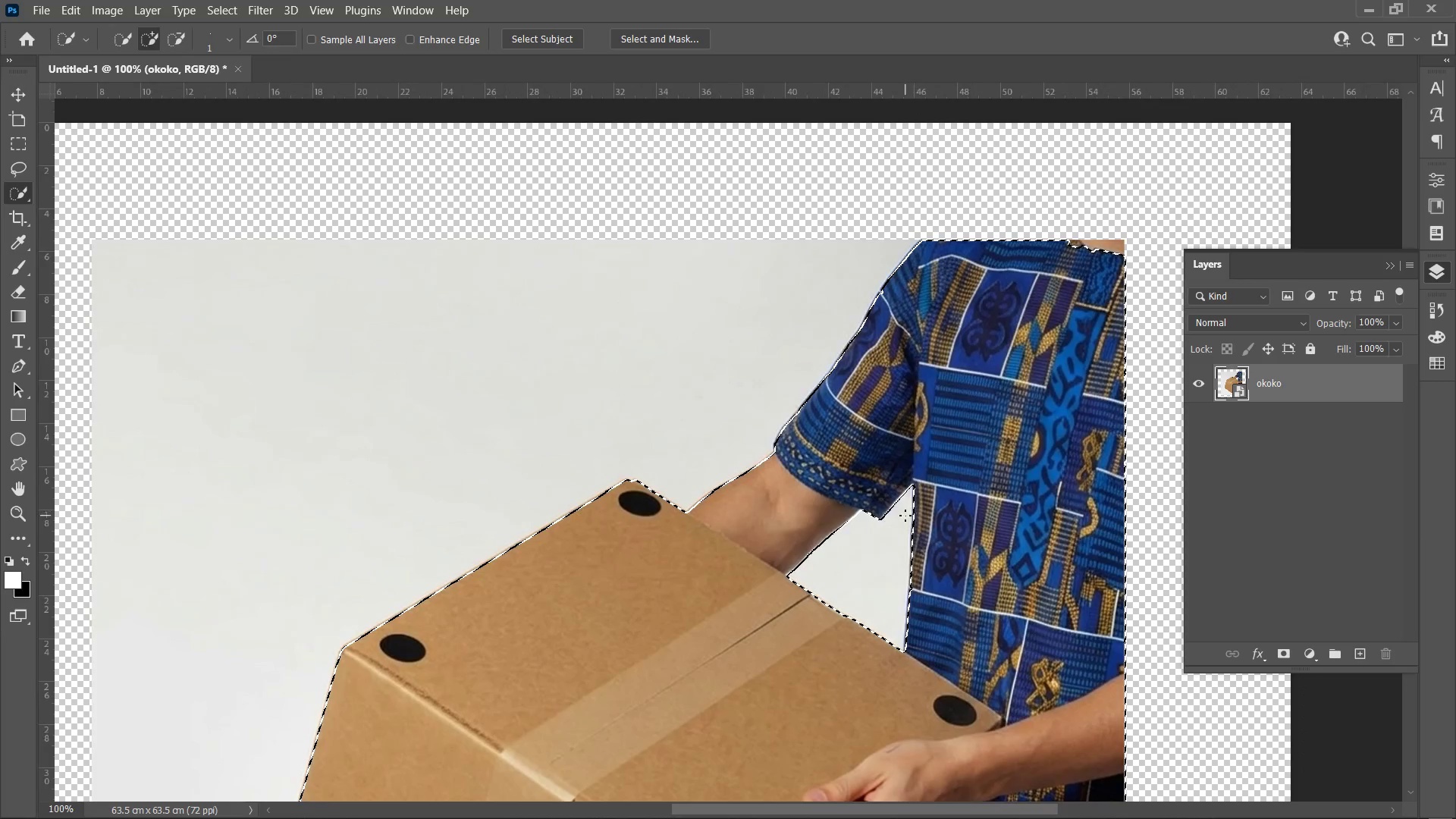 
hold_key(key=AltLeft, duration=0.66)
left_click_drag(start_coordinate=[880, 515], to_coordinate=[880, 538])
 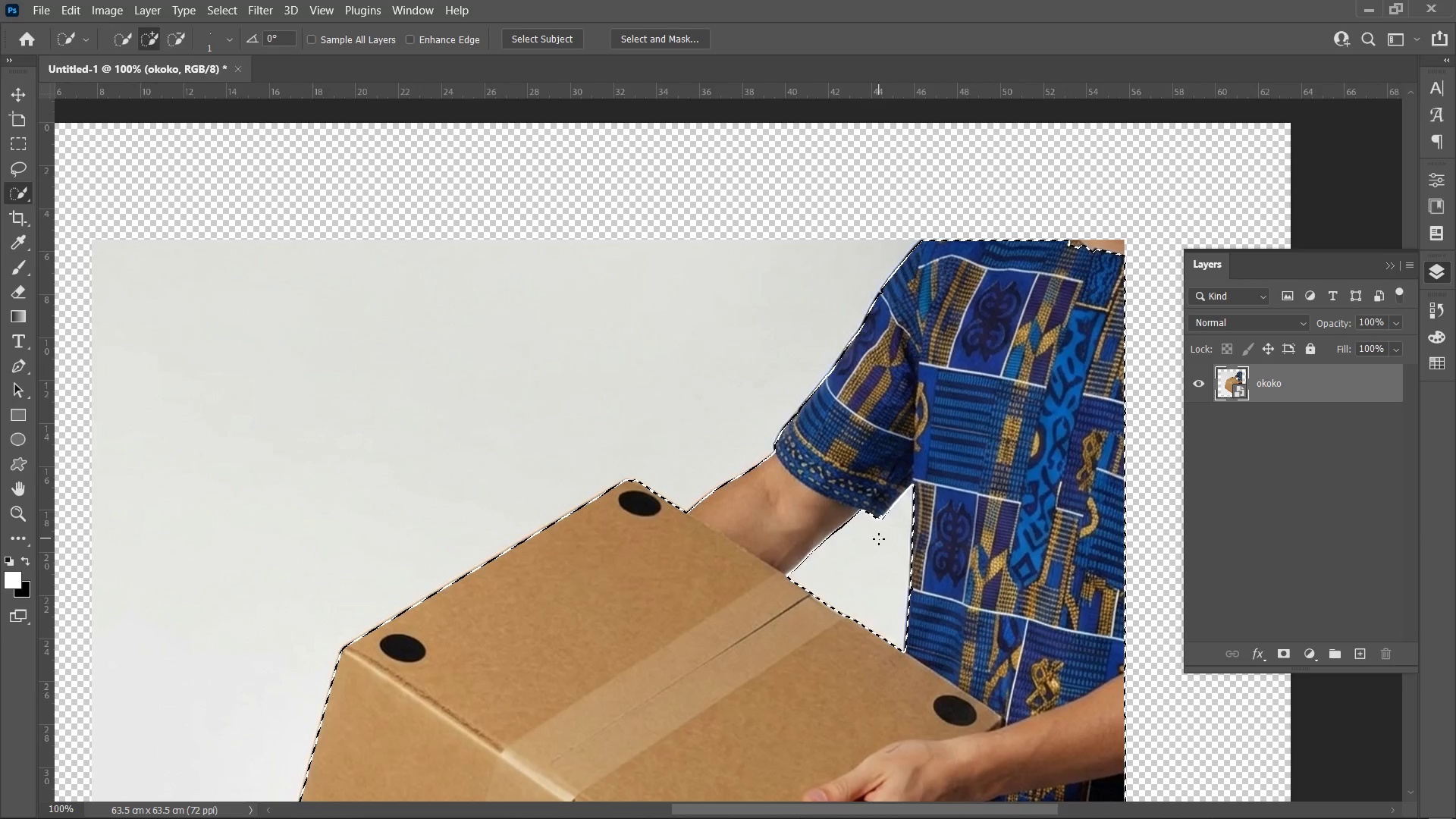 
key(Control+Z)
 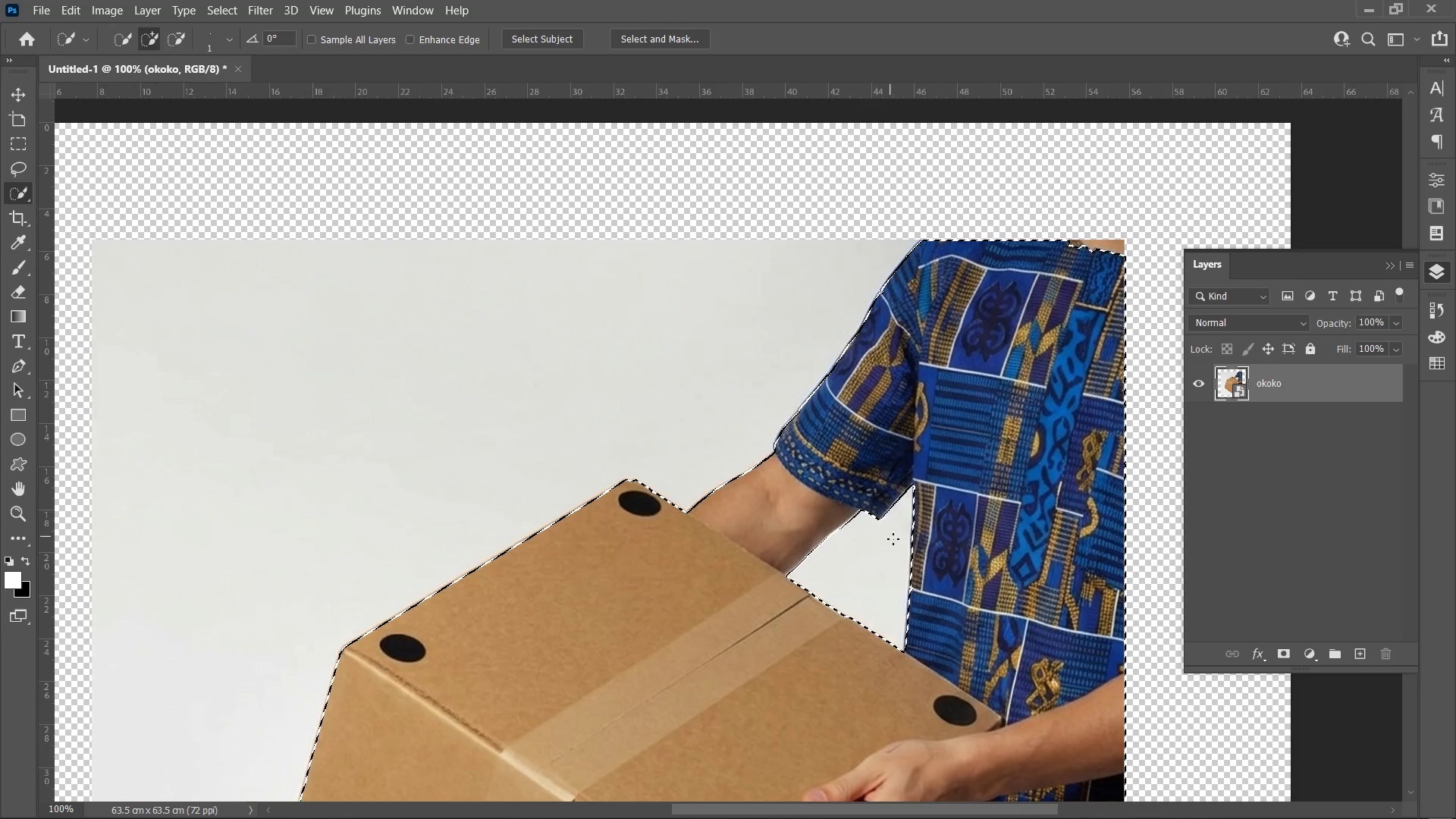 
hold_key(key=Space, duration=1.5)
 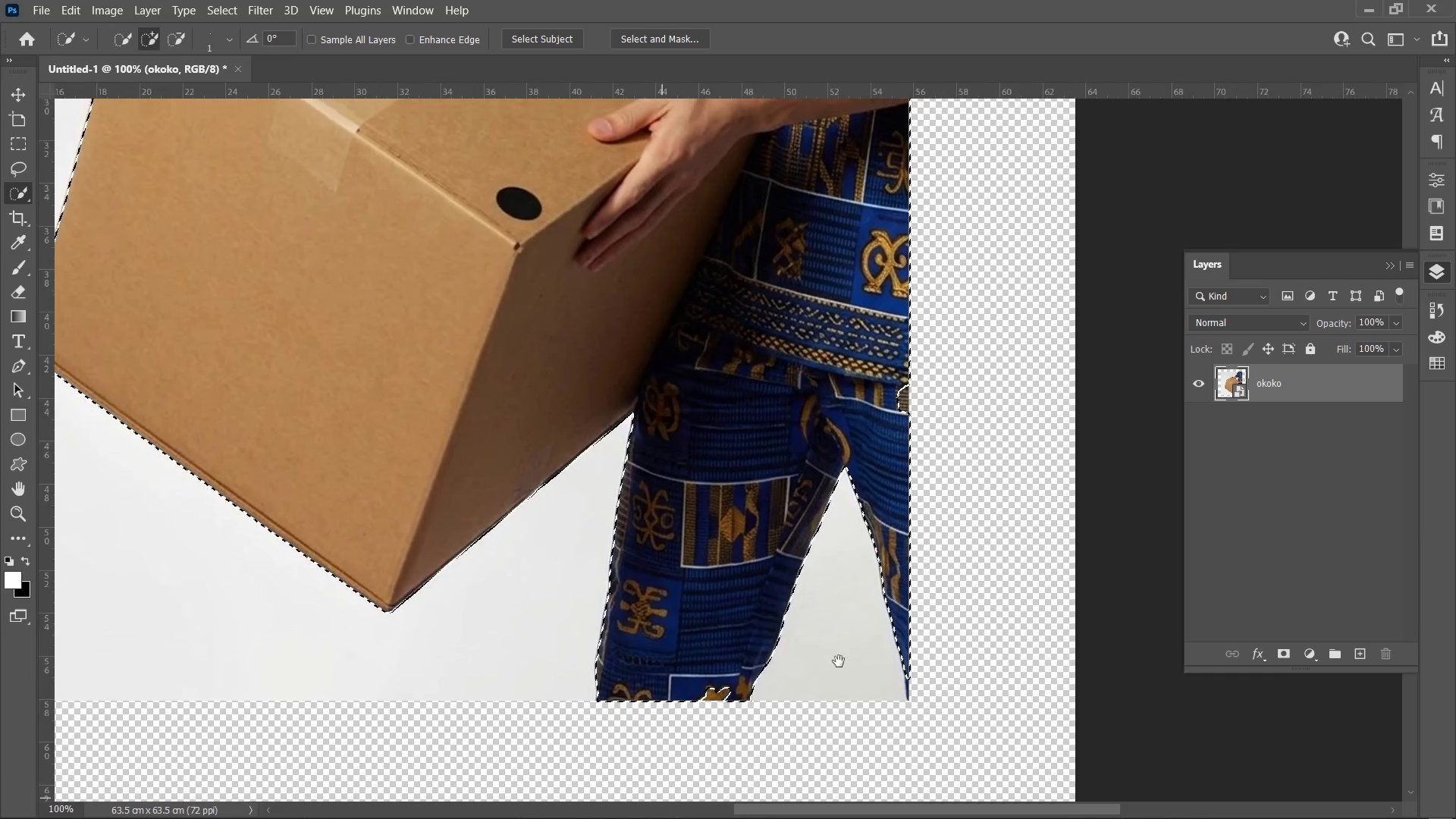 
left_click_drag(start_coordinate=[932, 594], to_coordinate=[817, 149])
 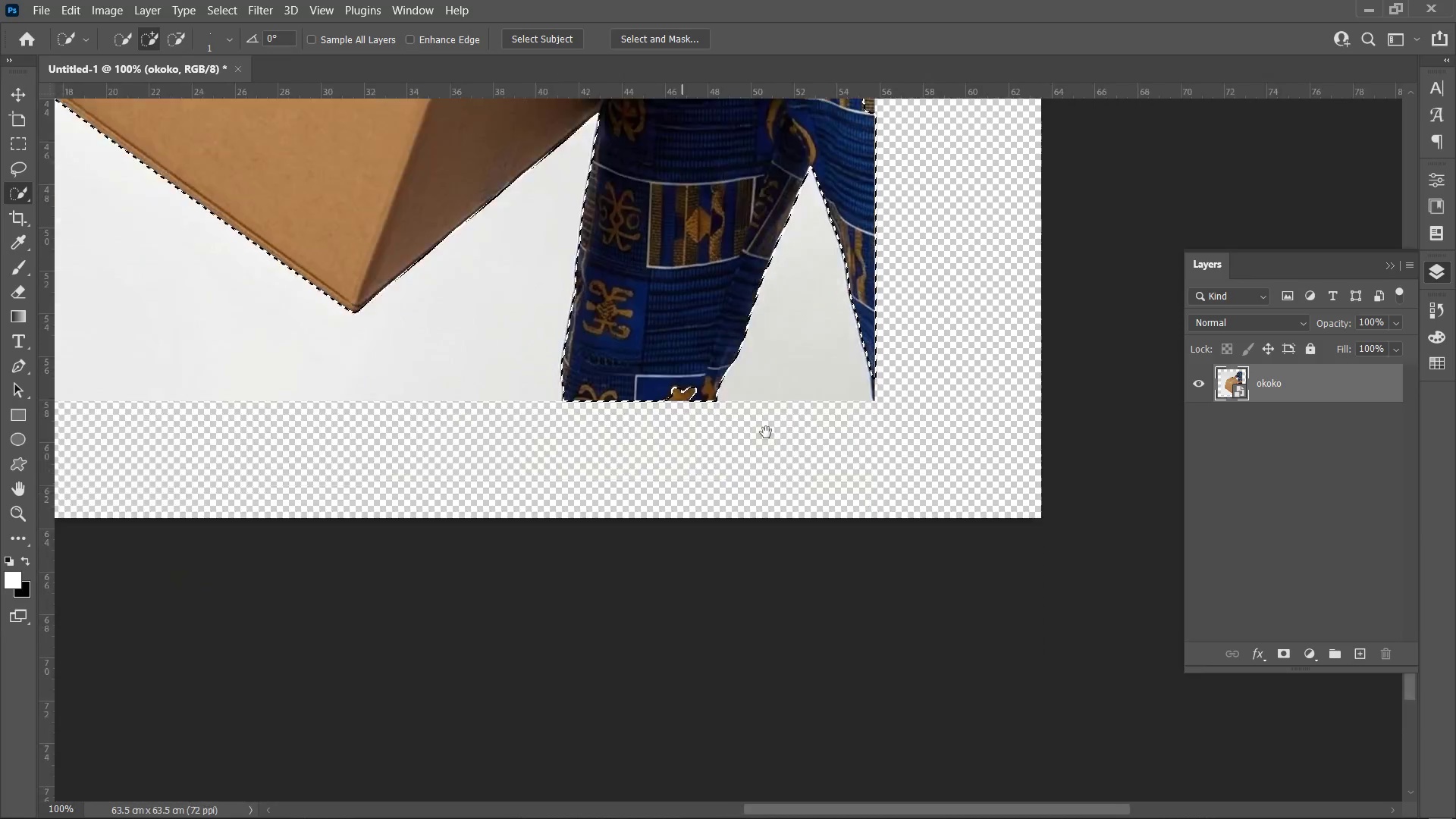 
left_click_drag(start_coordinate=[766, 432], to_coordinate=[864, 499])
 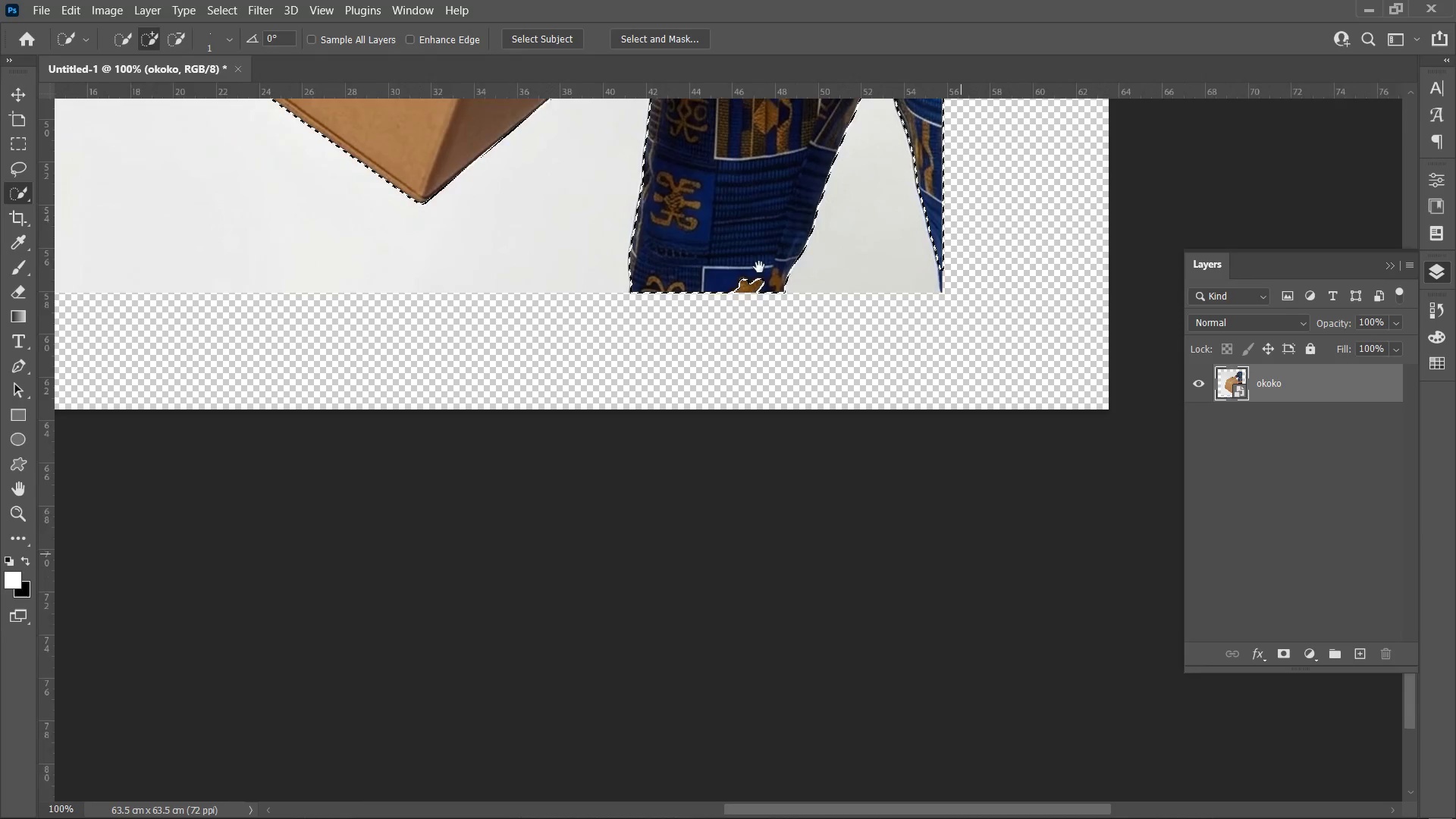 
left_click_drag(start_coordinate=[753, 207], to_coordinate=[719, 428])
 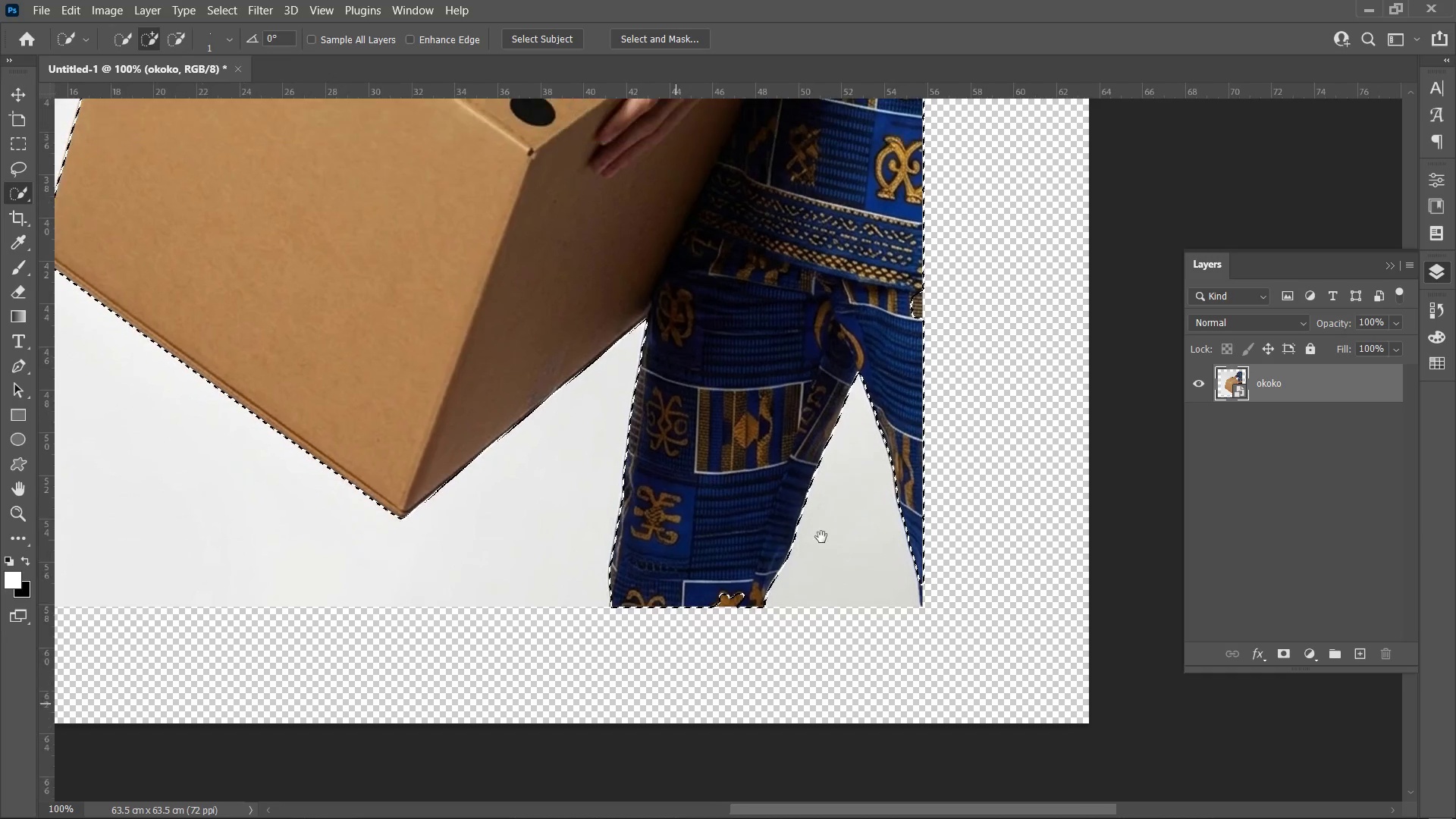 
key(Space)
 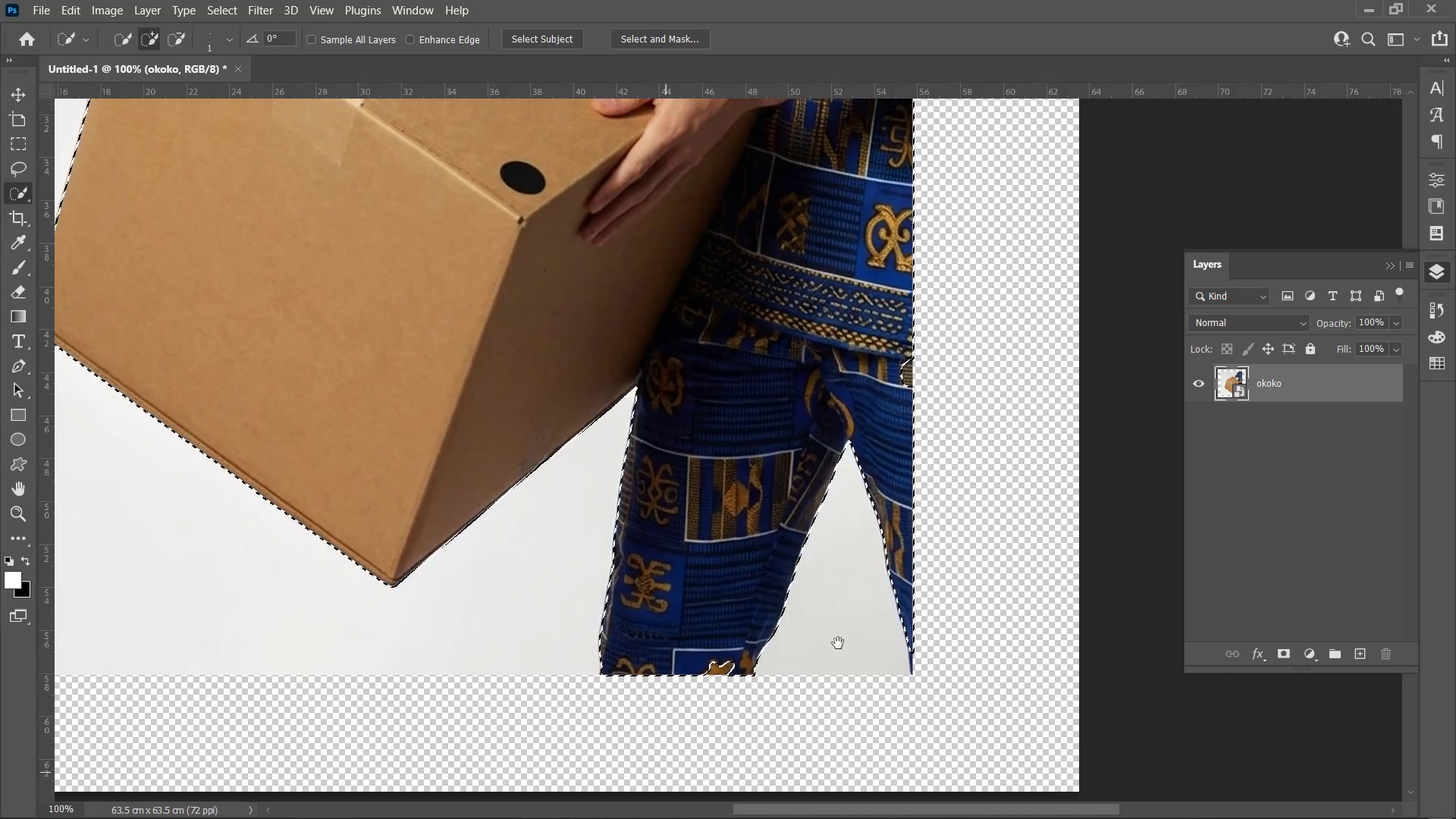 
key(Space)
 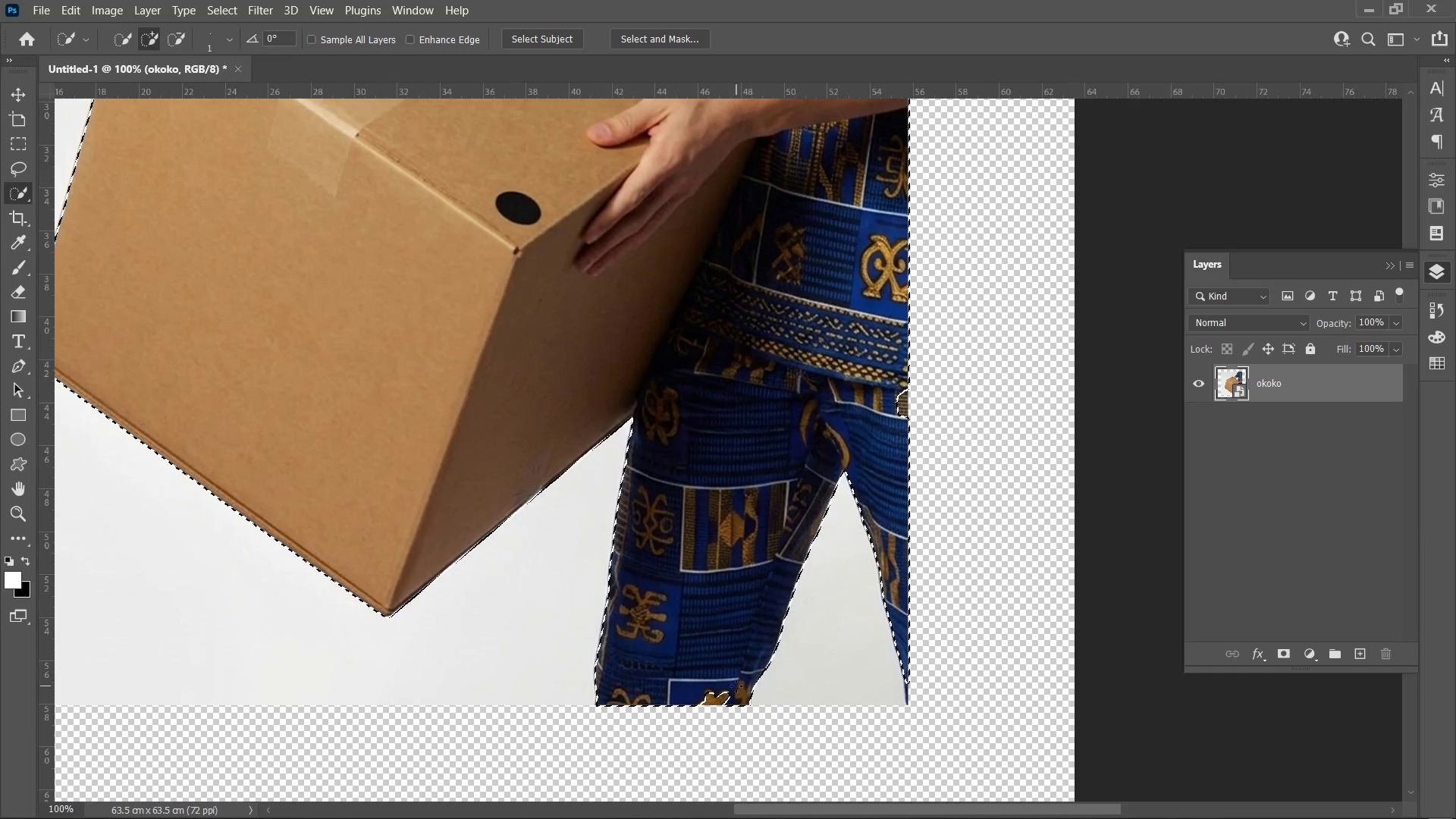 
left_click_drag(start_coordinate=[734, 686], to_coordinate=[739, 705])
 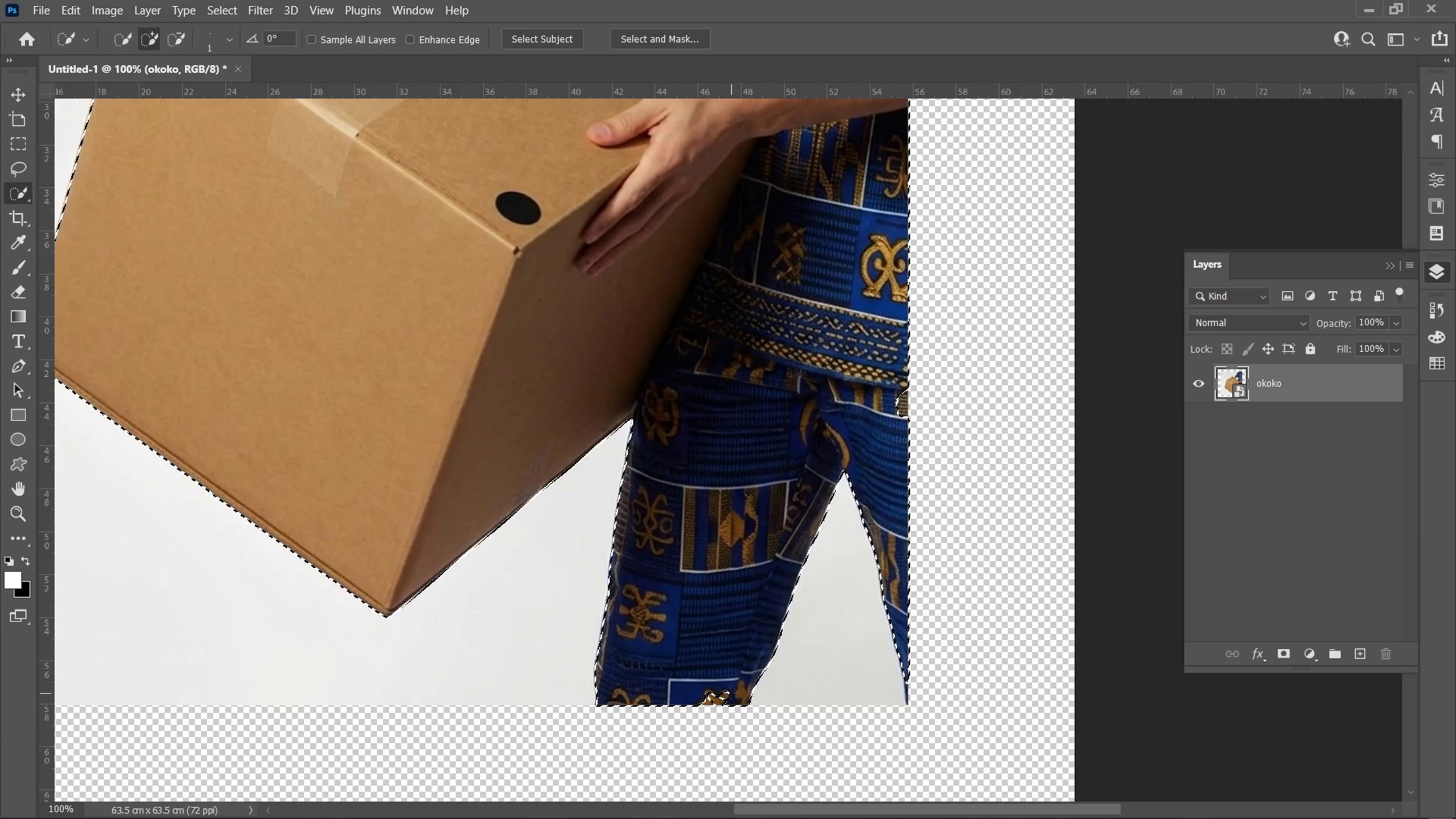 
left_click_drag(start_coordinate=[730, 688], to_coordinate=[735, 701])
 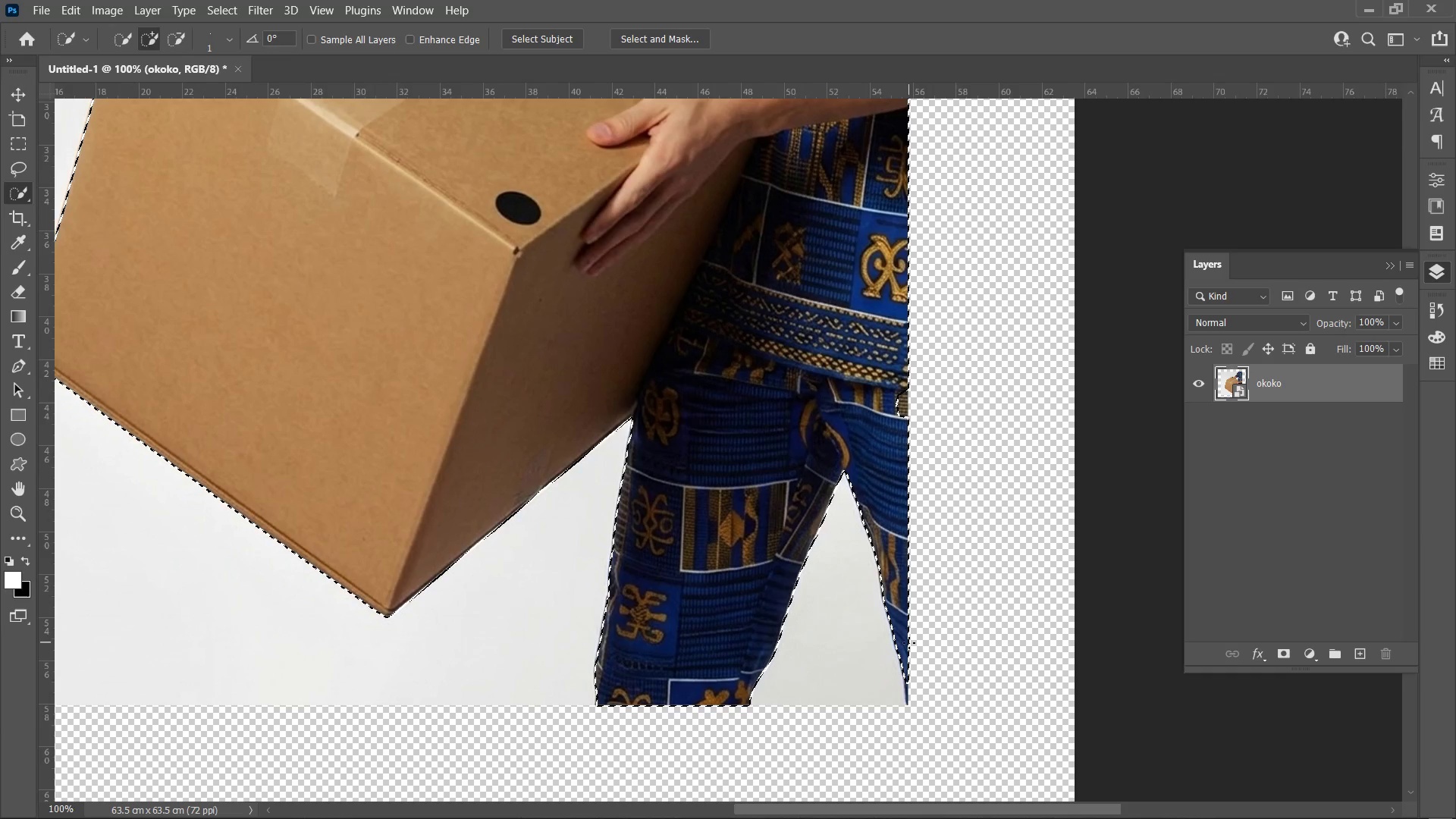 
left_click_drag(start_coordinate=[903, 646], to_coordinate=[915, 662])
 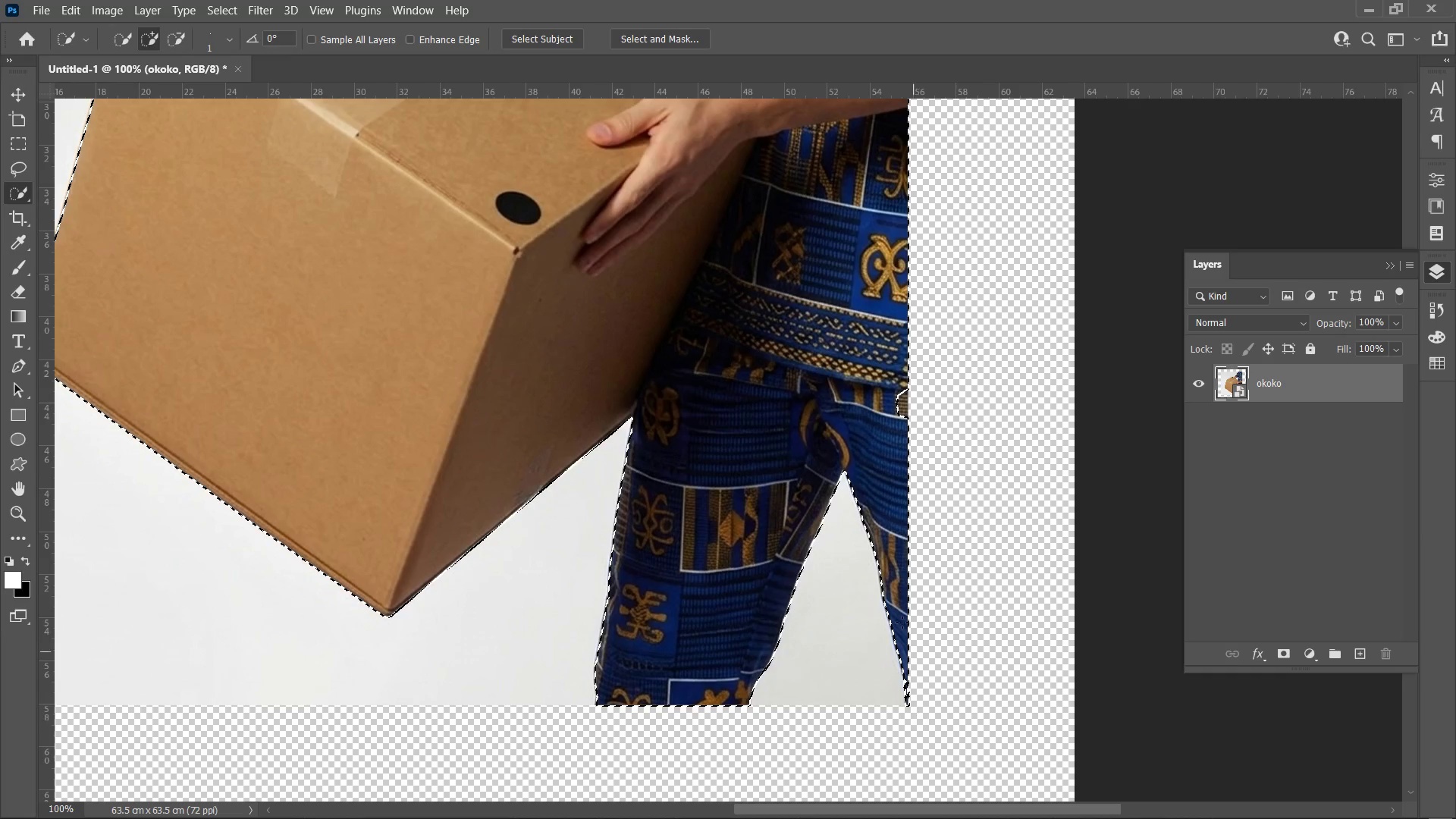 
hold_key(key=Space, duration=1.5)
 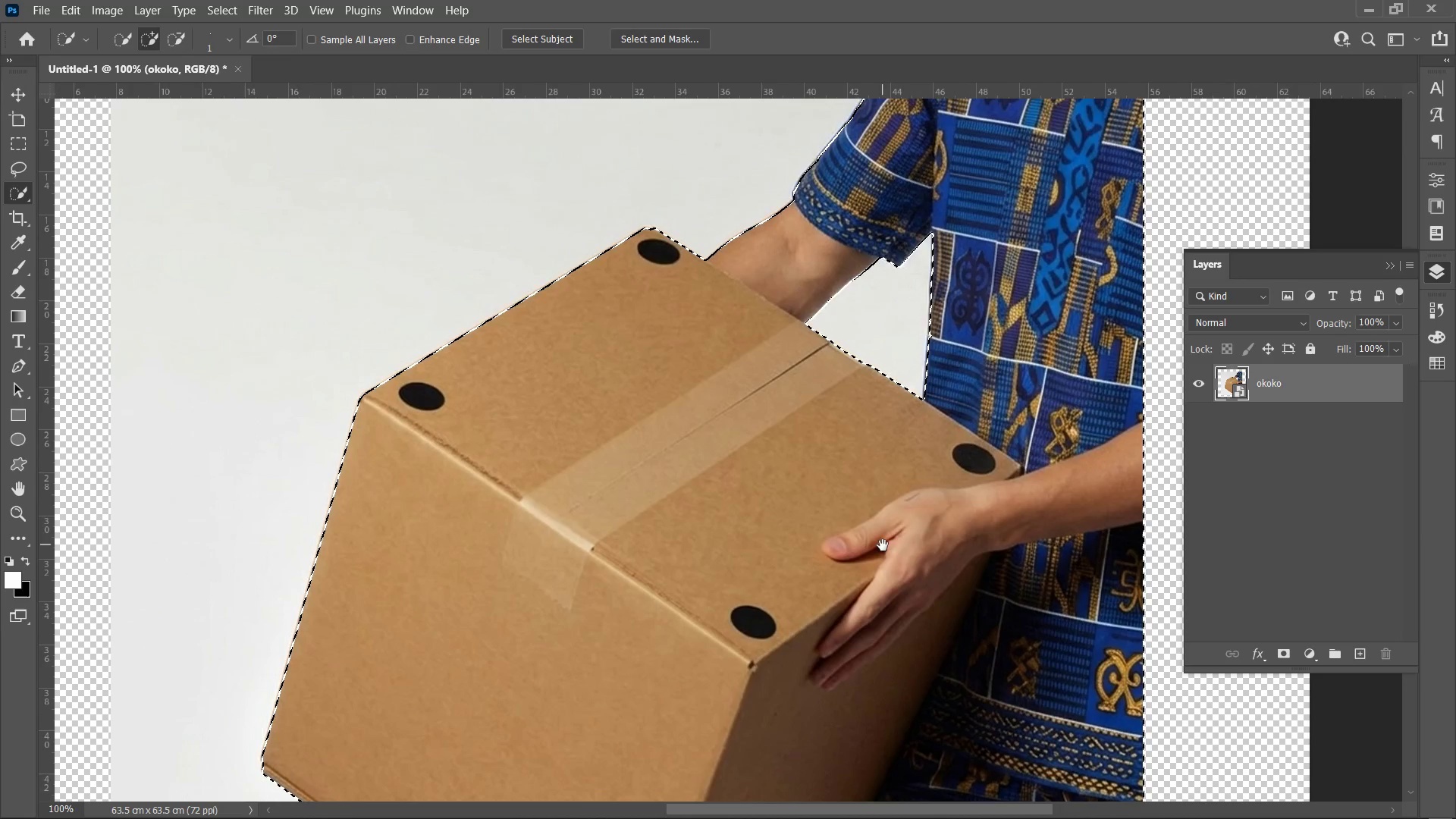 
left_click_drag(start_coordinate=[858, 454], to_coordinate=[953, 671])
 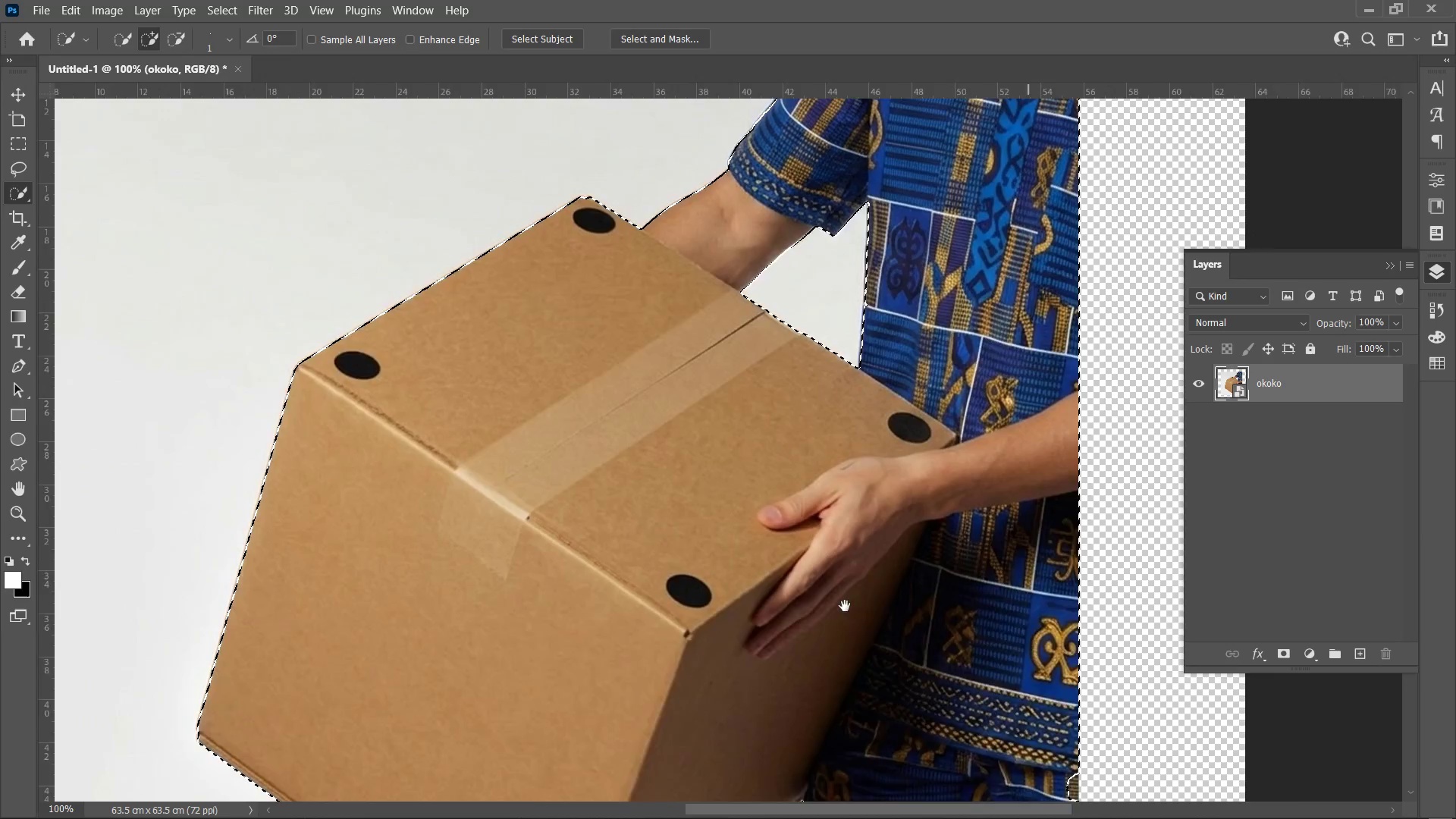 
left_click_drag(start_coordinate=[851, 583], to_coordinate=[884, 546])
 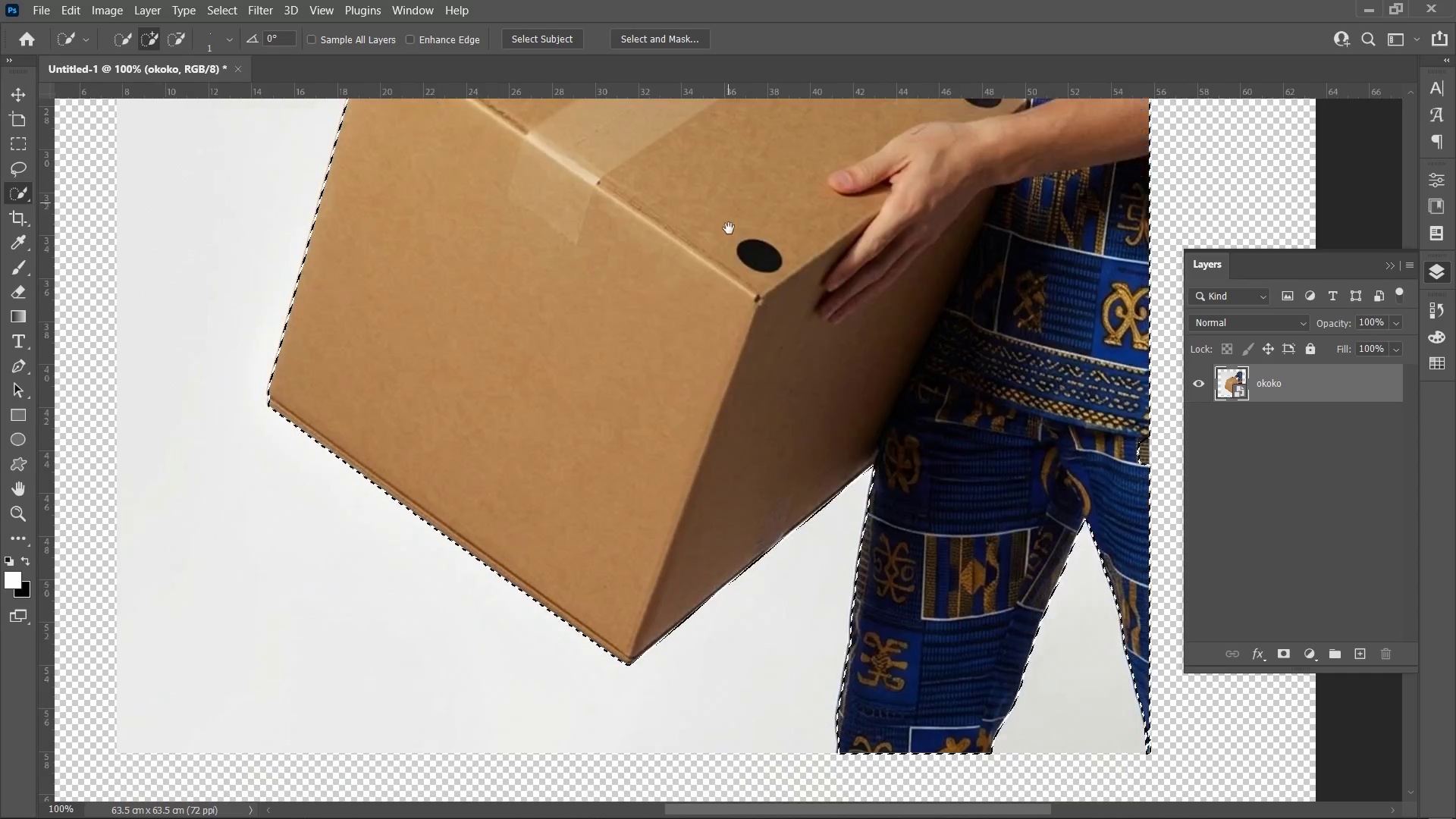 
hold_key(key=Space, duration=1.52)
 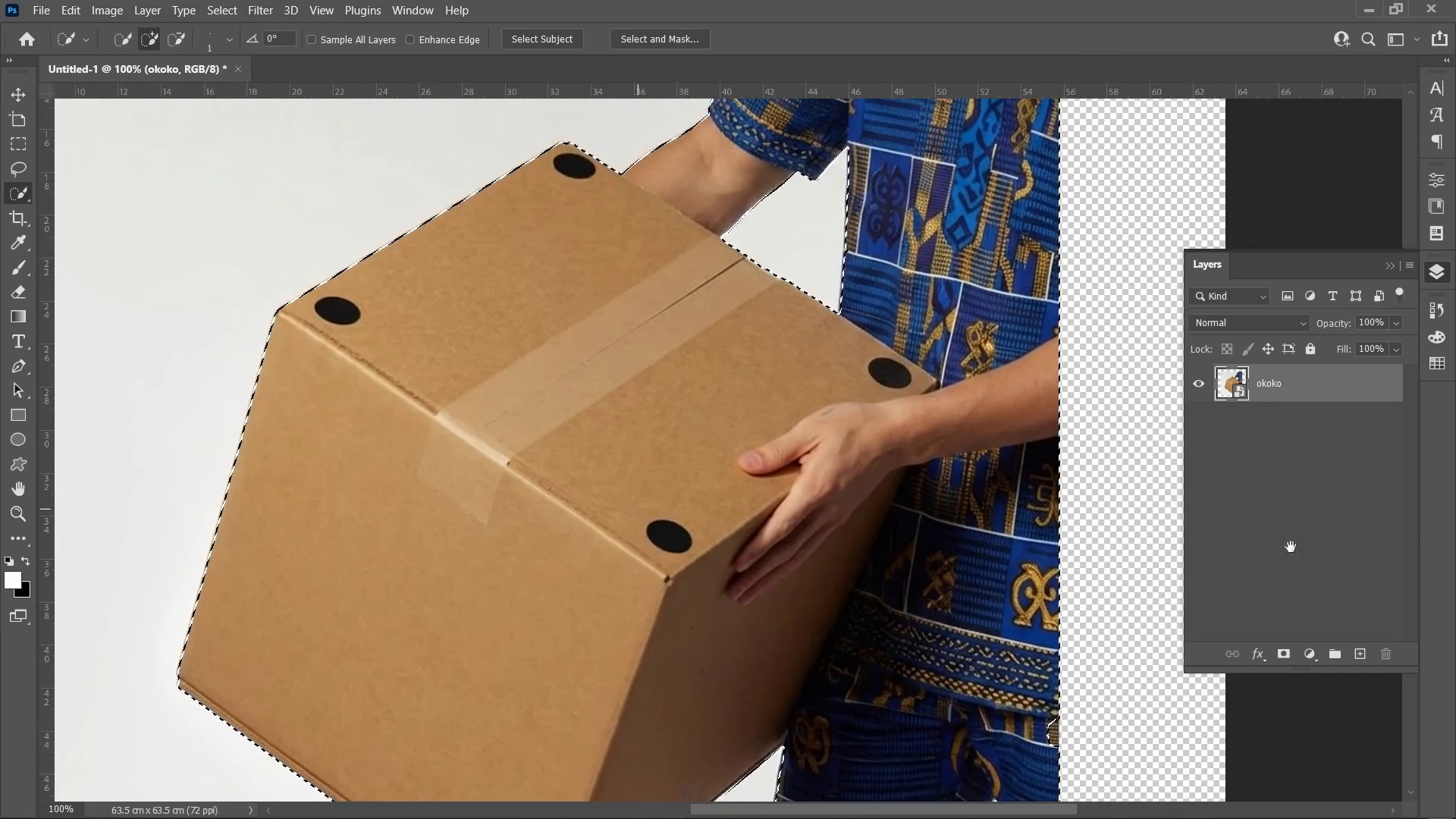 
left_click_drag(start_coordinate=[723, 595], to_coordinate=[681, 412])
 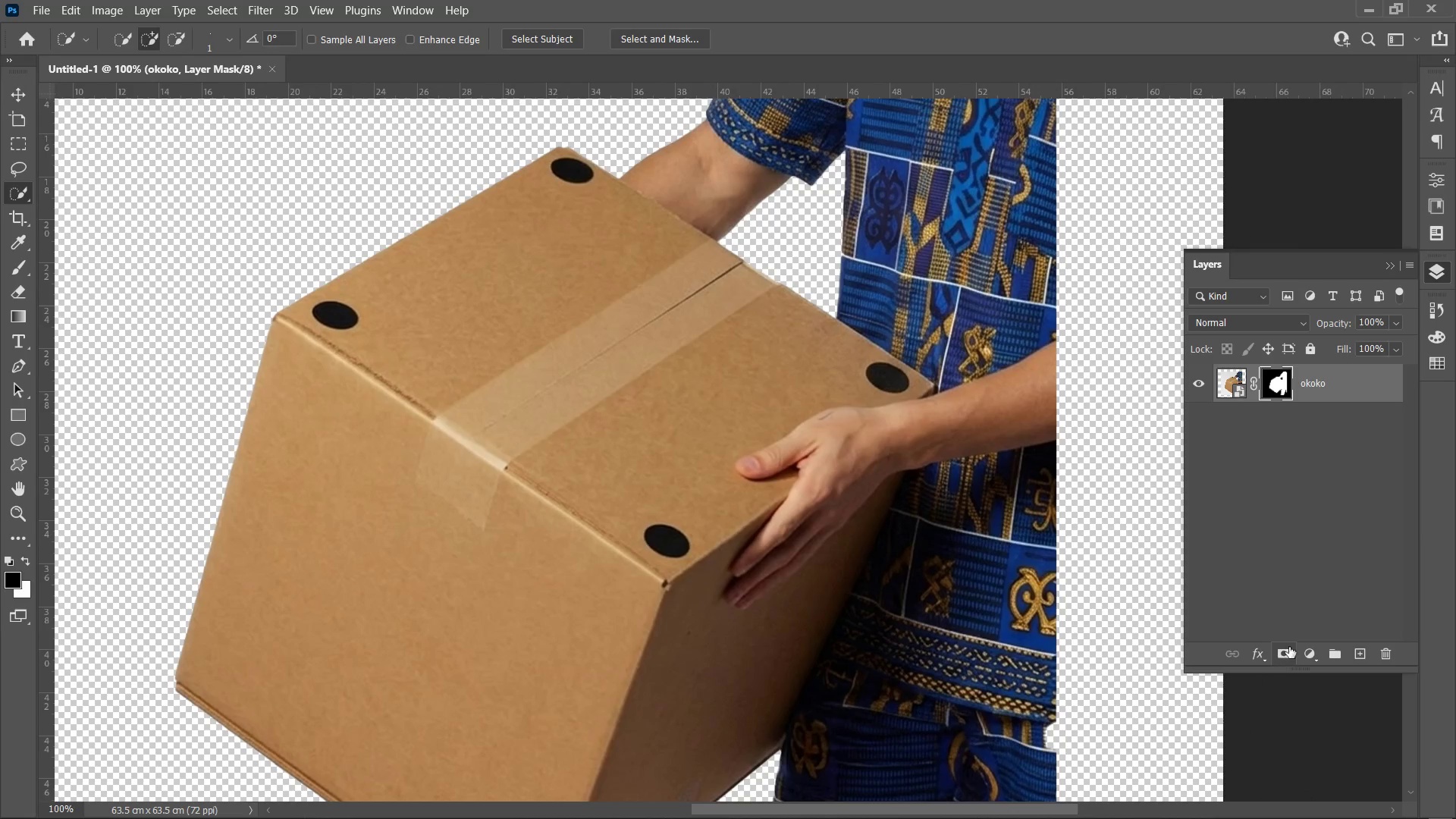 
key(Control+Equal)
 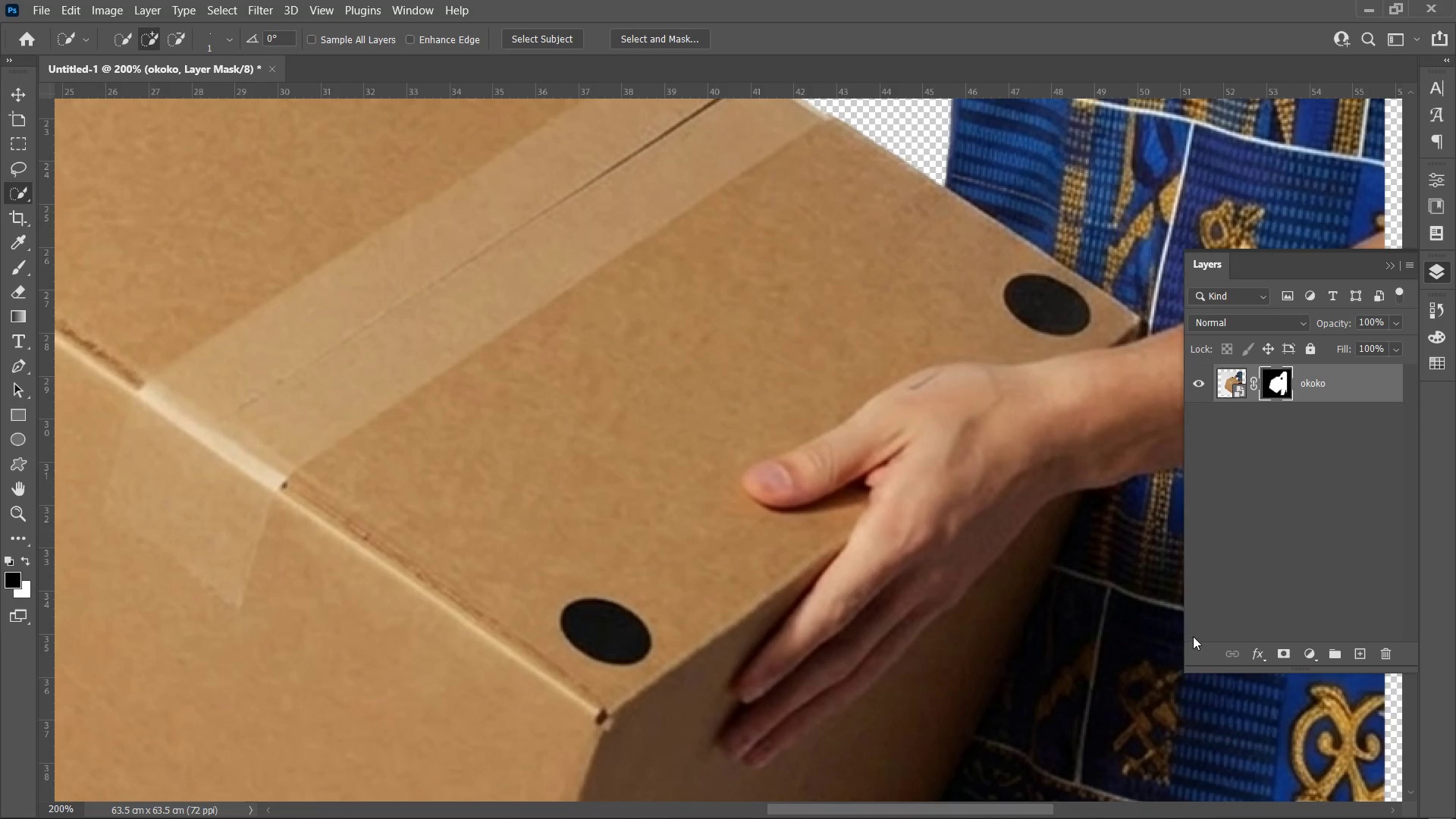 
hold_key(key=Space, duration=0.66)
 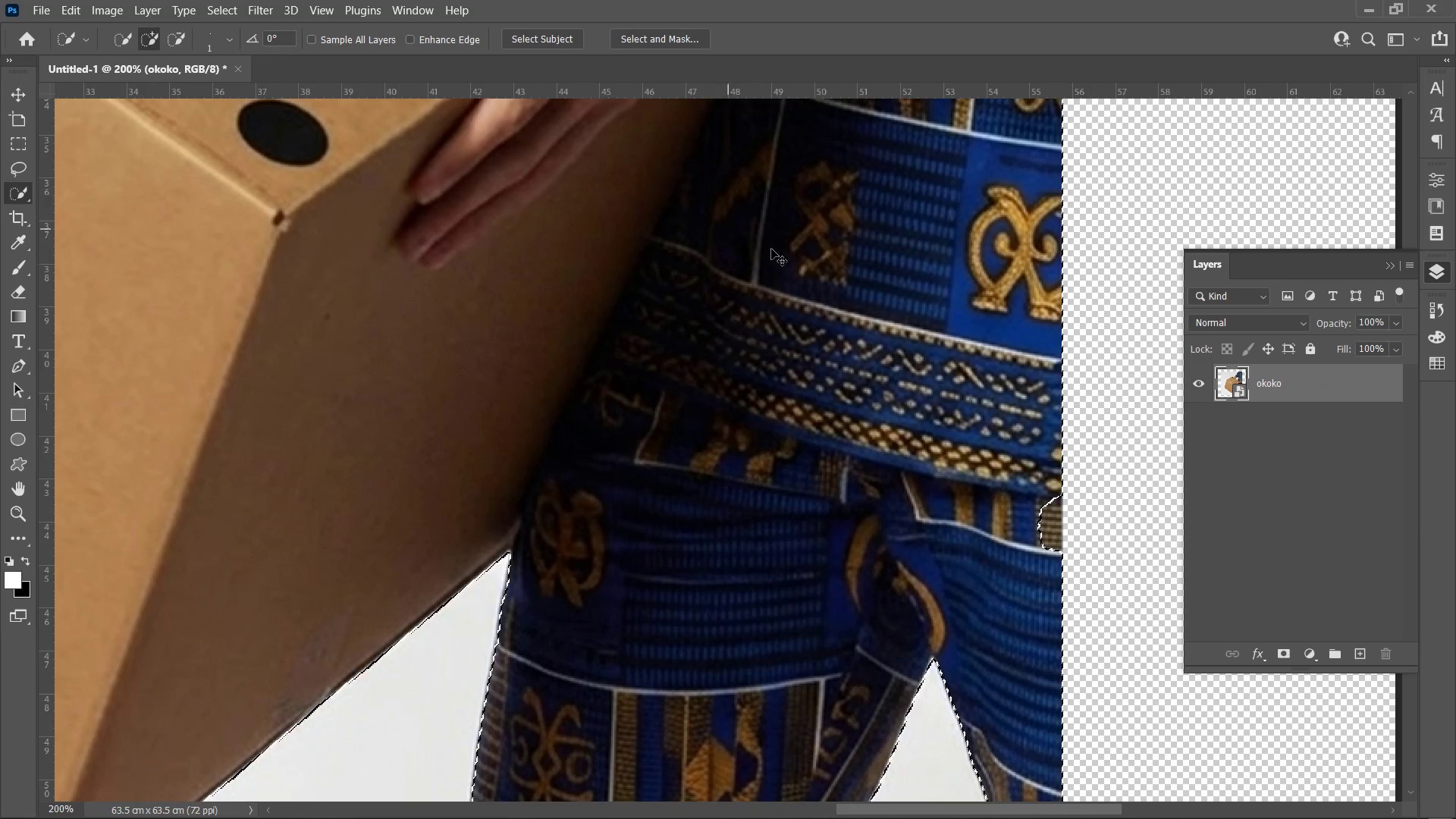 
left_click_drag(start_coordinate=[1030, 685], to_coordinate=[708, 183])
 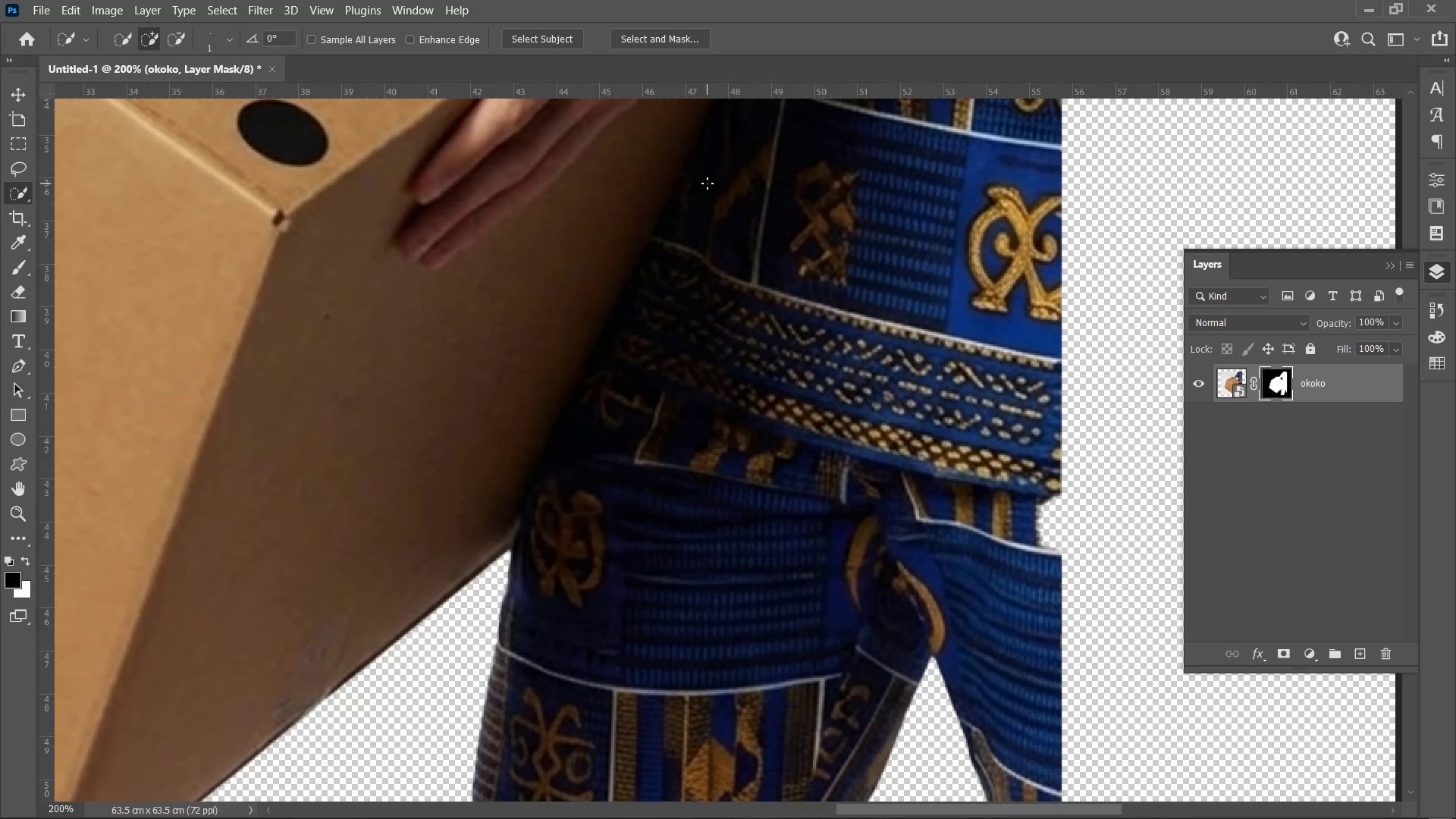 
key(Control+Z)
 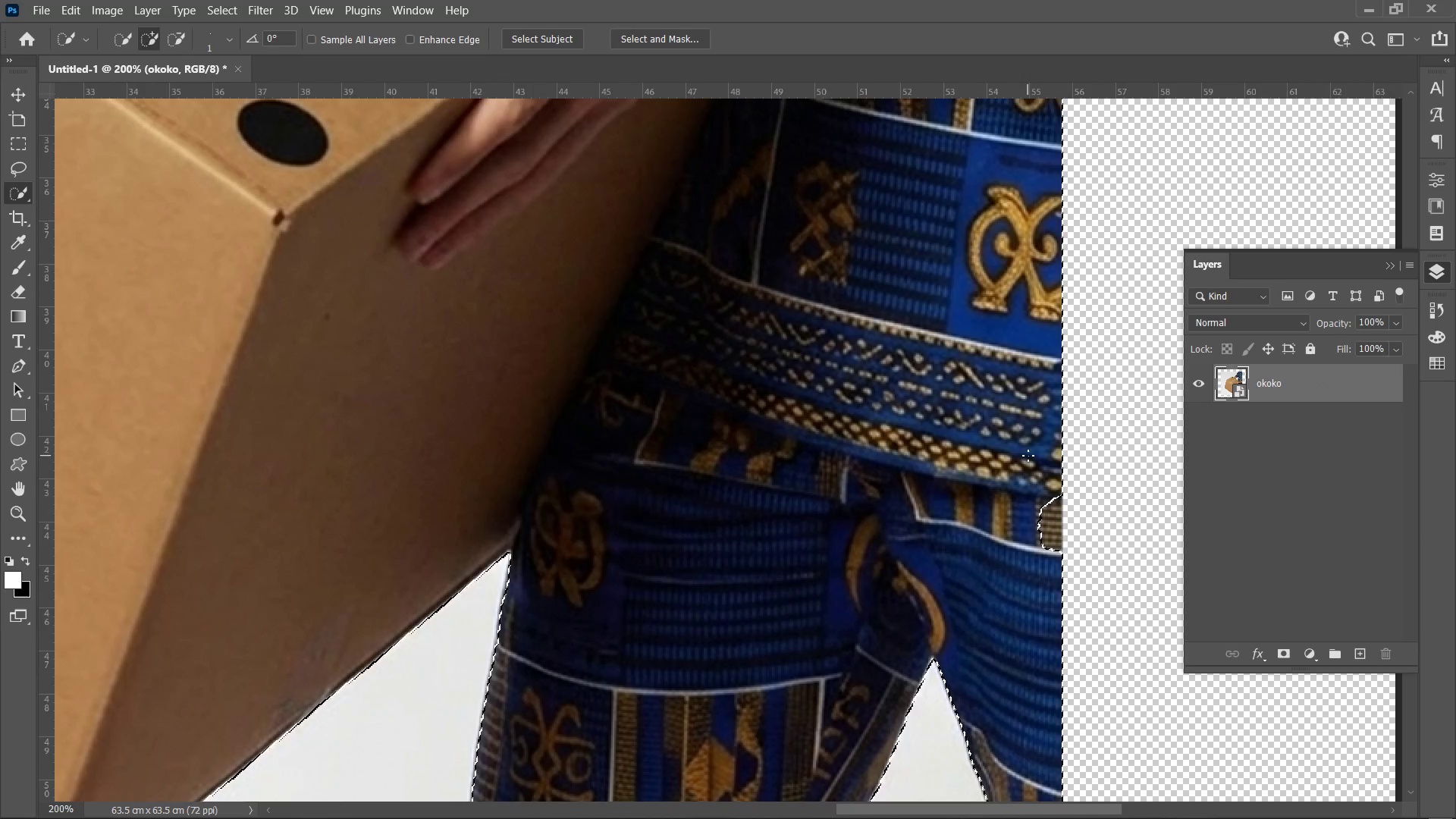 
left_click_drag(start_coordinate=[1051, 454], to_coordinate=[1059, 553])
 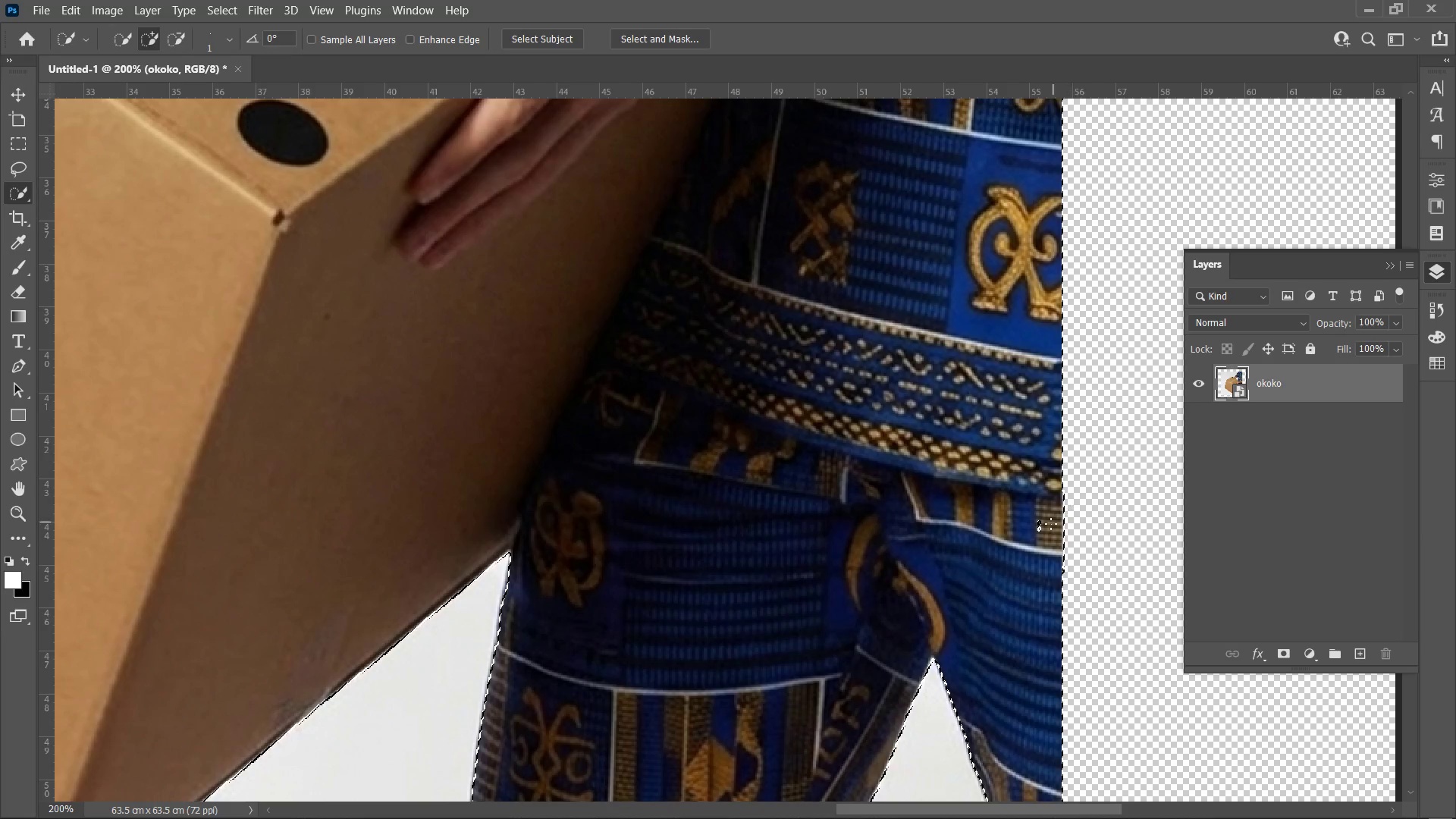 
left_click_drag(start_coordinate=[1043, 515], to_coordinate=[1045, 570])
 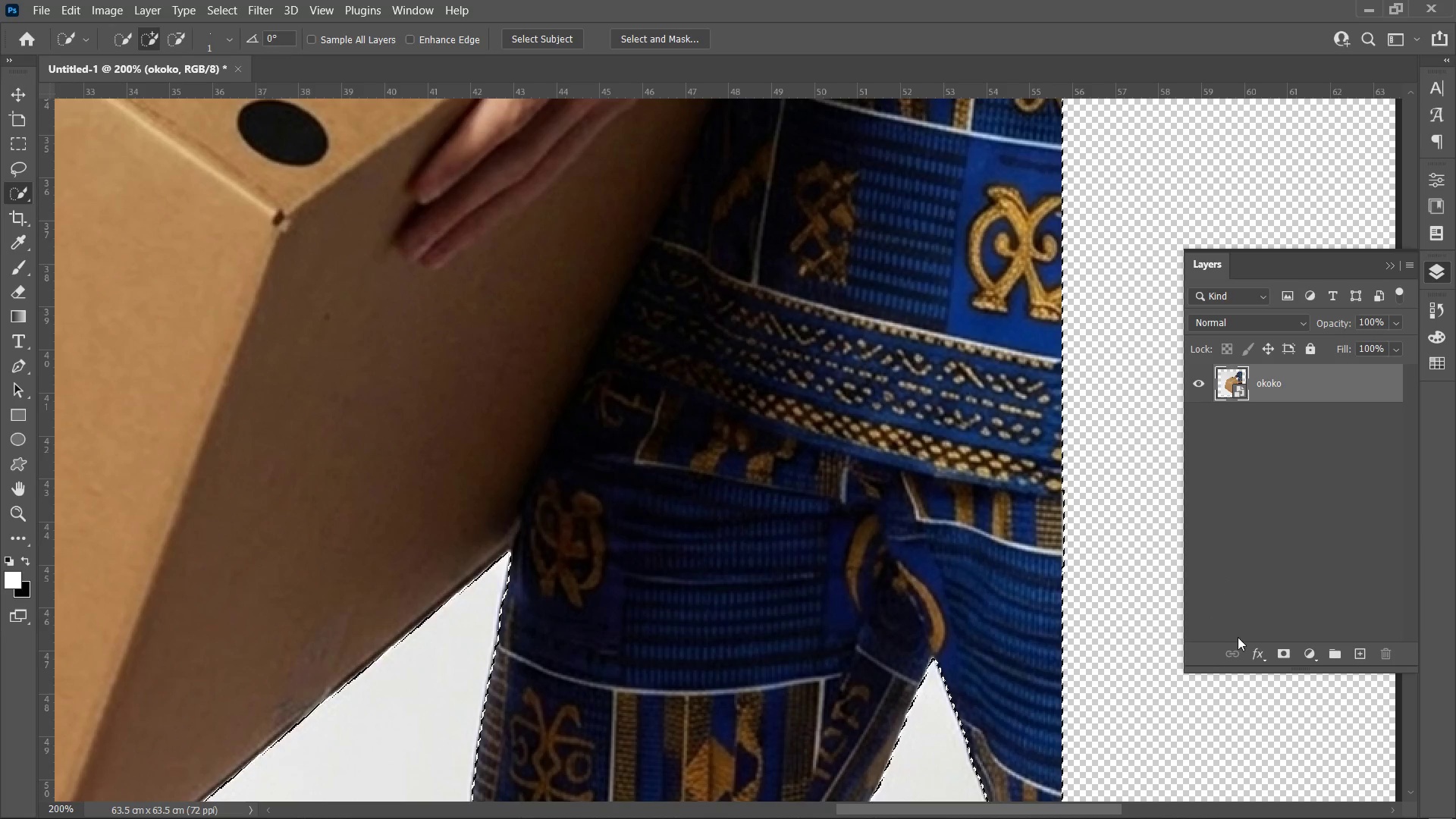 
left_click([1294, 651])
 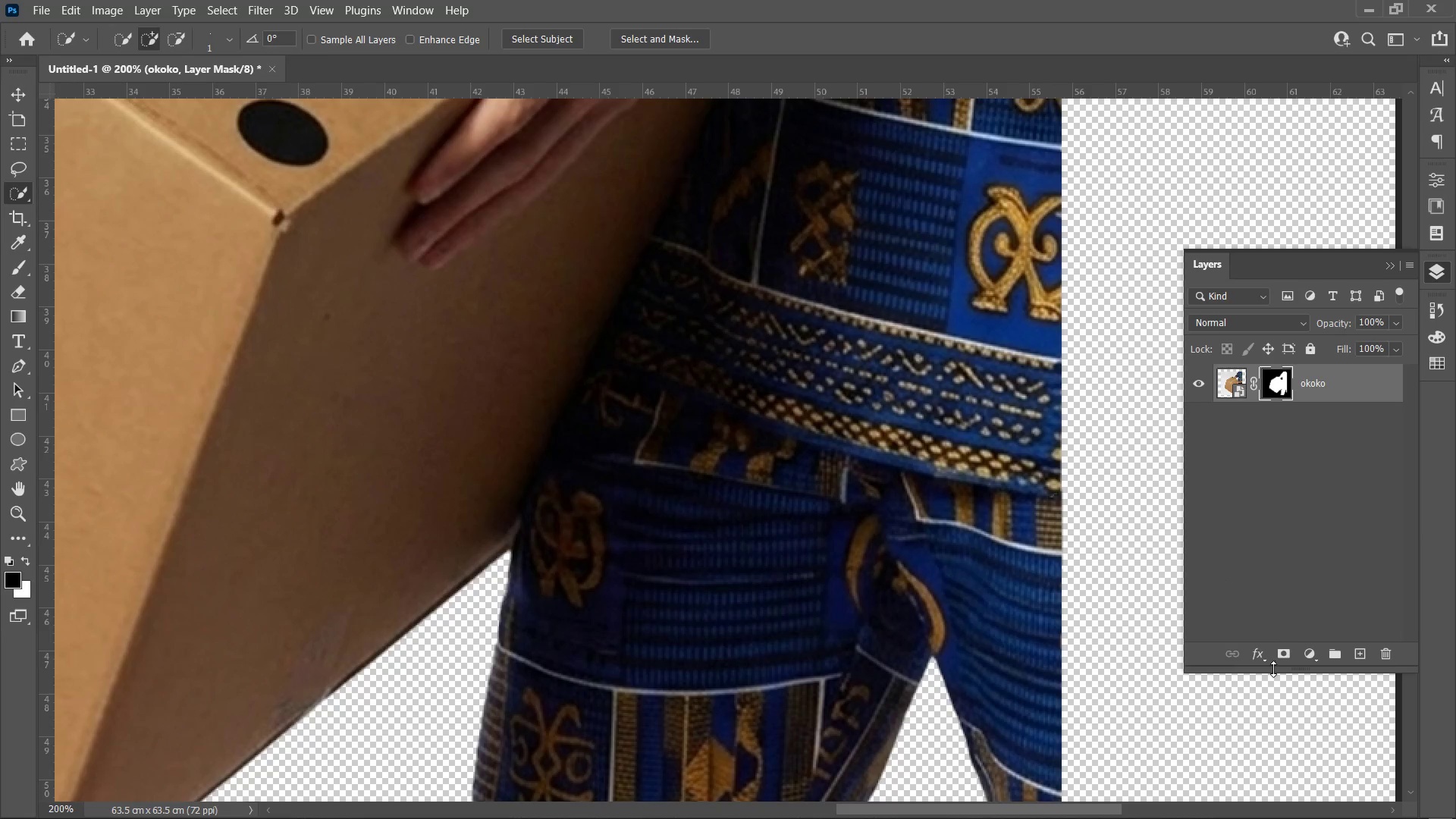 
key(Control+Minus)
 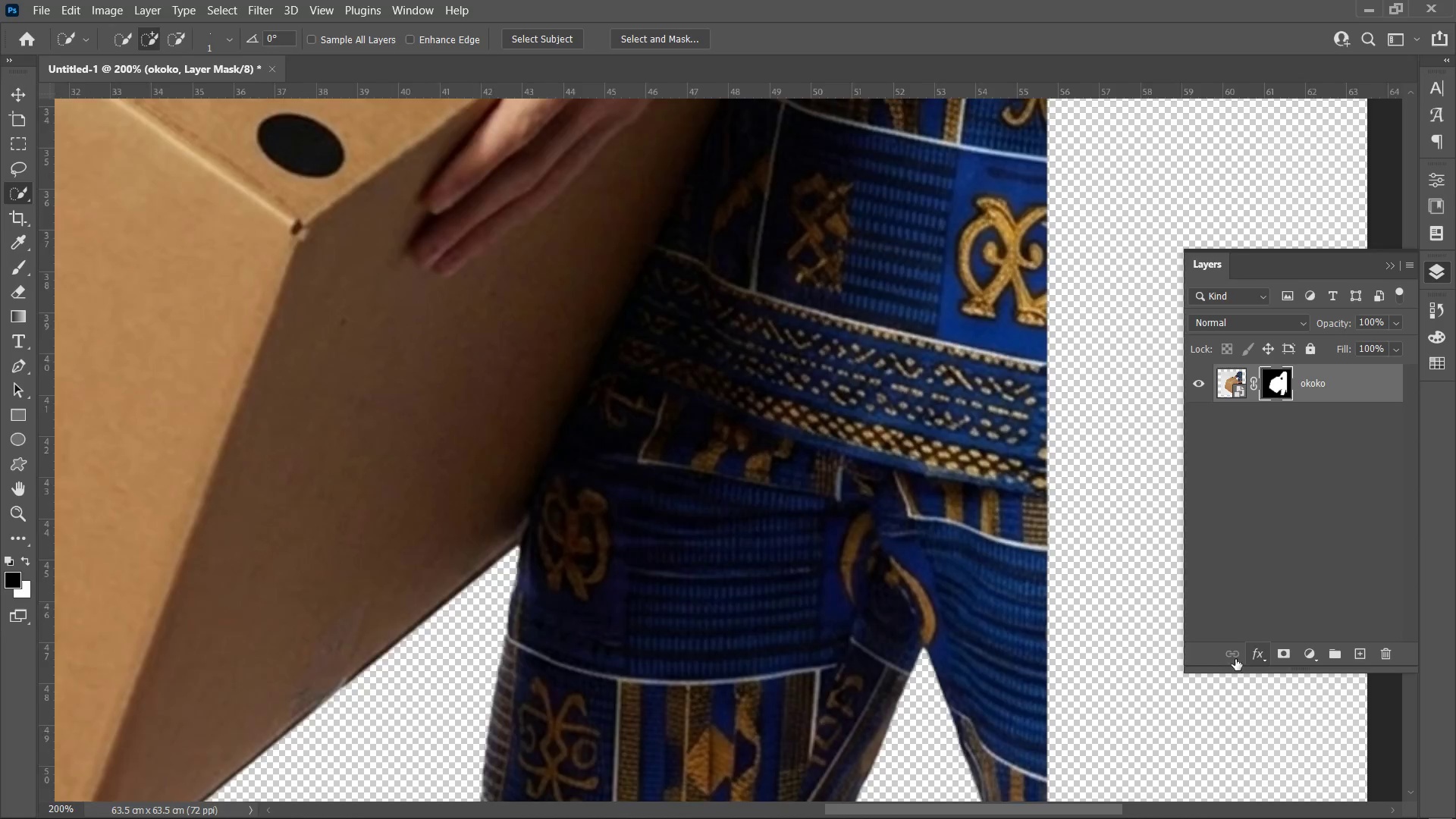 
key(Control+Minus)
 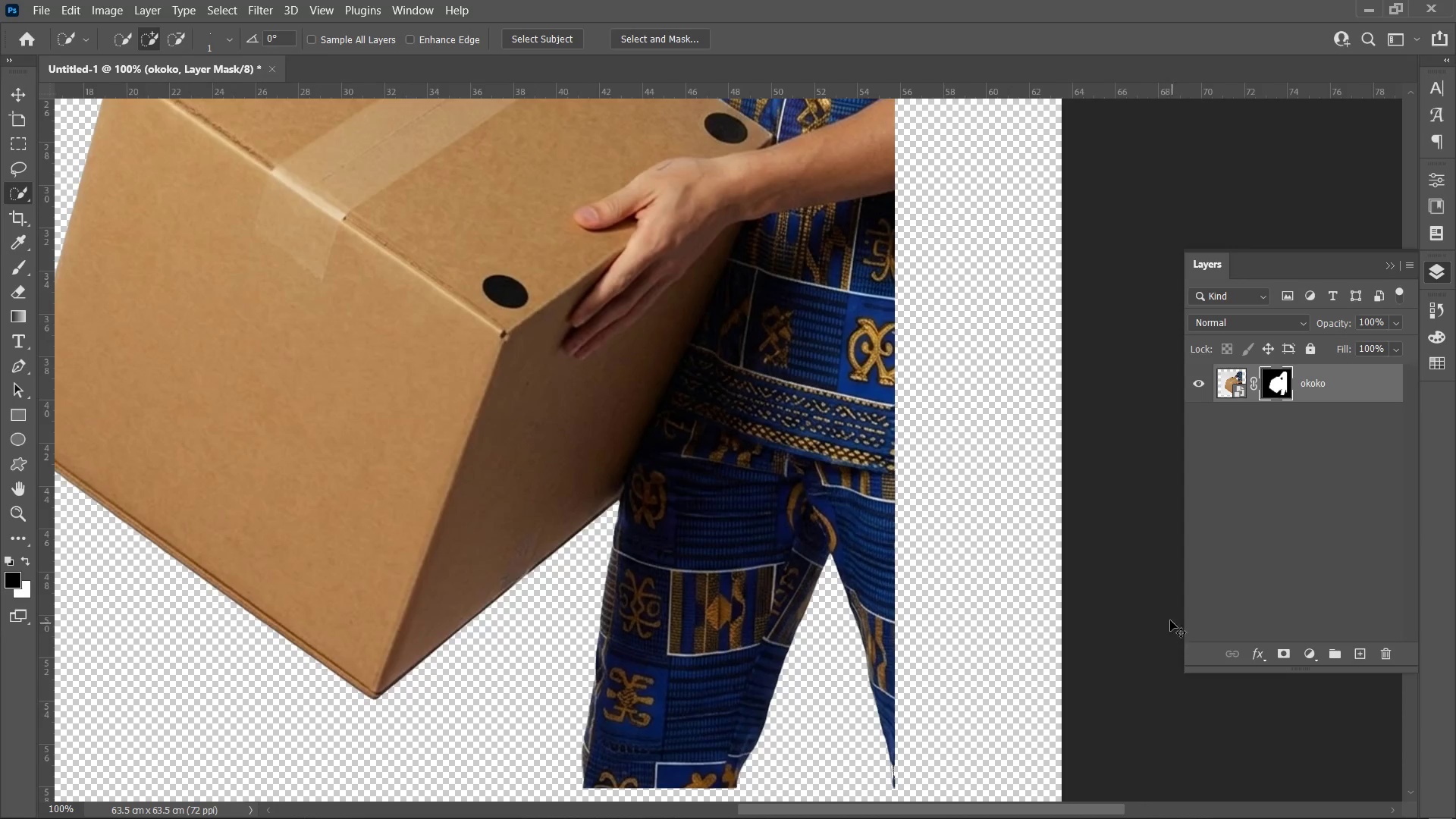 
key(Control+Minus)
 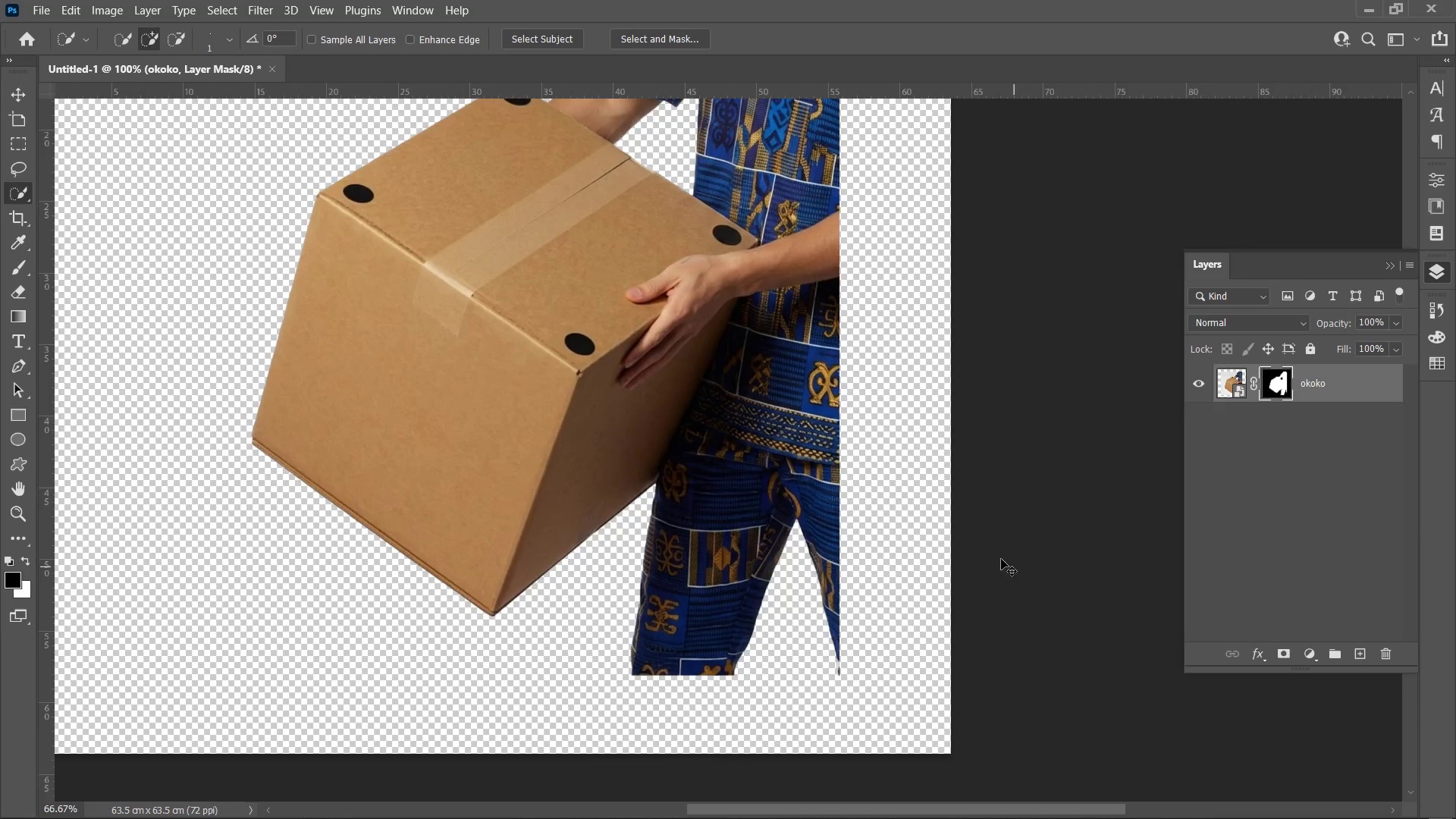 
key(Control+Minus)
 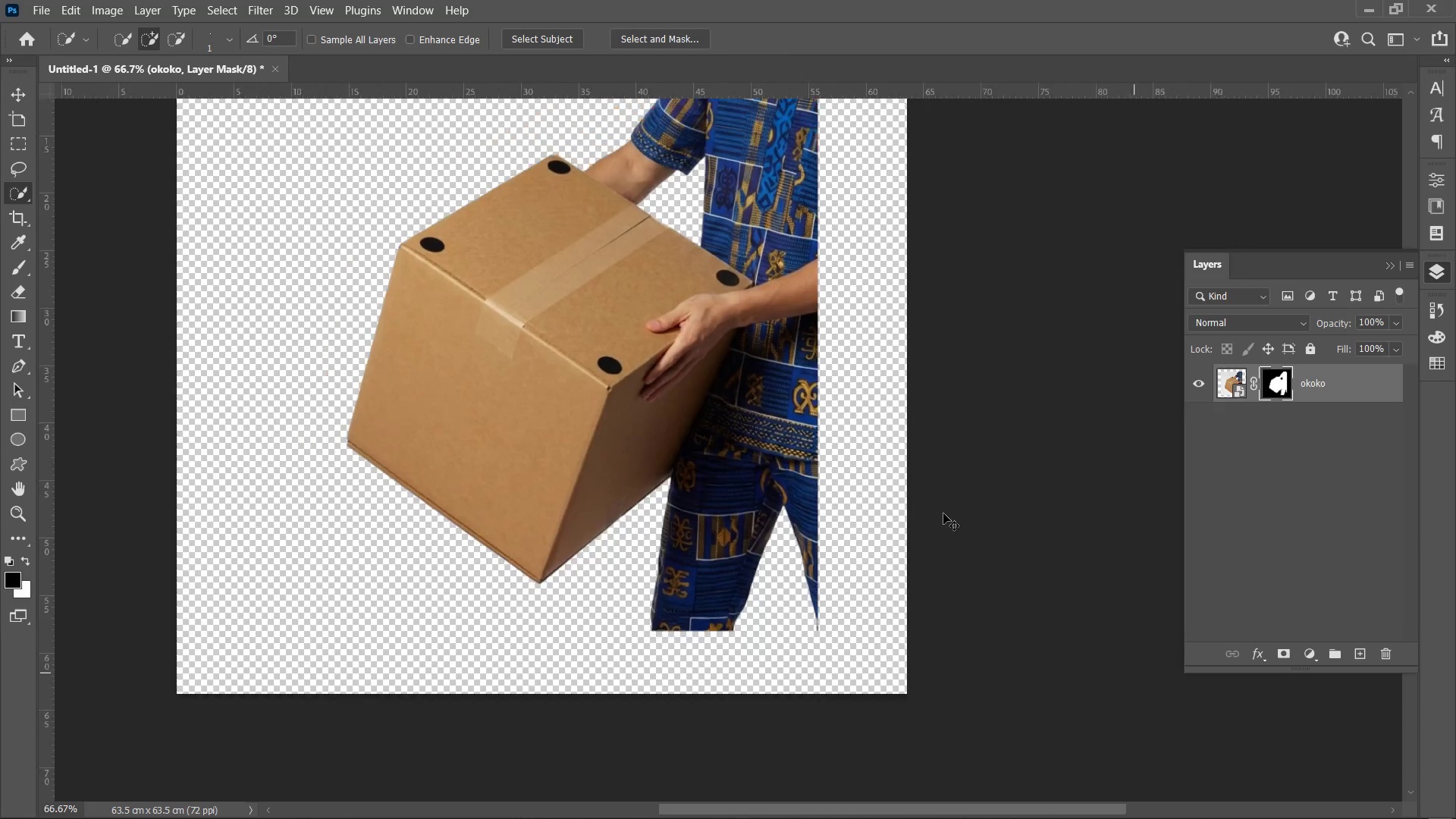 
key(Control+Minus)
 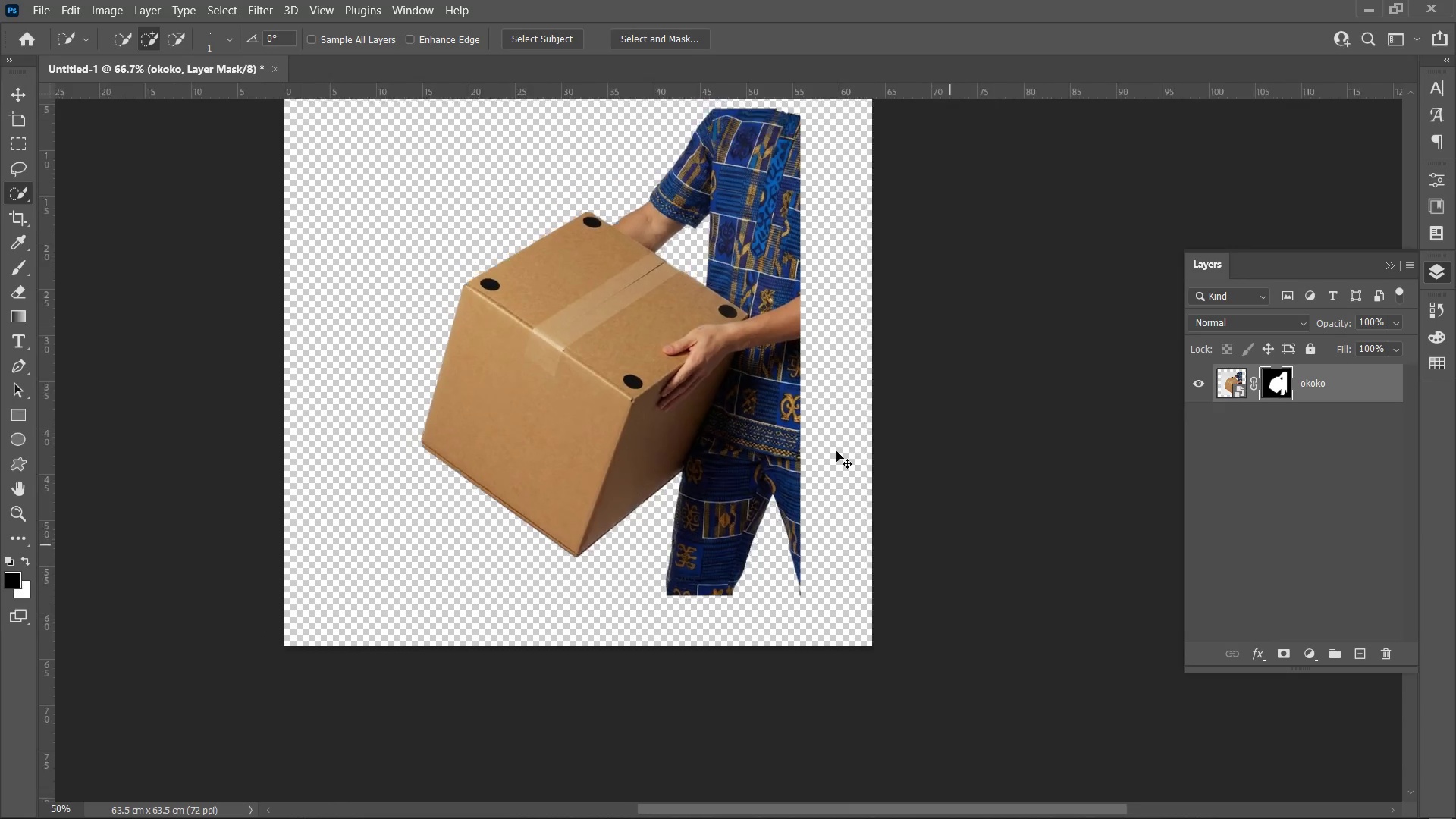 
key(Control+Minus)
 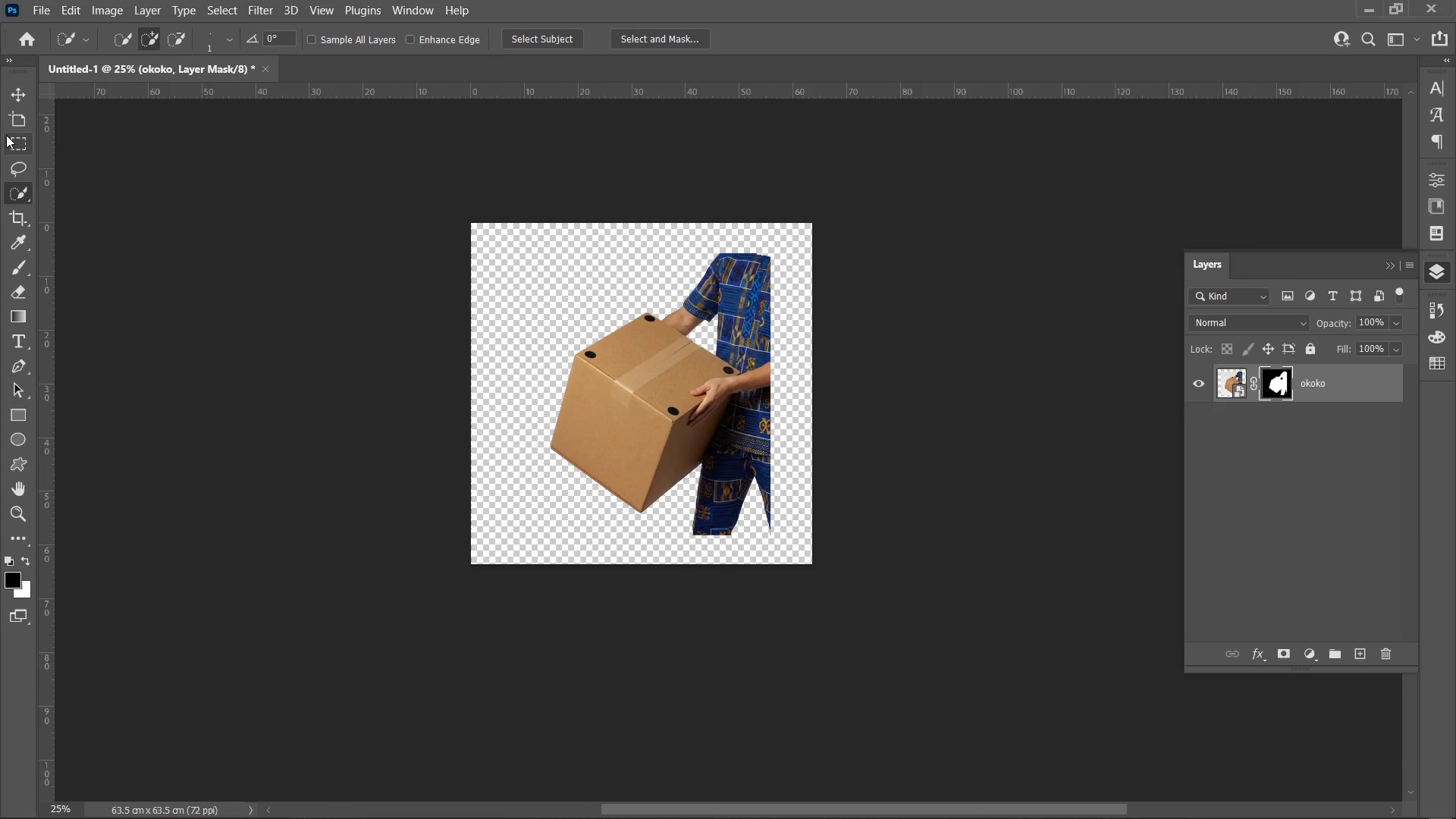 
left_click([22, 98])
 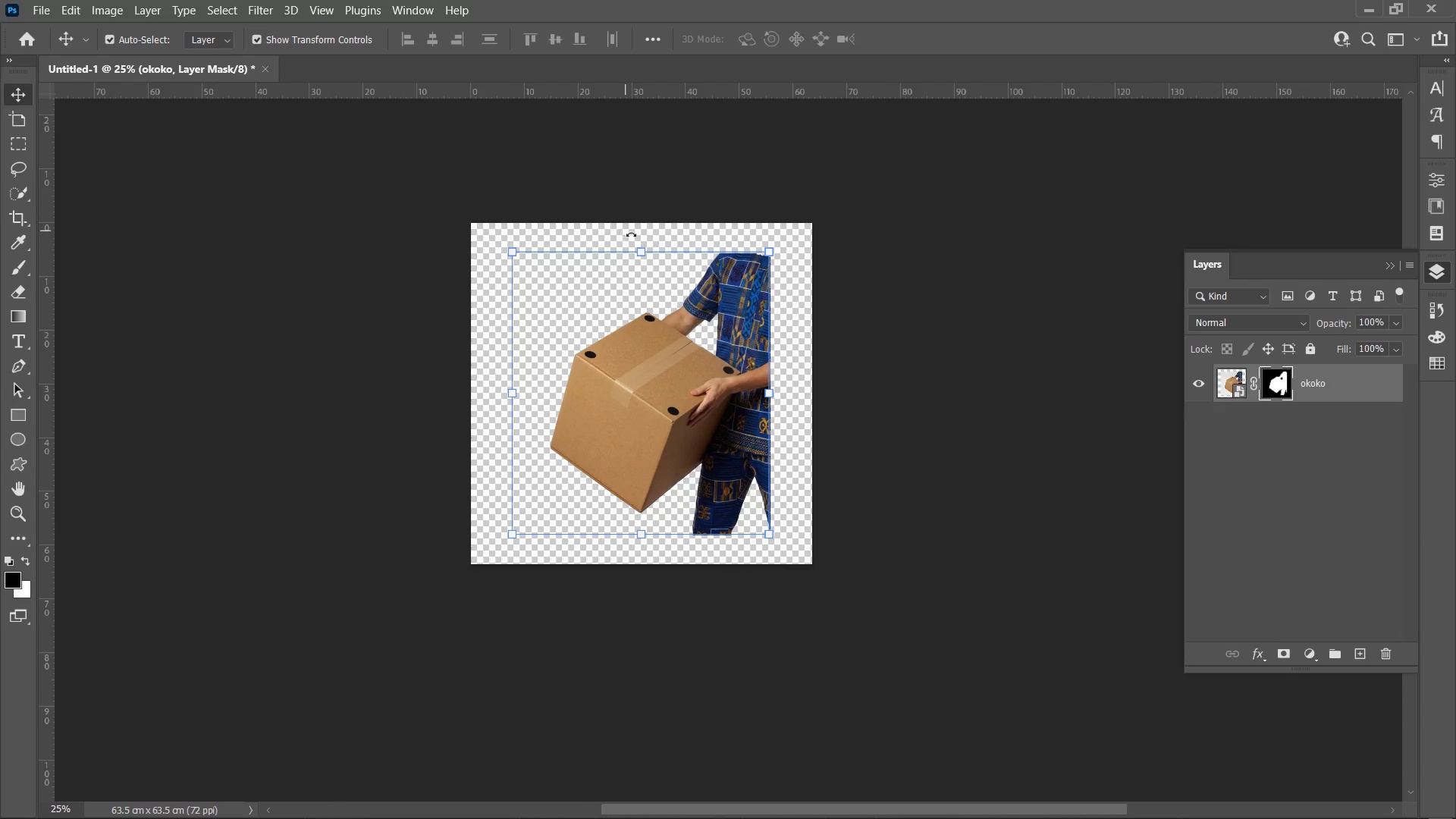 
left_click_drag(start_coordinate=[646, 250], to_coordinate=[644, 224])
 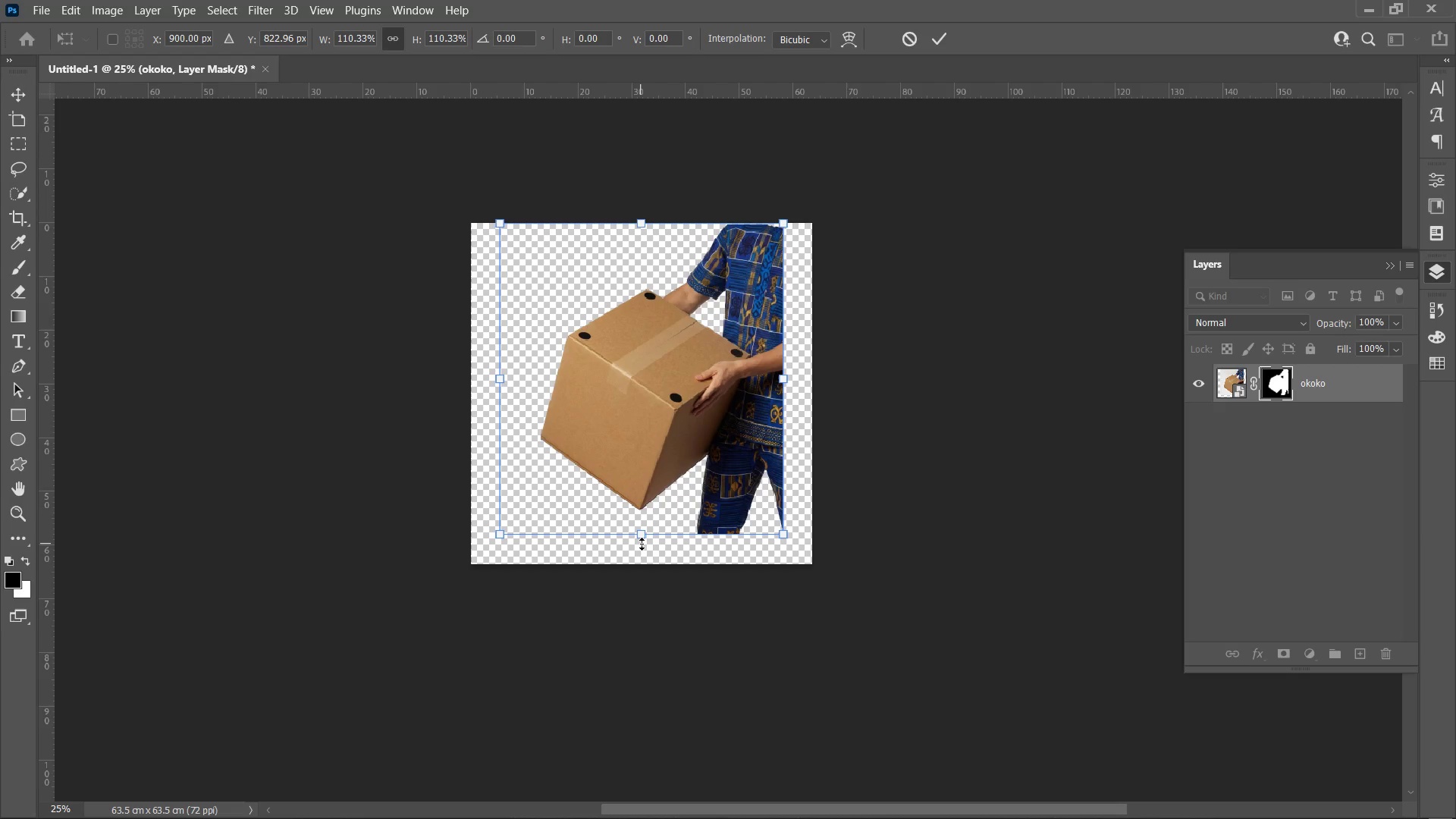 
left_click_drag(start_coordinate=[642, 543], to_coordinate=[654, 569])
 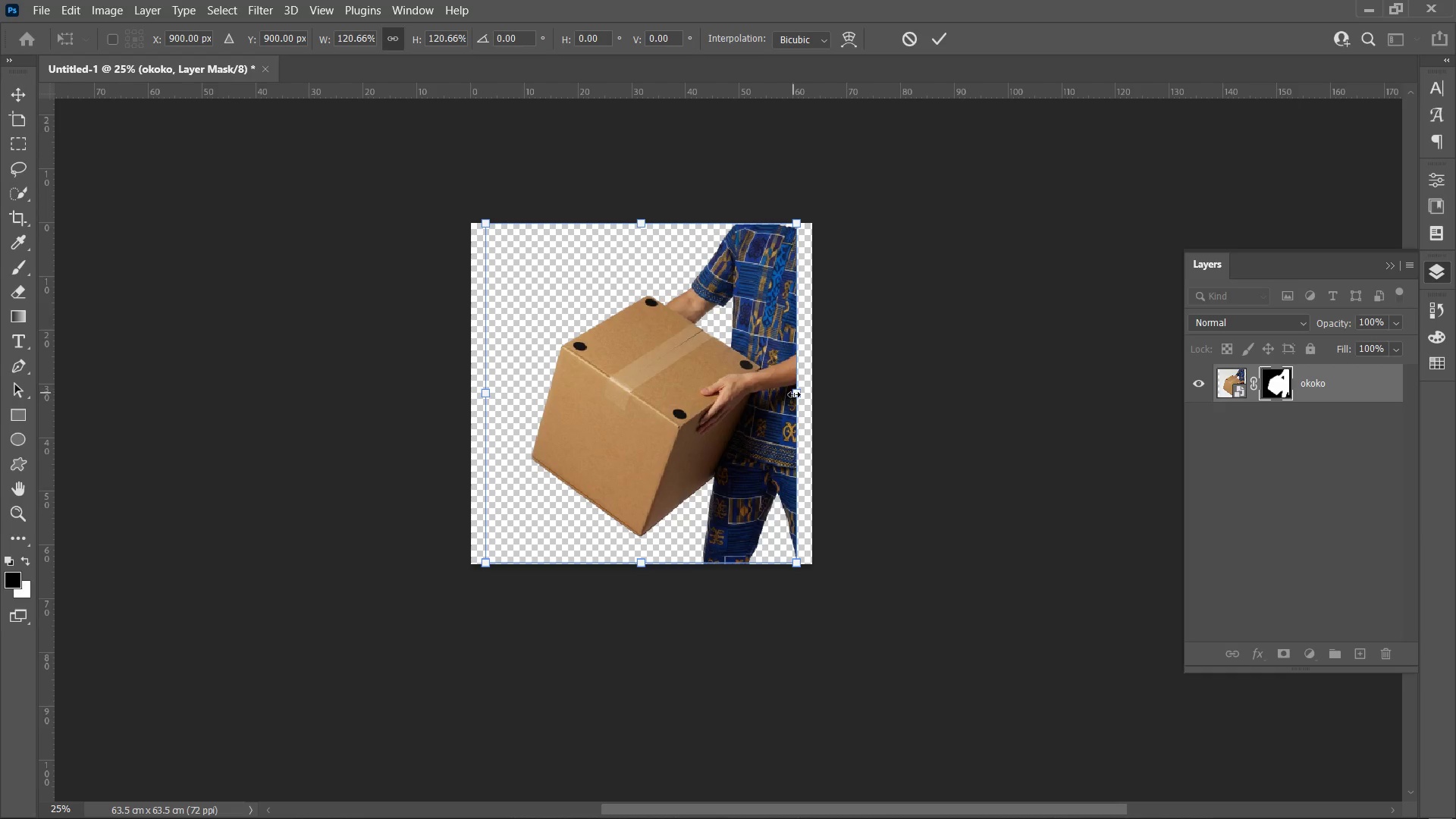 
left_click_drag(start_coordinate=[794, 395], to_coordinate=[807, 397])
 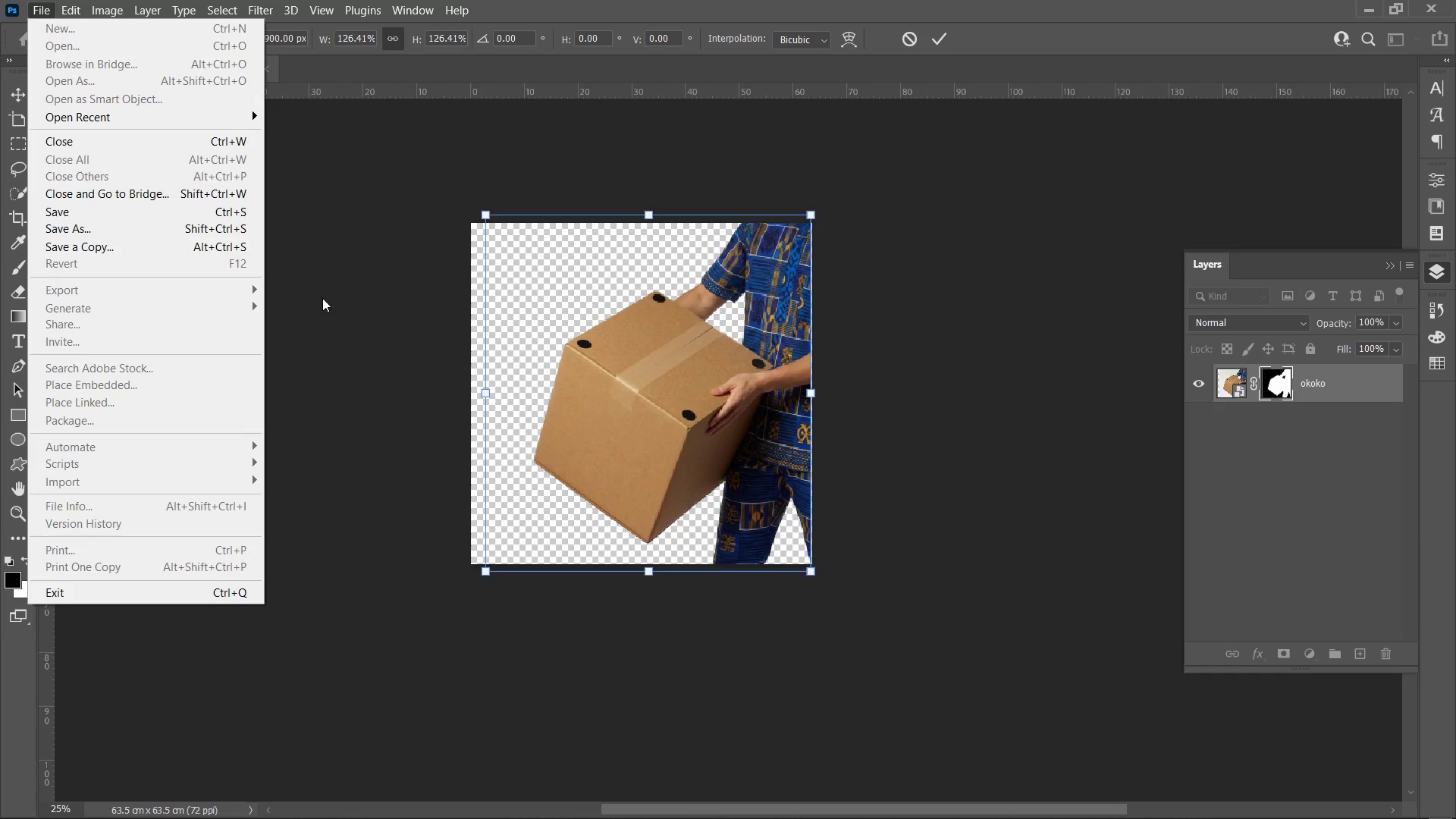 
left_click([33, 8])
 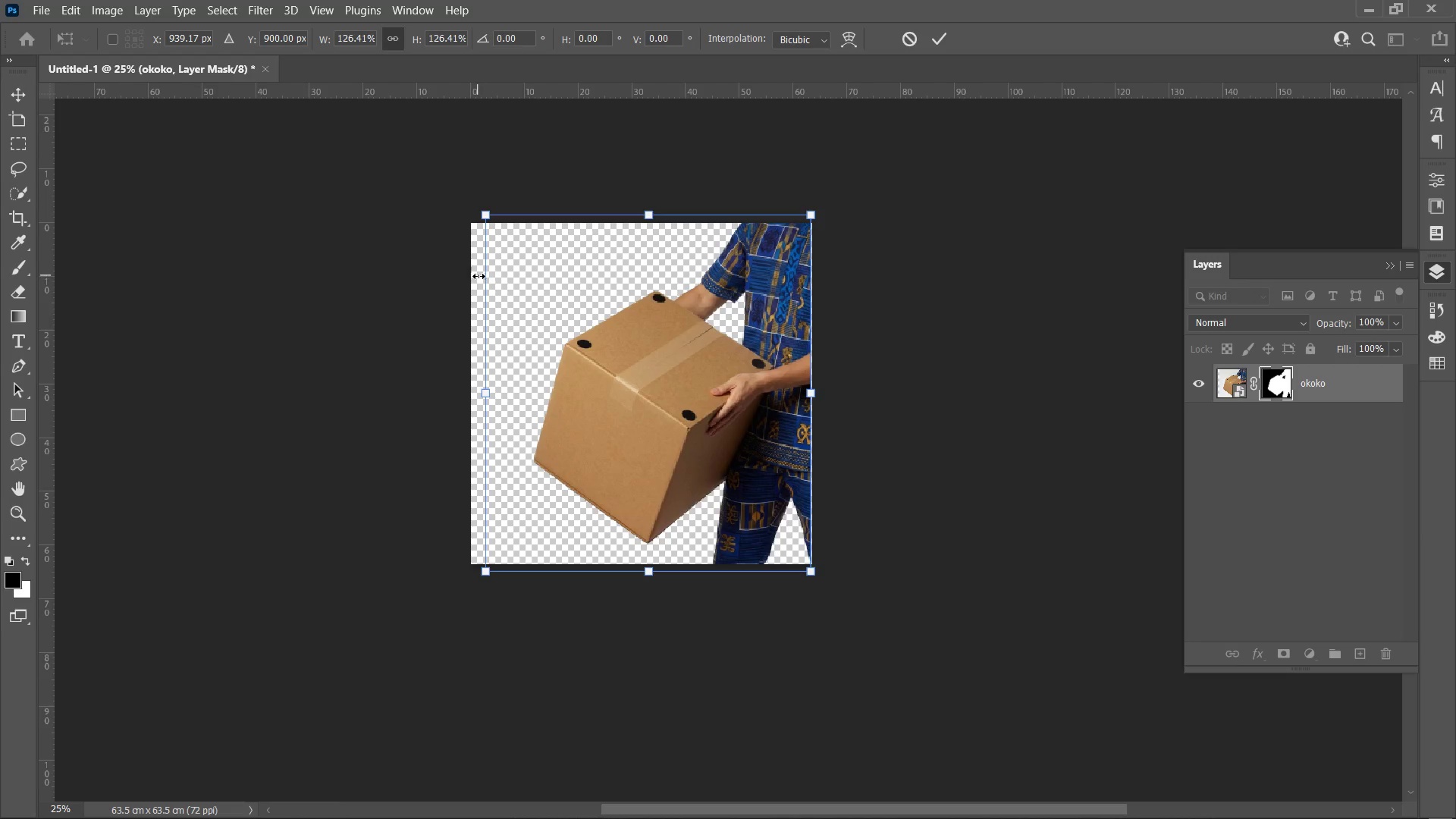 
left_click([469, 270])
 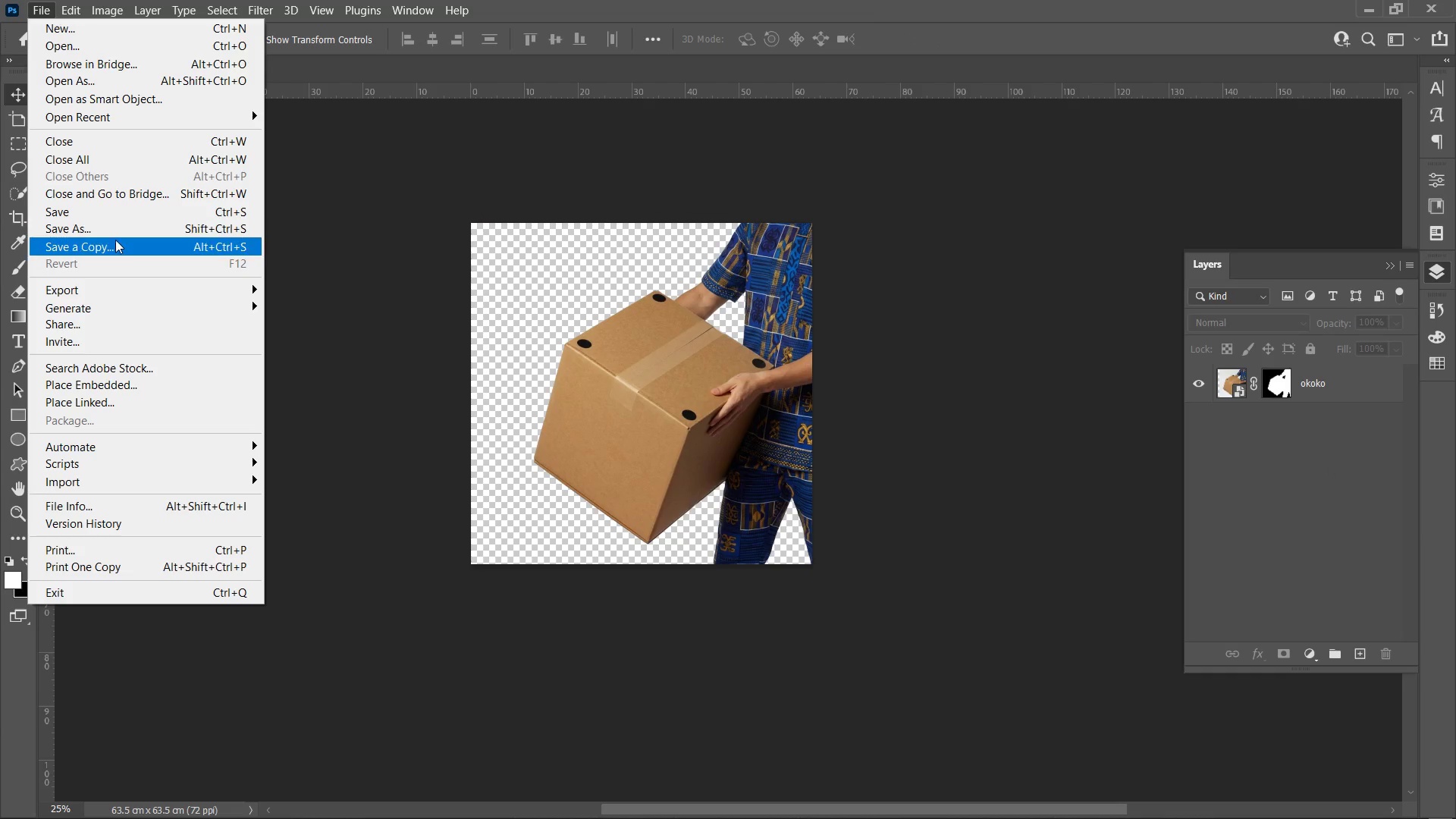 
left_click([145, 283])
 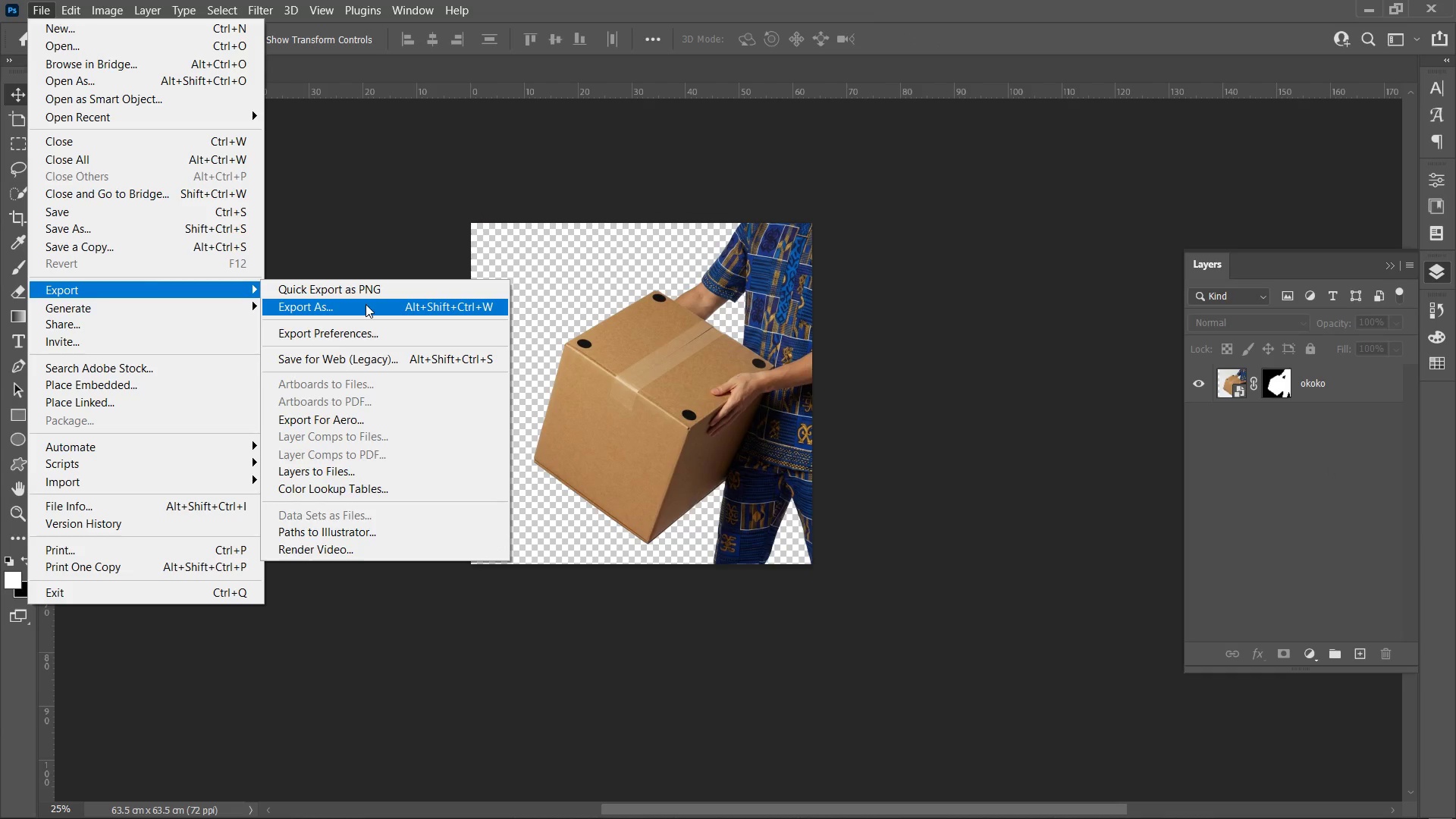 
left_click([366, 304])
 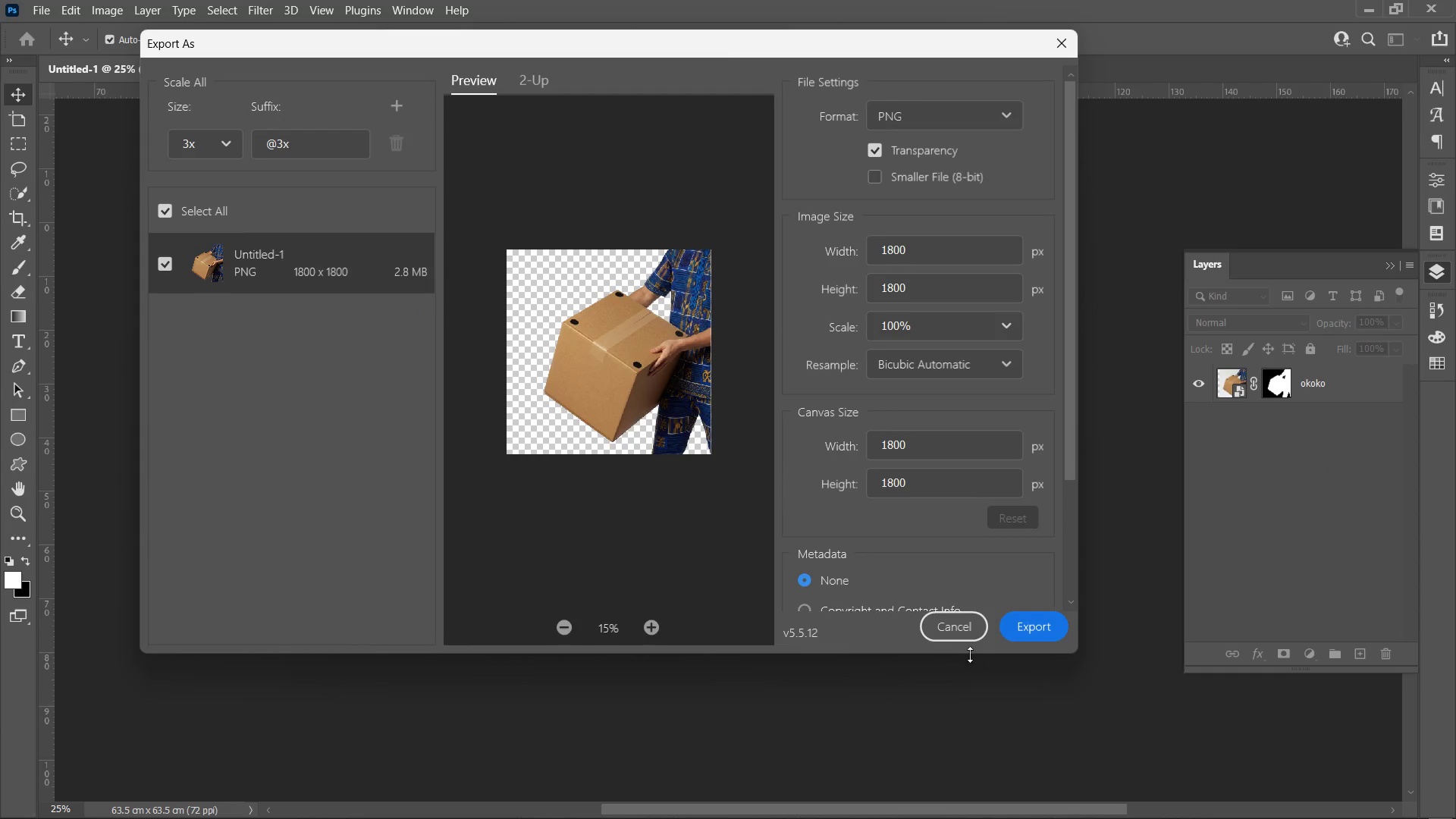 
left_click([1048, 627])
 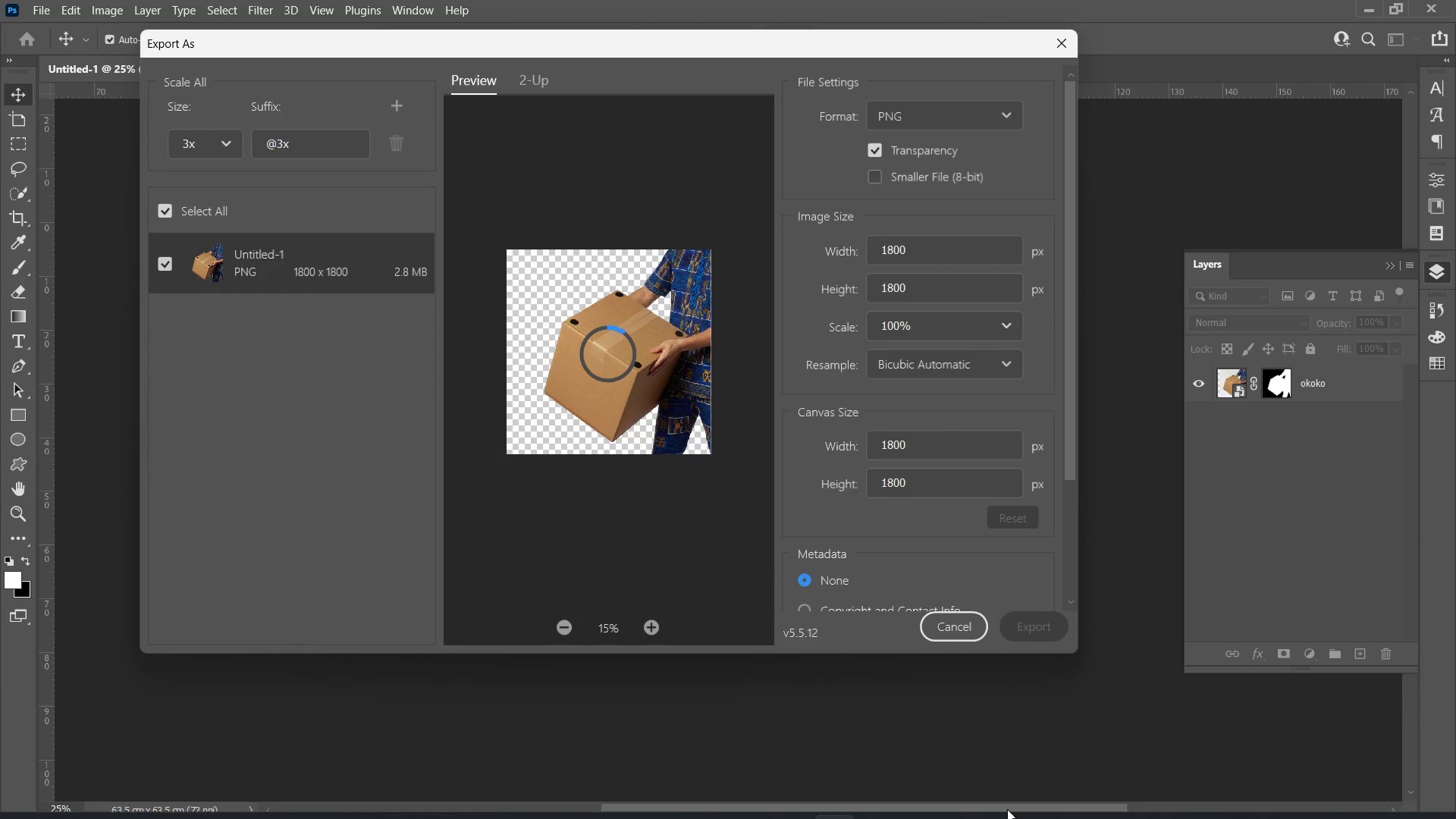 
mouse_move([930, 778])
 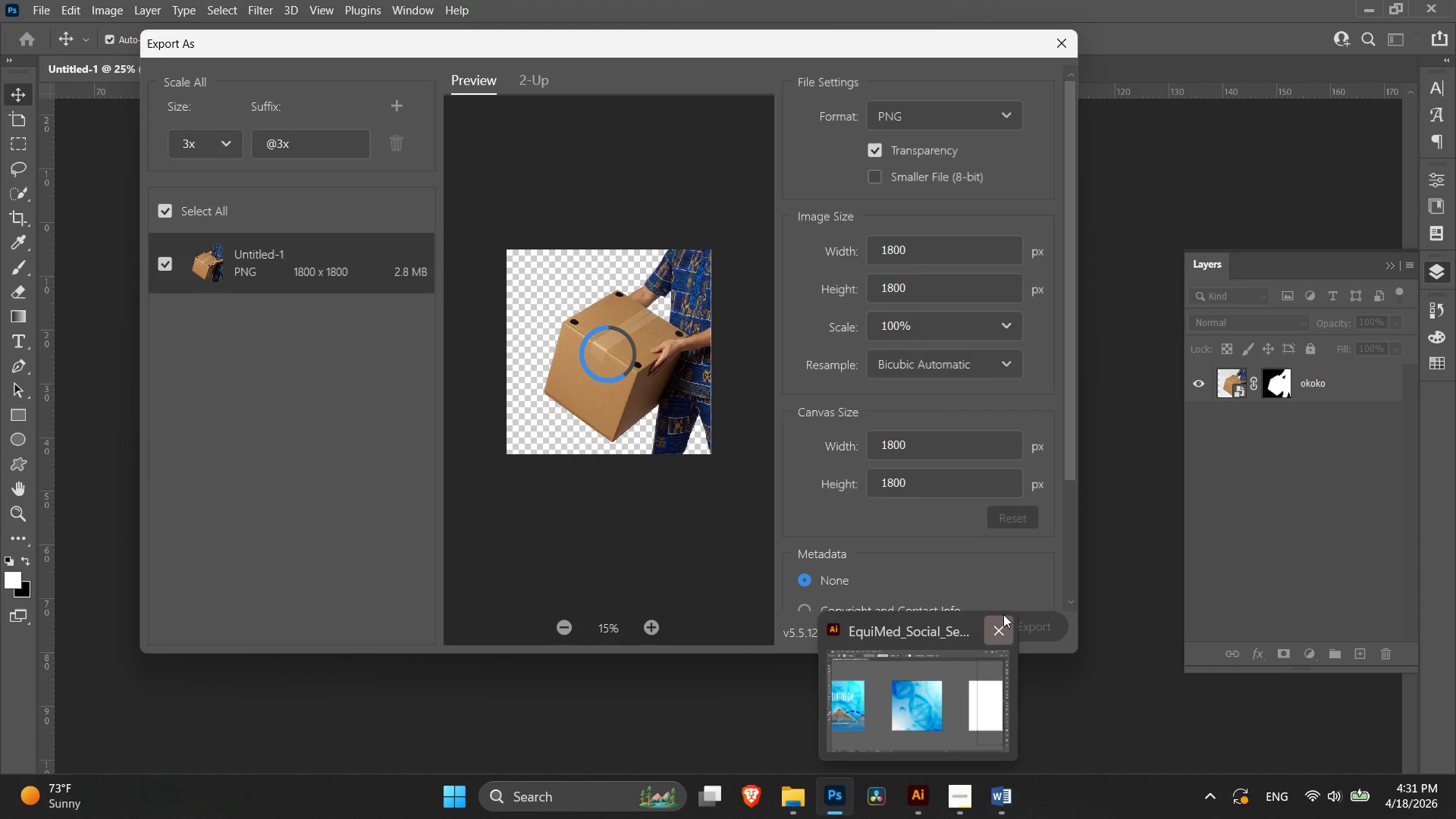 
mouse_move([1018, 544])
 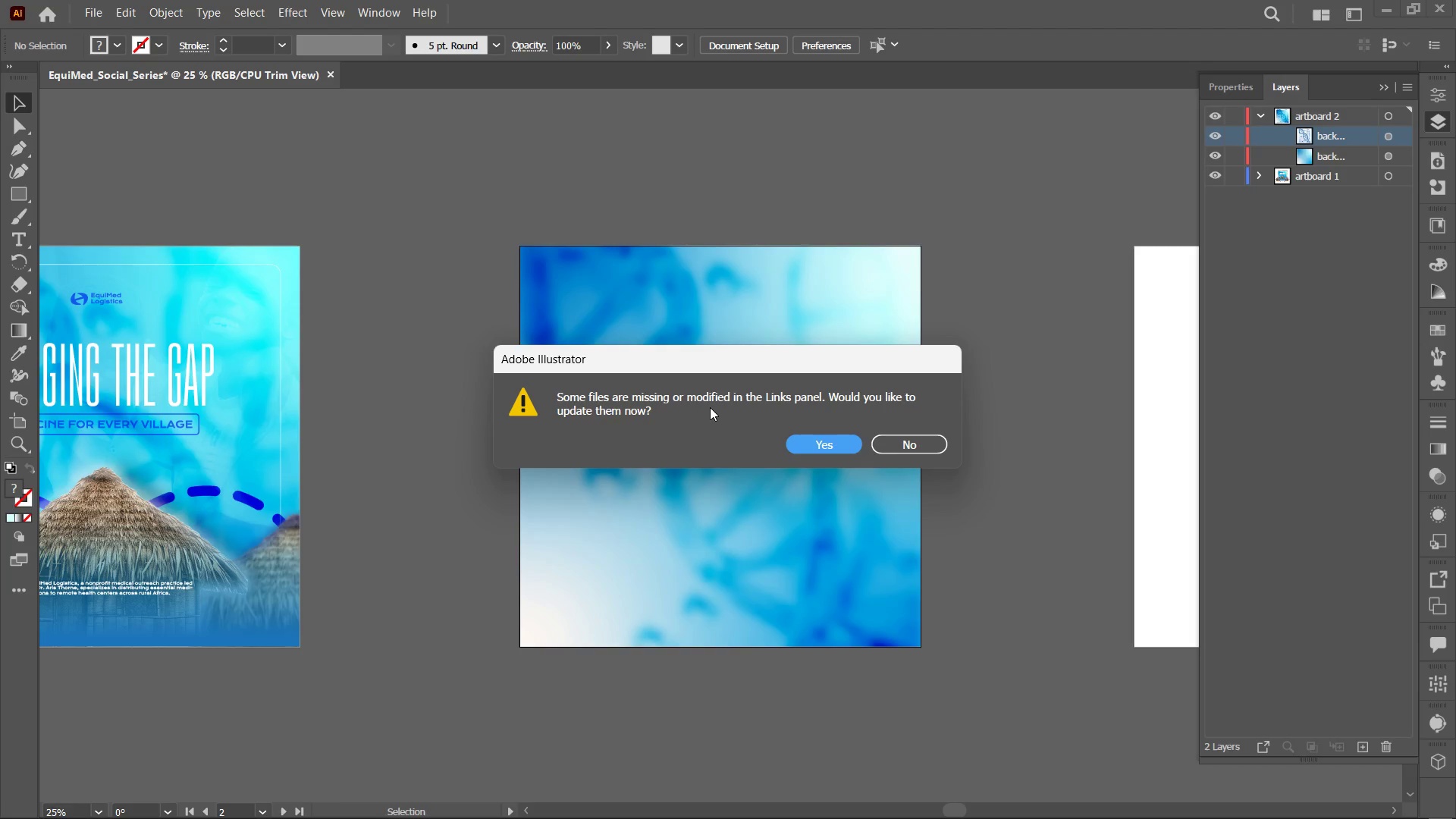 
wait(9.49)
 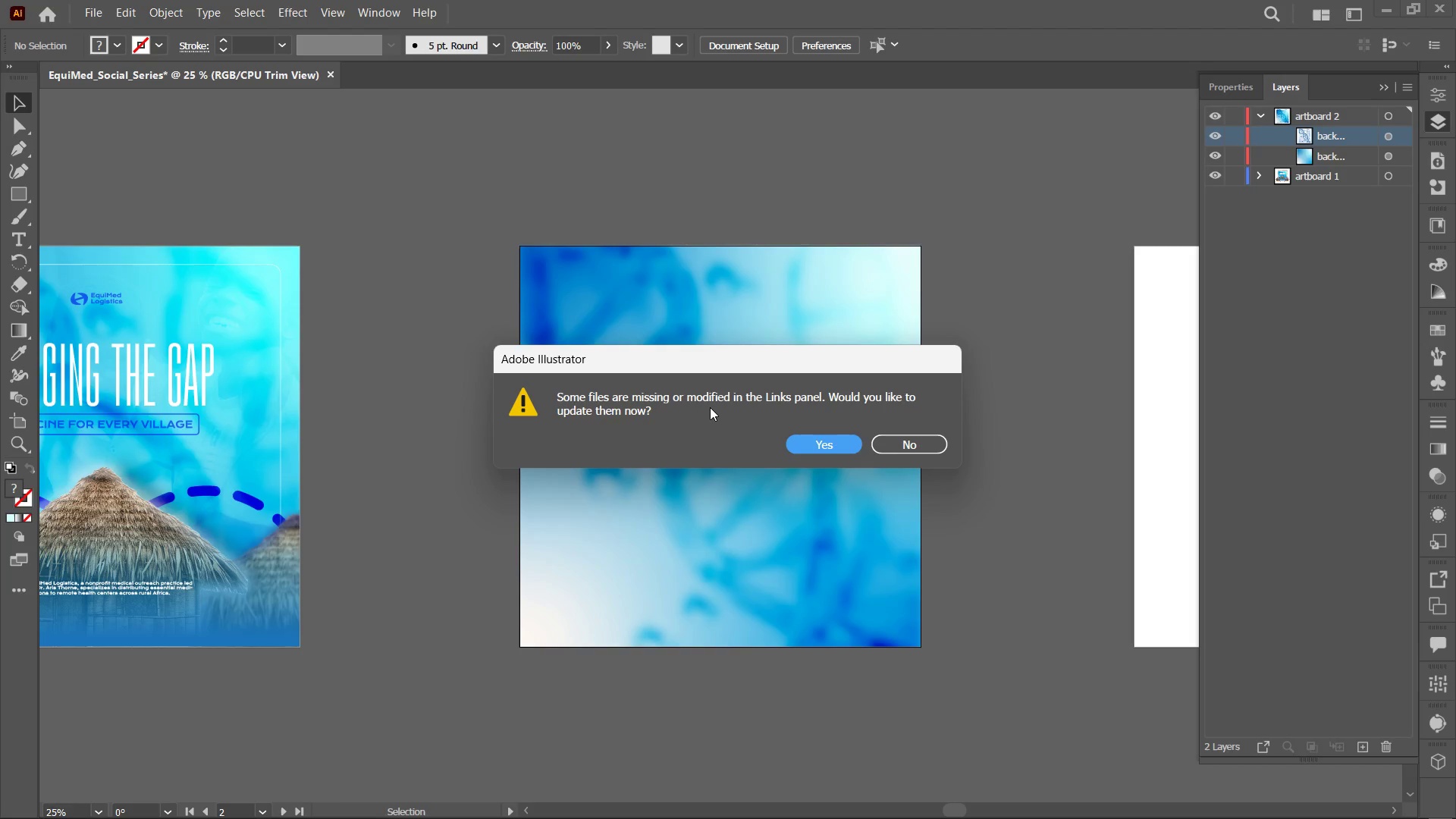 
left_click([909, 446])
 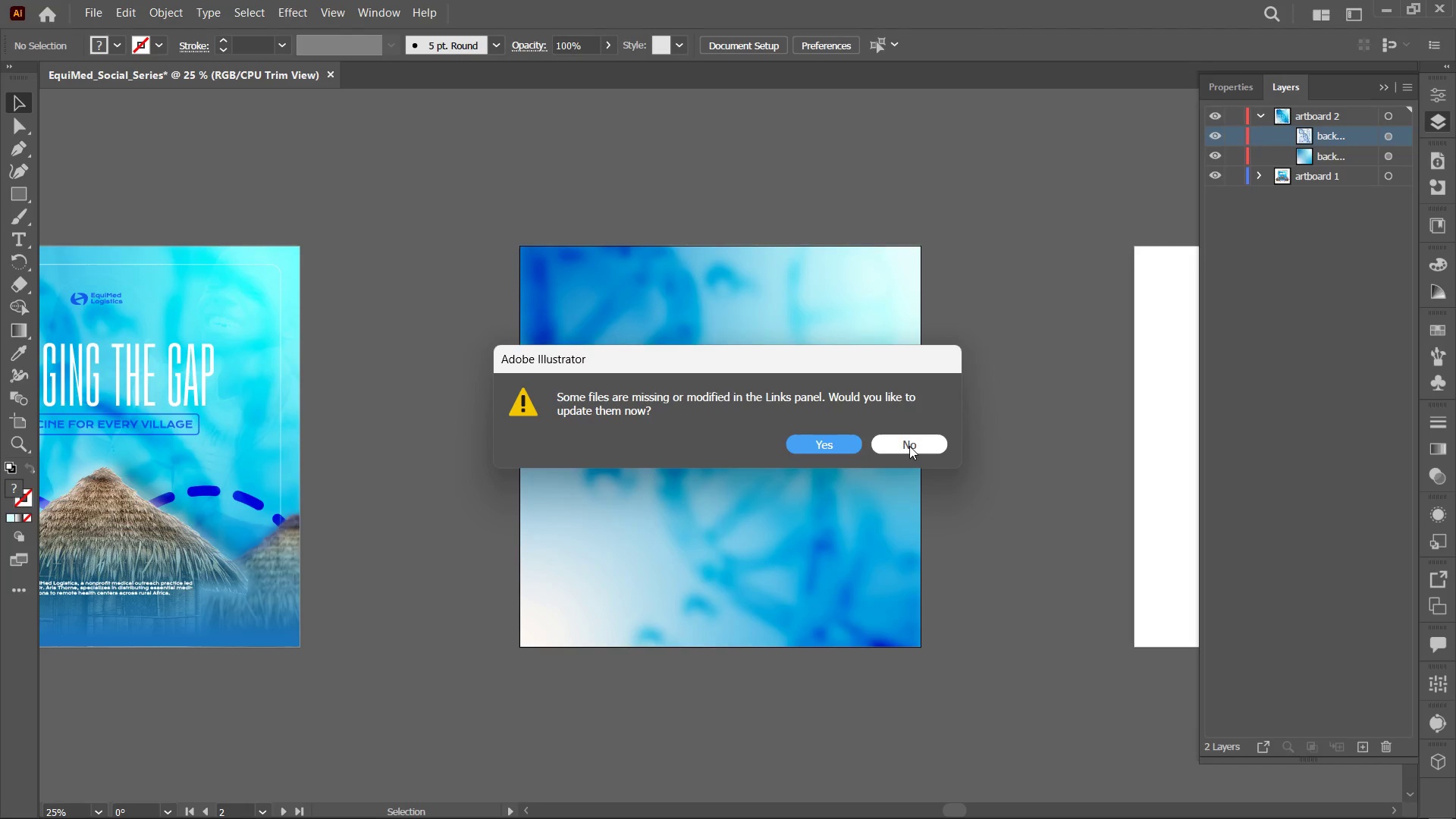 
left_click([909, 446])
 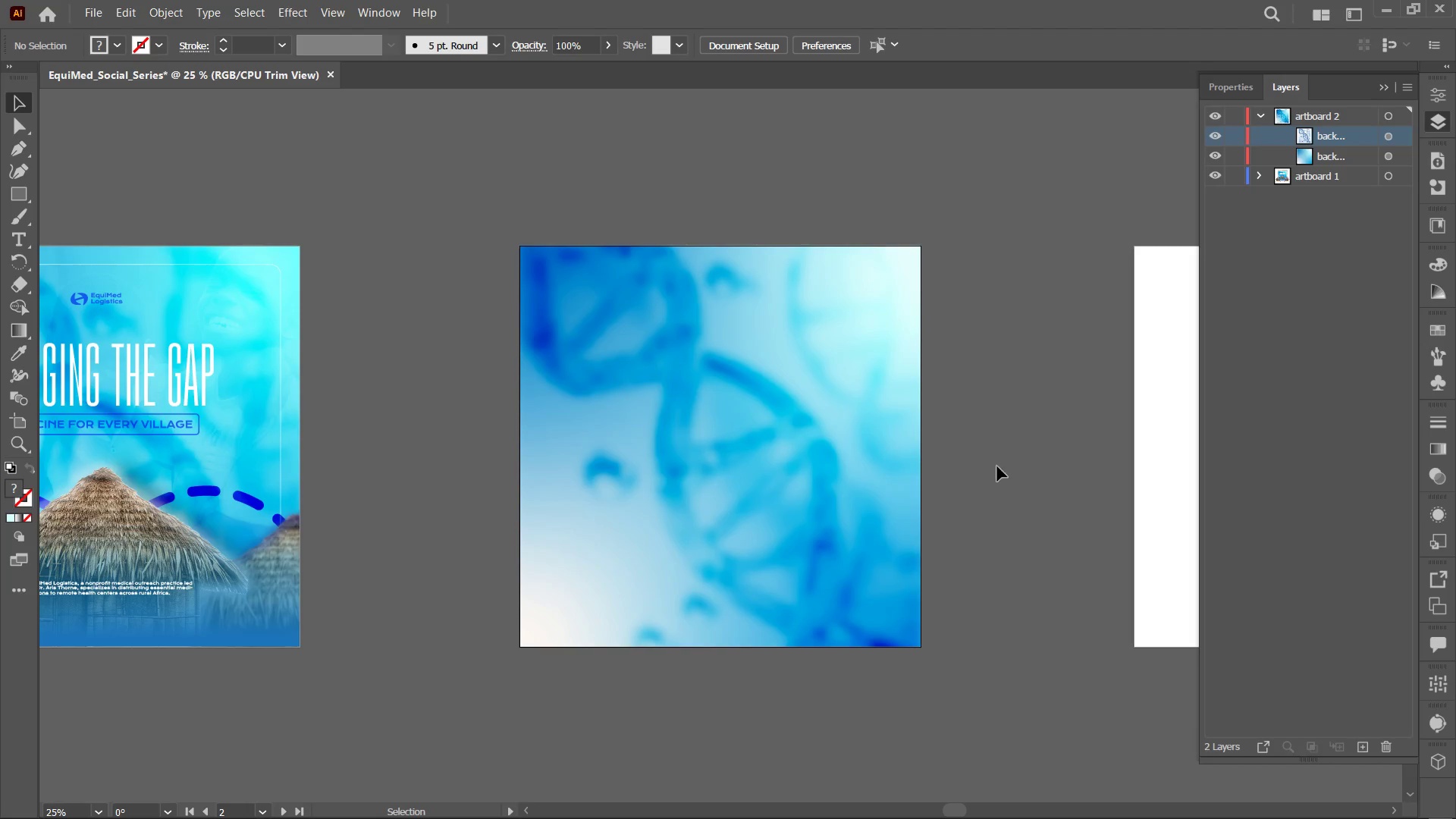 
key(Control+Shift+P)
 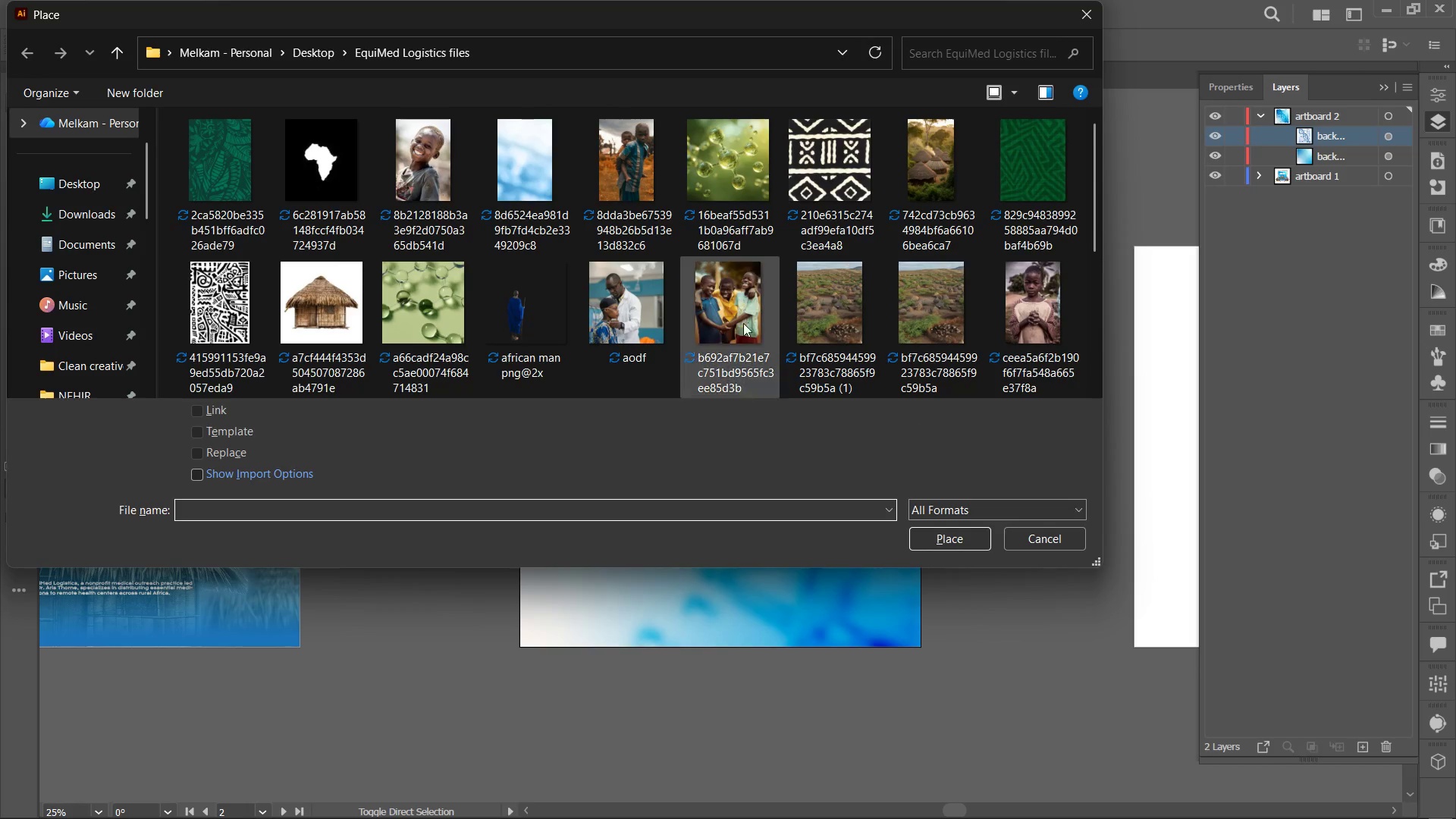 
scroll: coordinate [706, 270], scroll_direction: down, amount: 3.0
 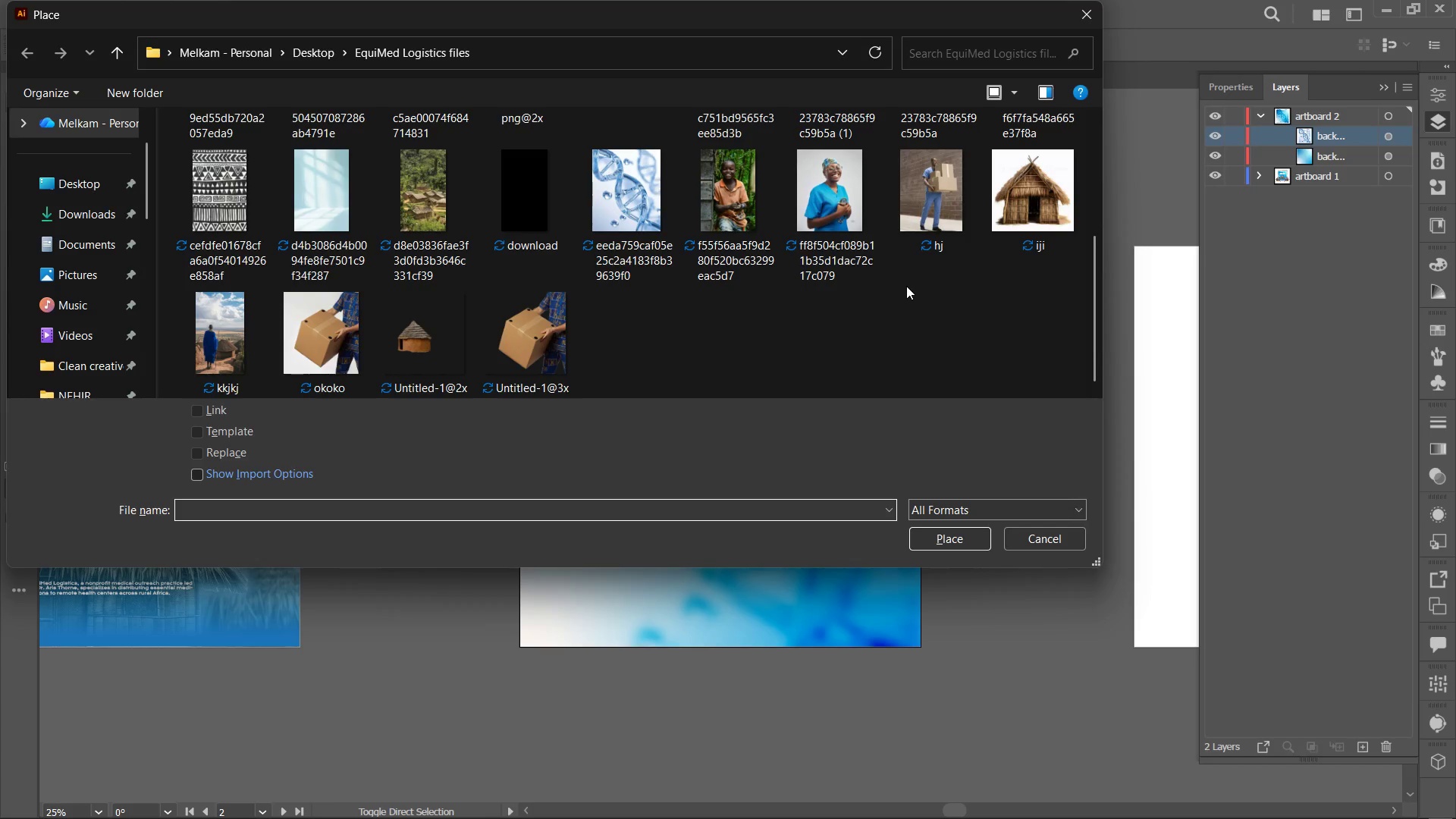 
left_click_drag(start_coordinate=[909, 286], to_coordinate=[612, 326])
 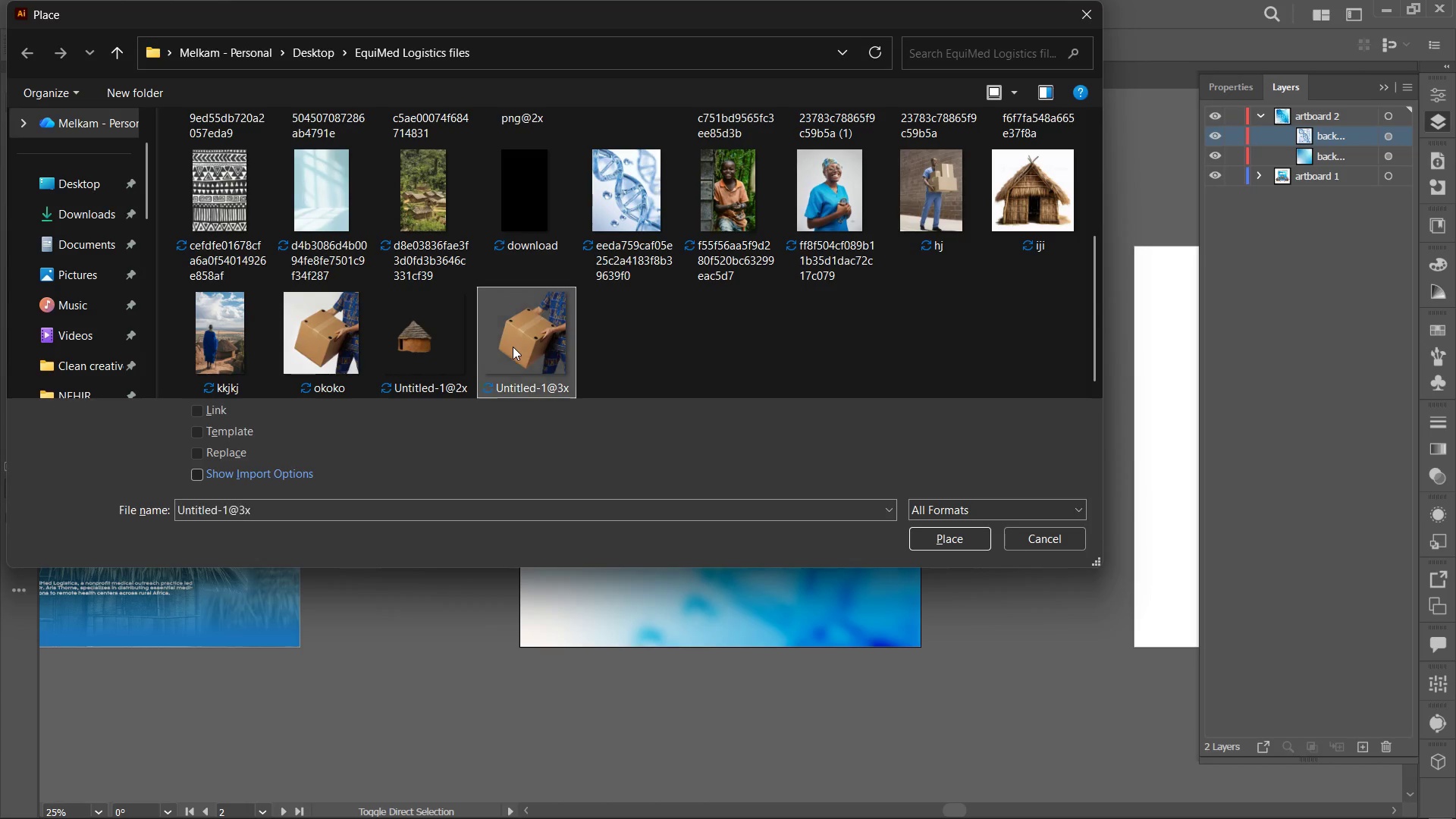 
left_click([513, 347])
 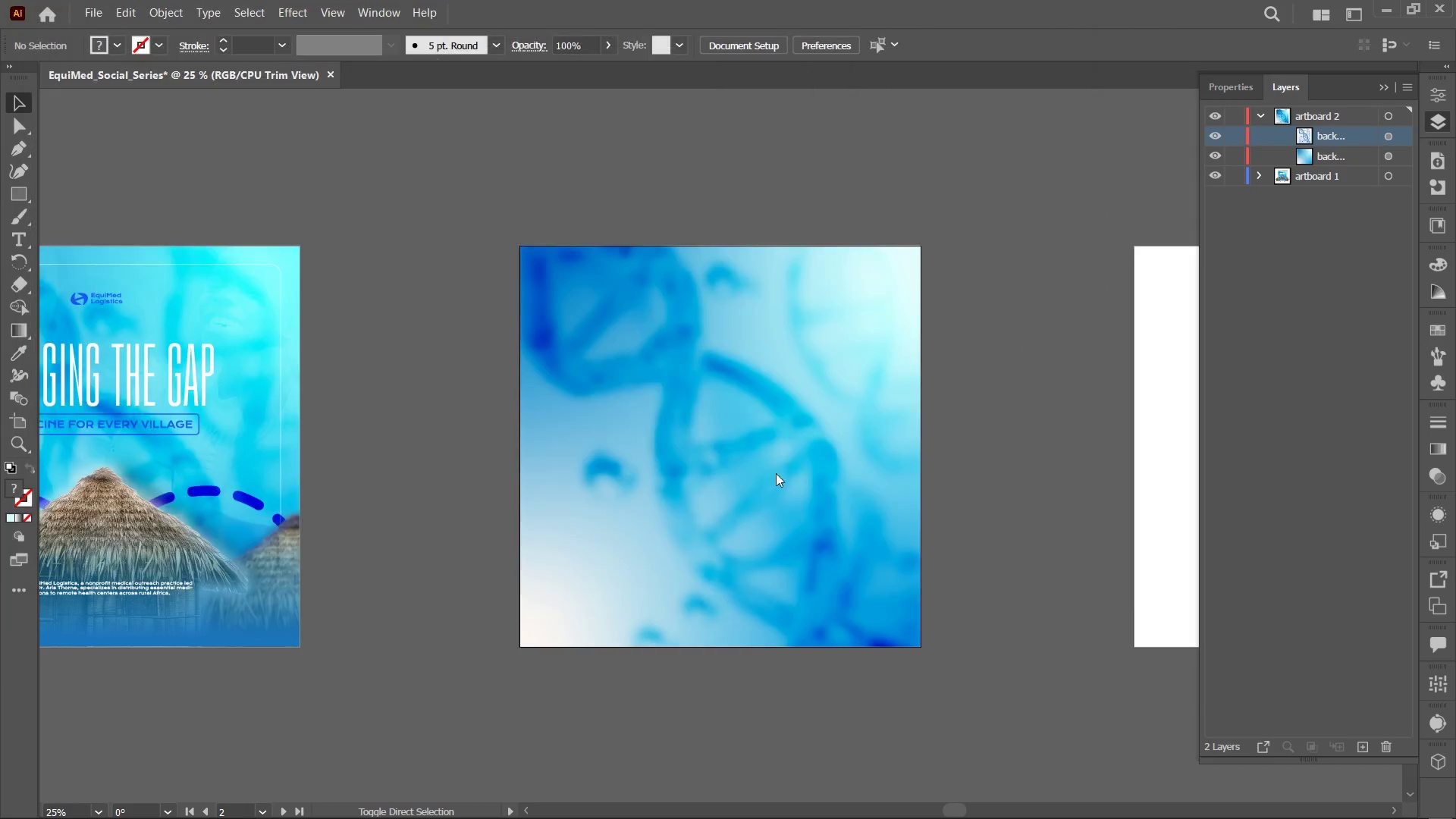 
left_click([666, 450])
 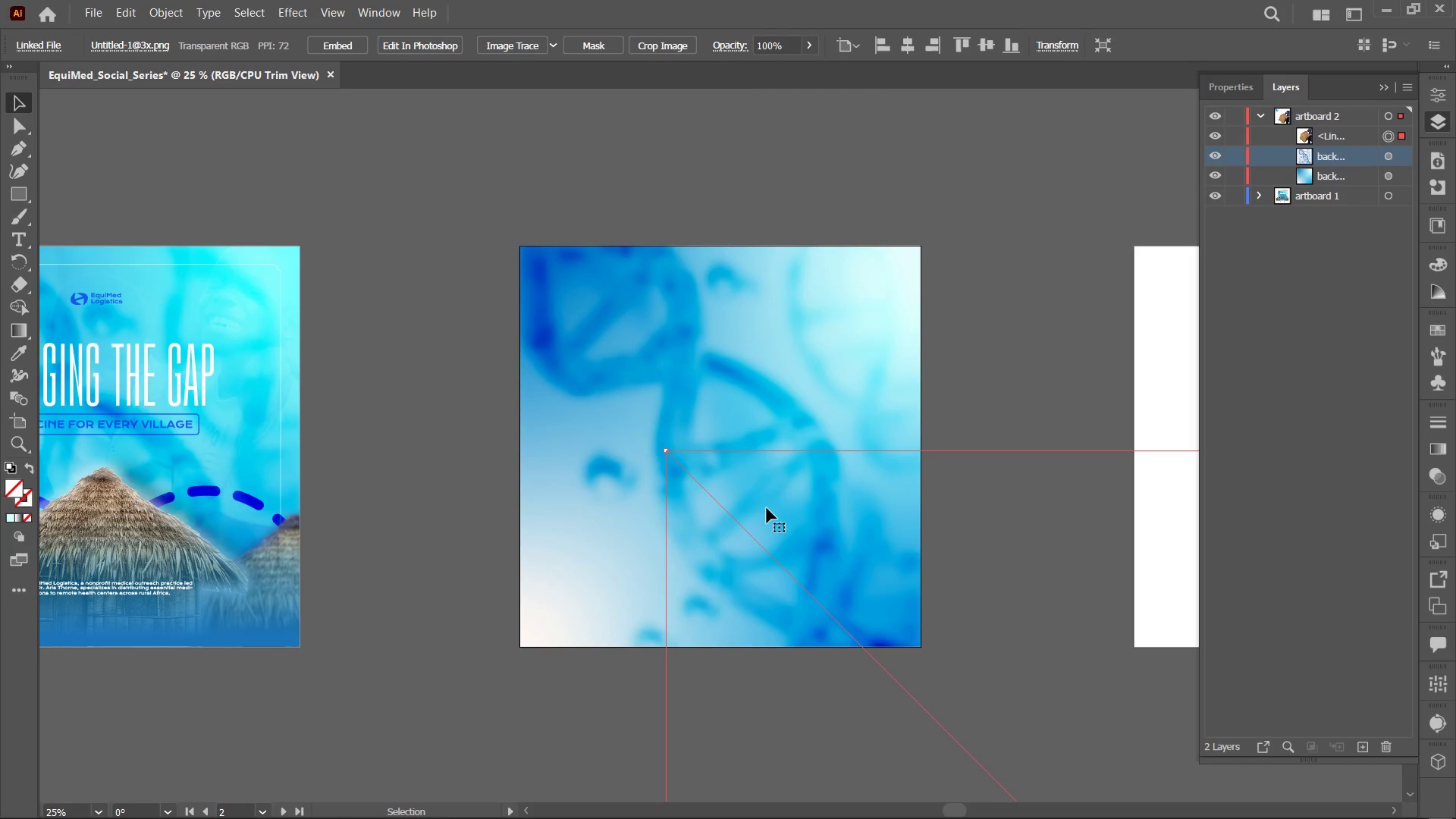 
left_click_drag(start_coordinate=[787, 573], to_coordinate=[340, 133])
 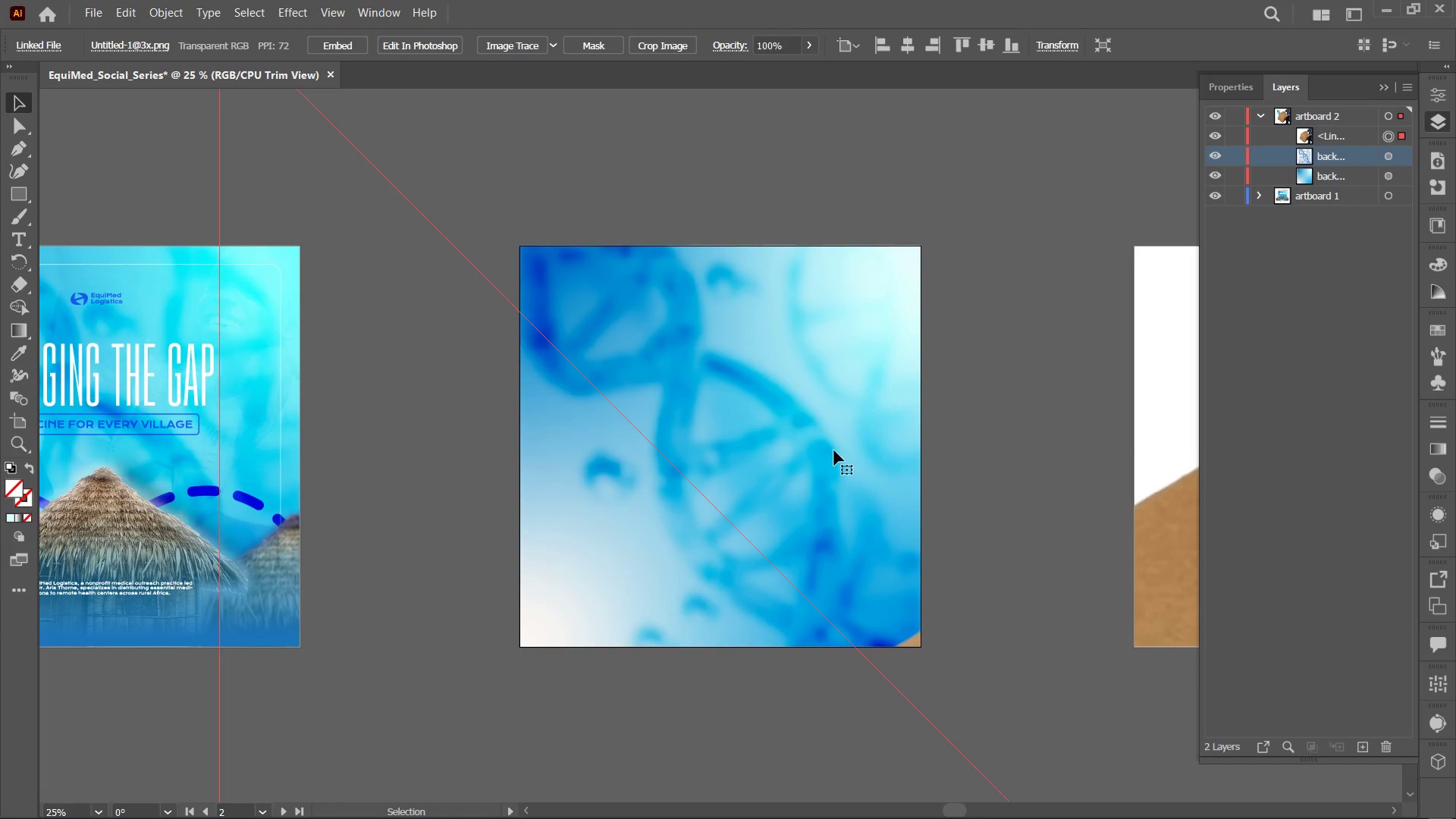 
key(Control+Minus)
 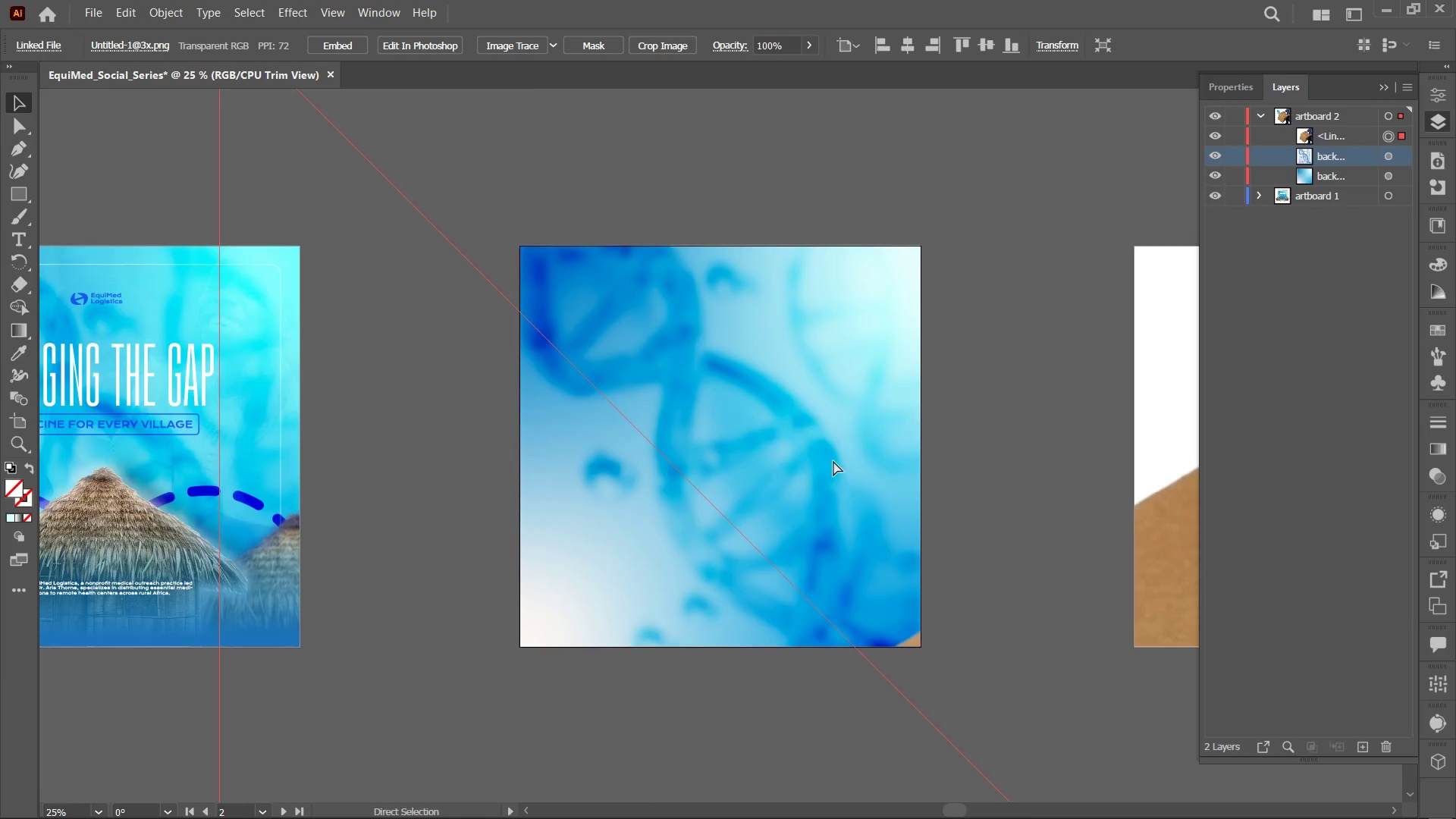 
key(Control+Minus)
 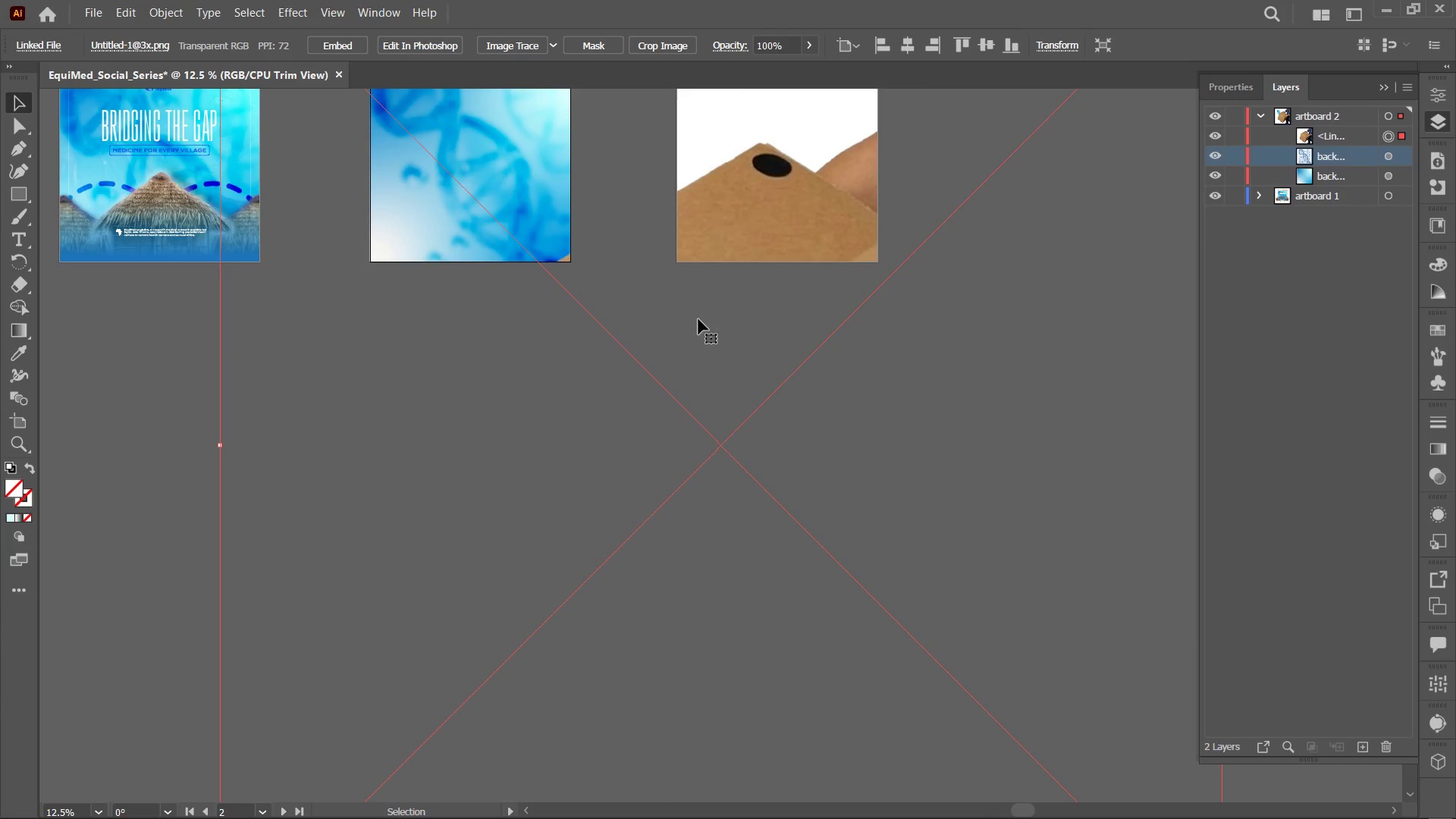 
key(Control+Minus)
 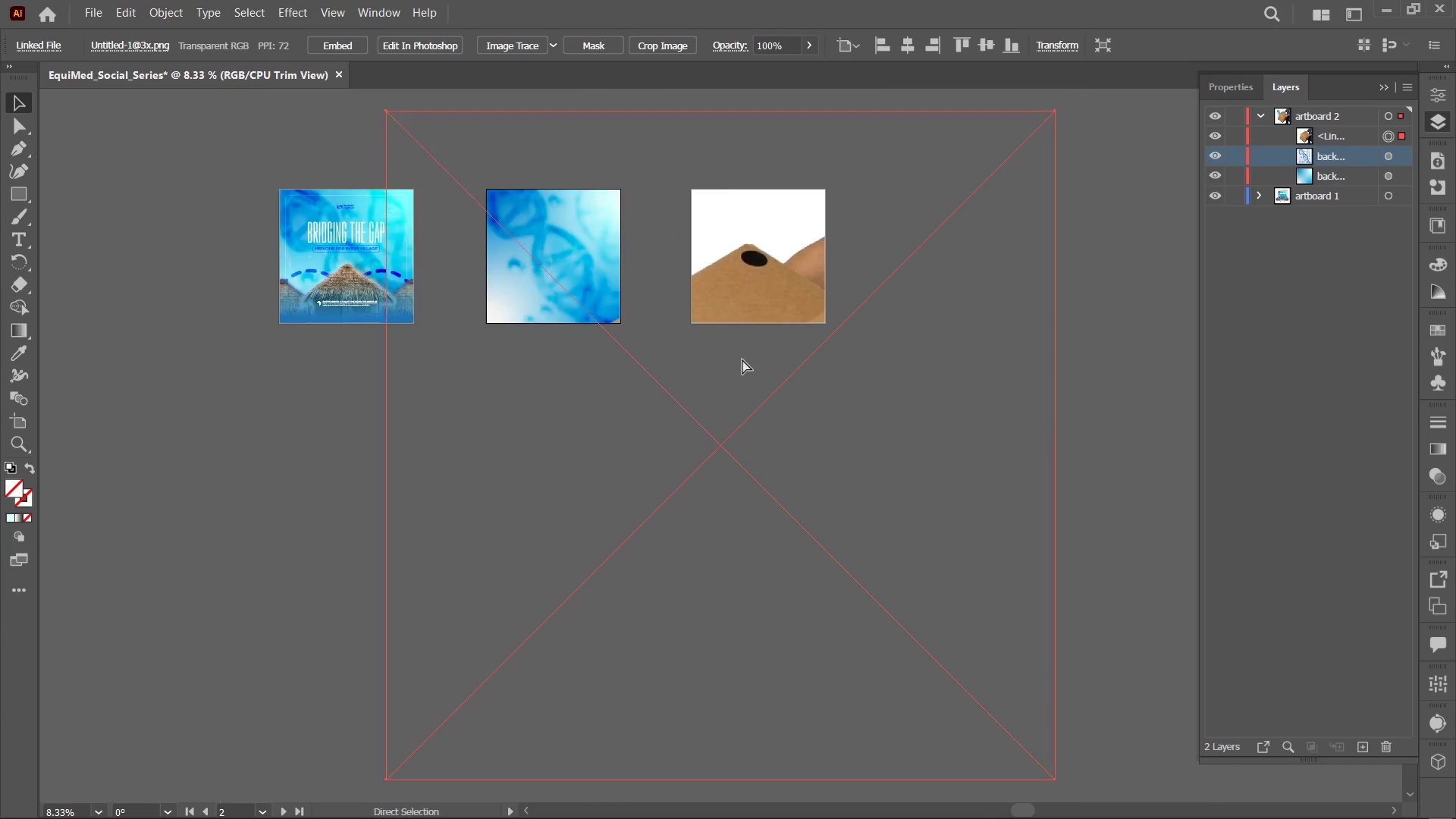 
key(Control+Minus)
 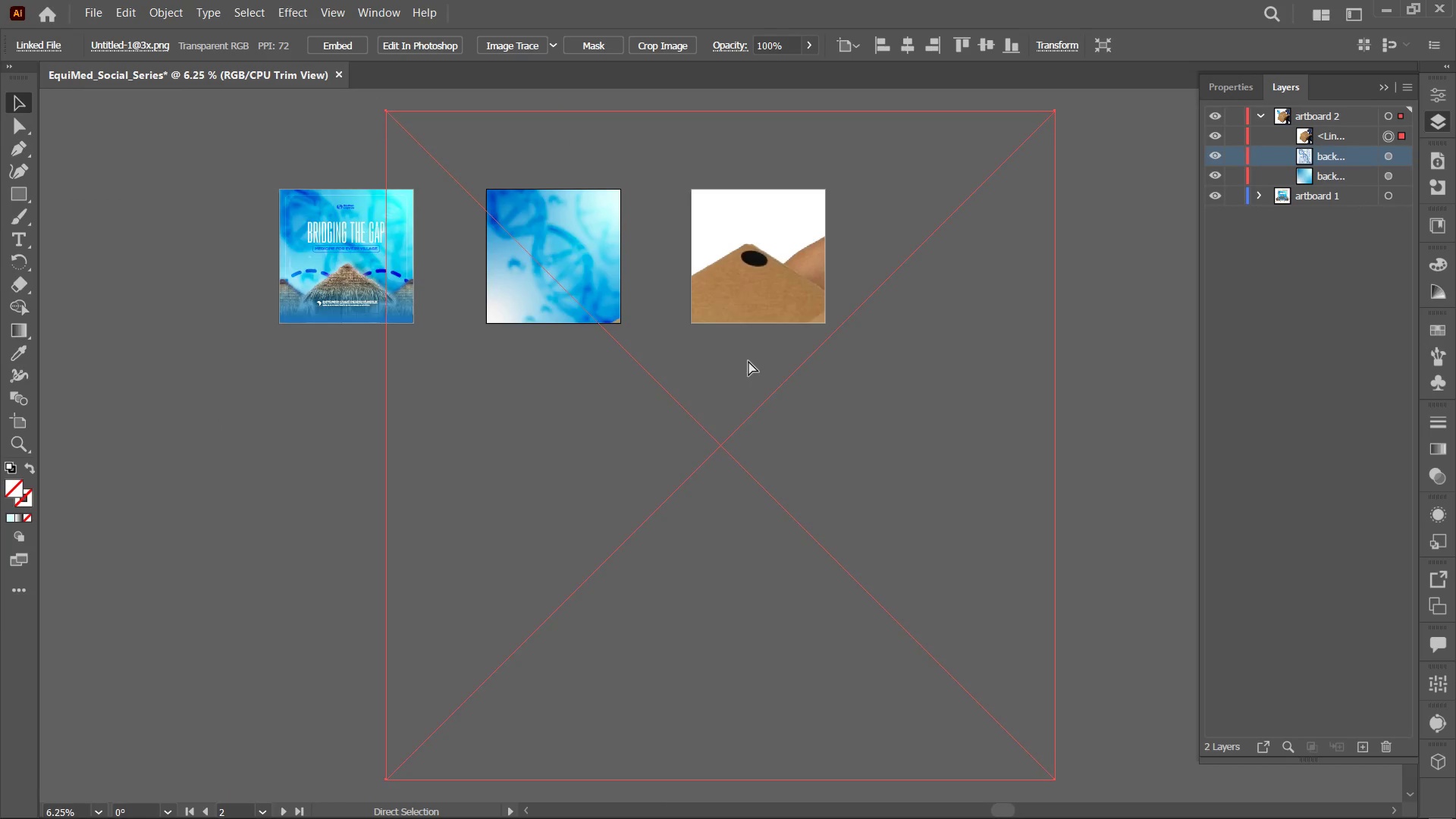 
key(Control+Minus)
 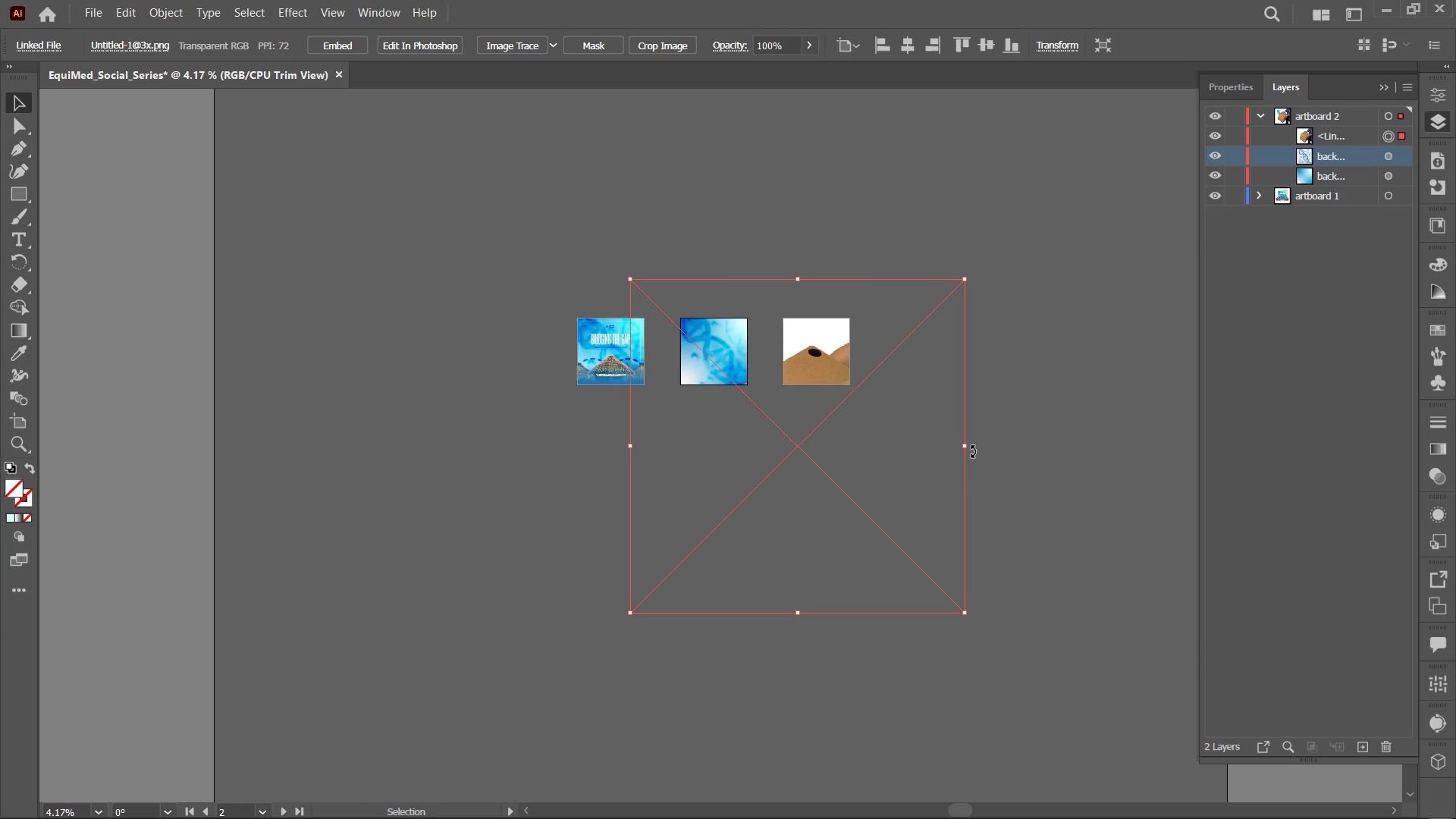 
hold_key(key=ShiftLeft, duration=1.26)
hold_key(key=AltLeft, duration=1.22)
left_click_drag(start_coordinate=[964, 446], to_coordinate=[814, 429])
 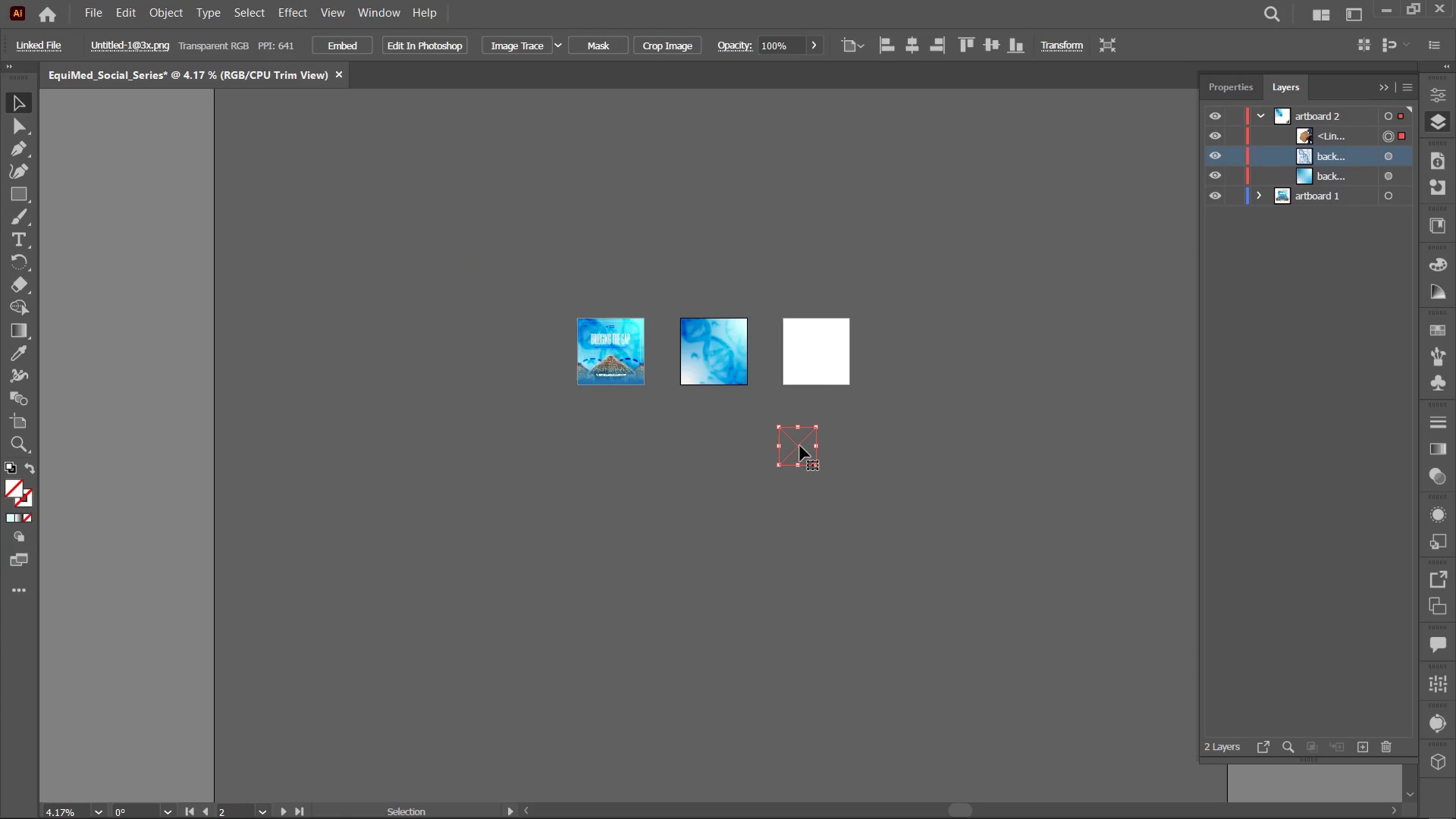 
left_click_drag(start_coordinate=[800, 446], to_coordinate=[717, 374])
 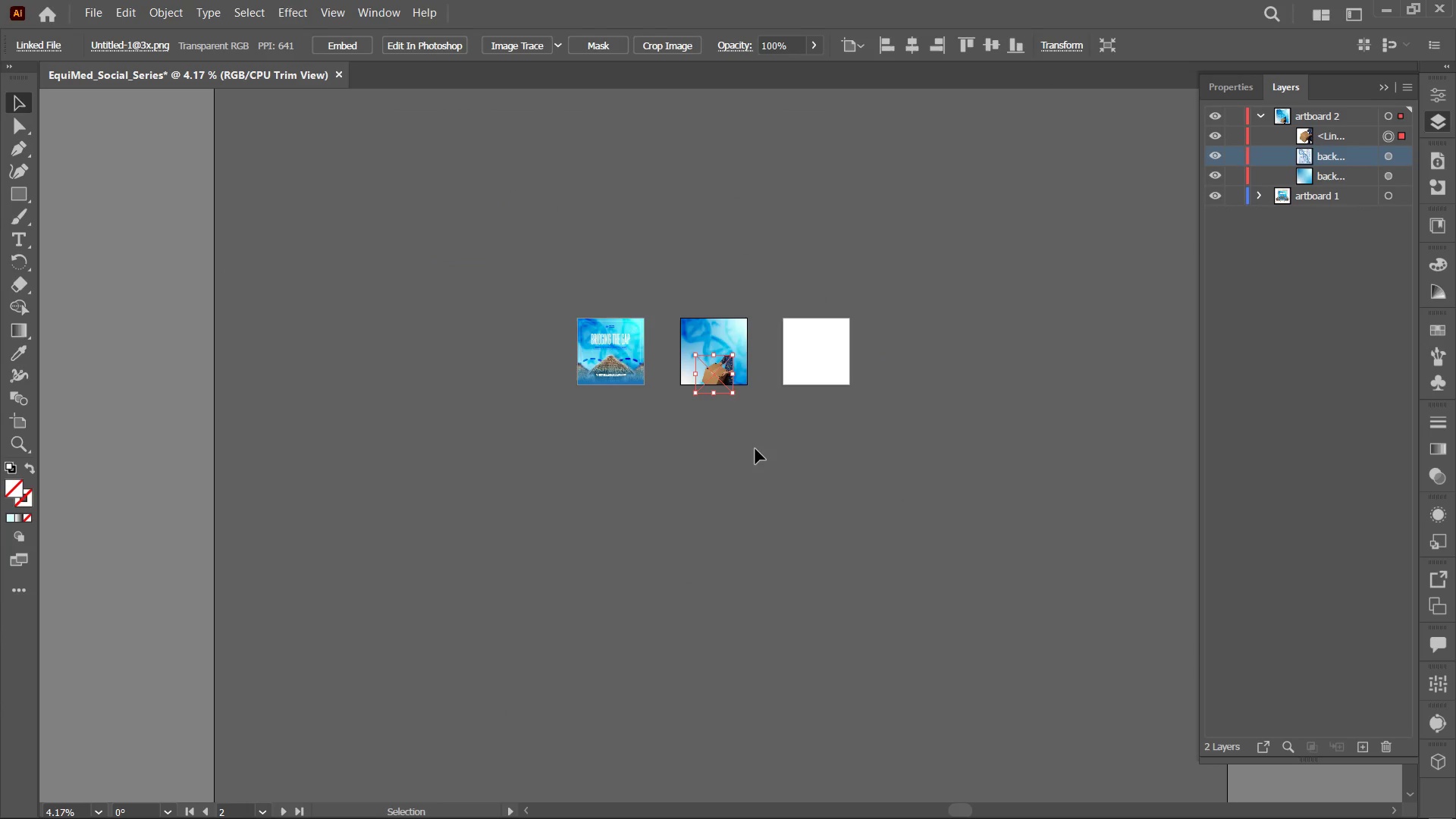 
key(Control+Equal)
 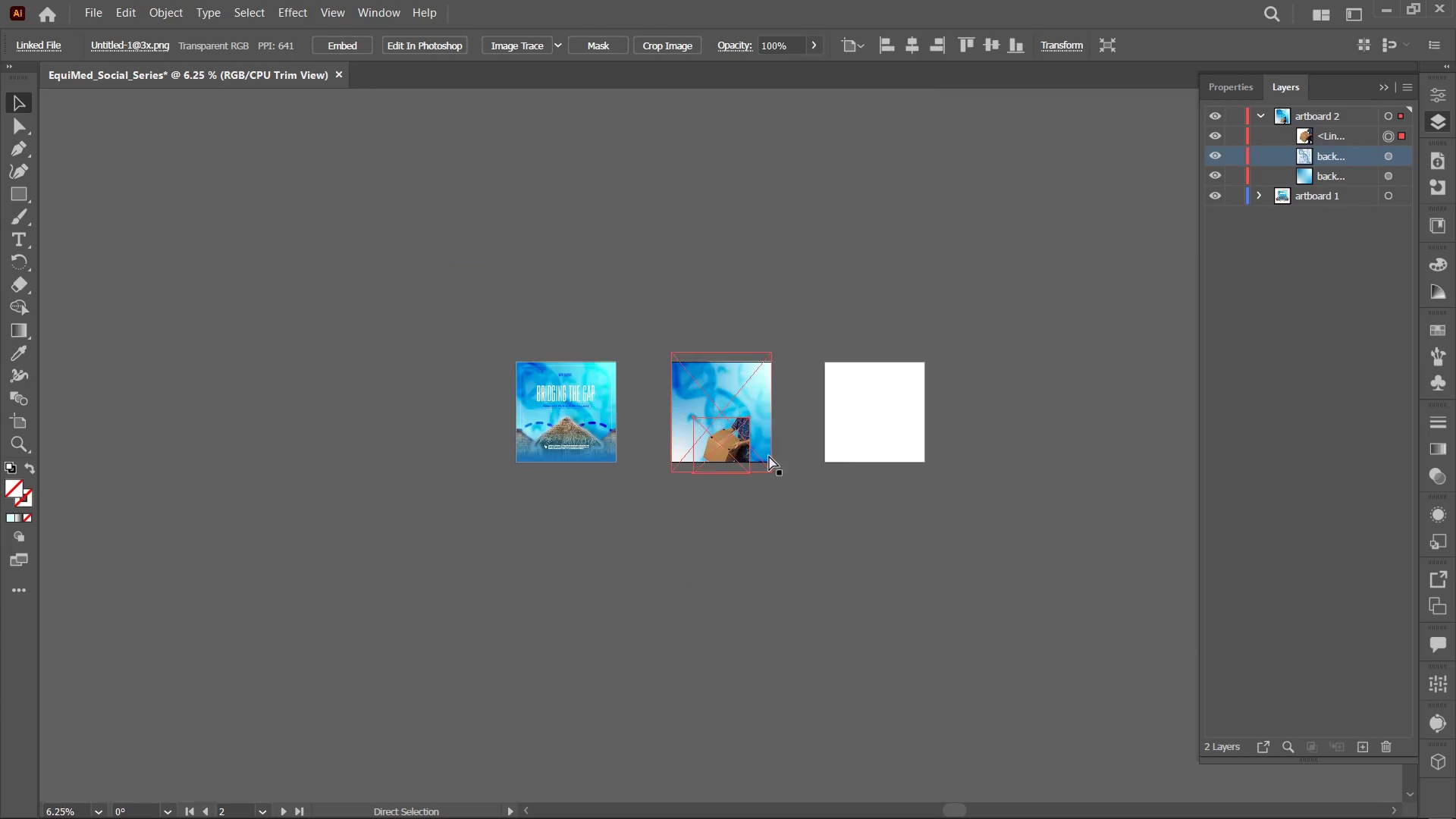 
key(Control+Equal)
 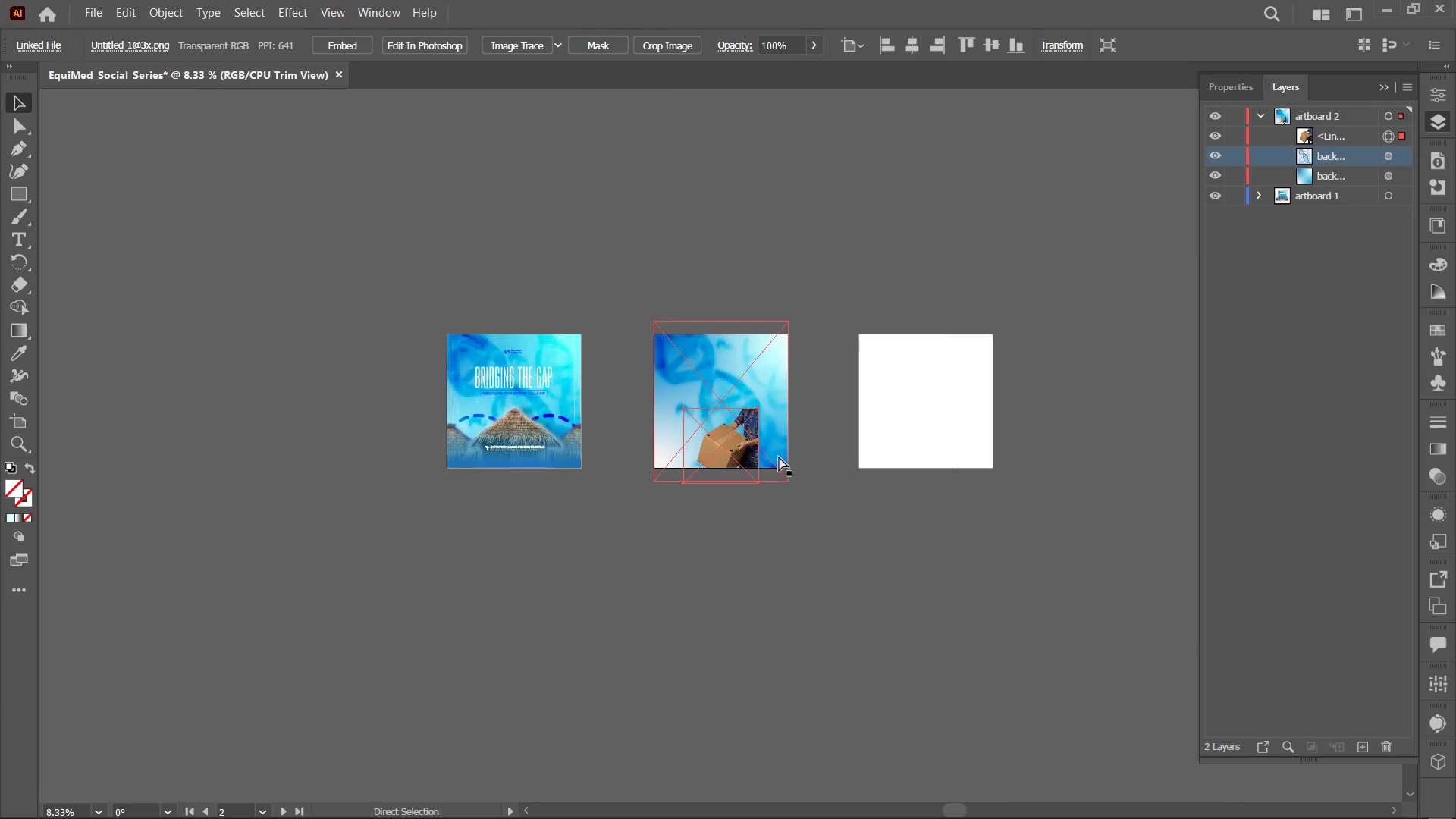 
key(Control+Equal)
 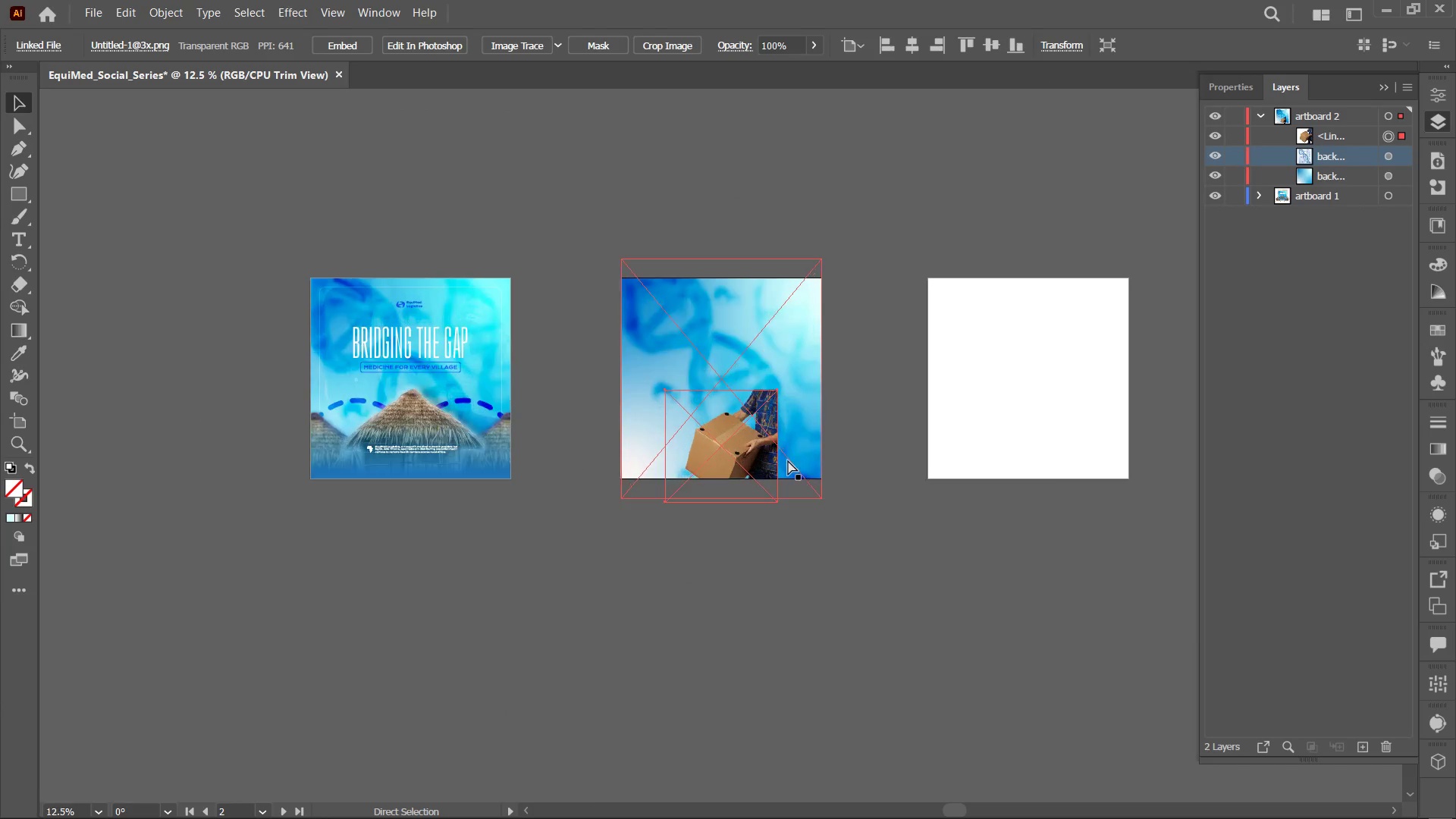 
key(Control+Equal)
 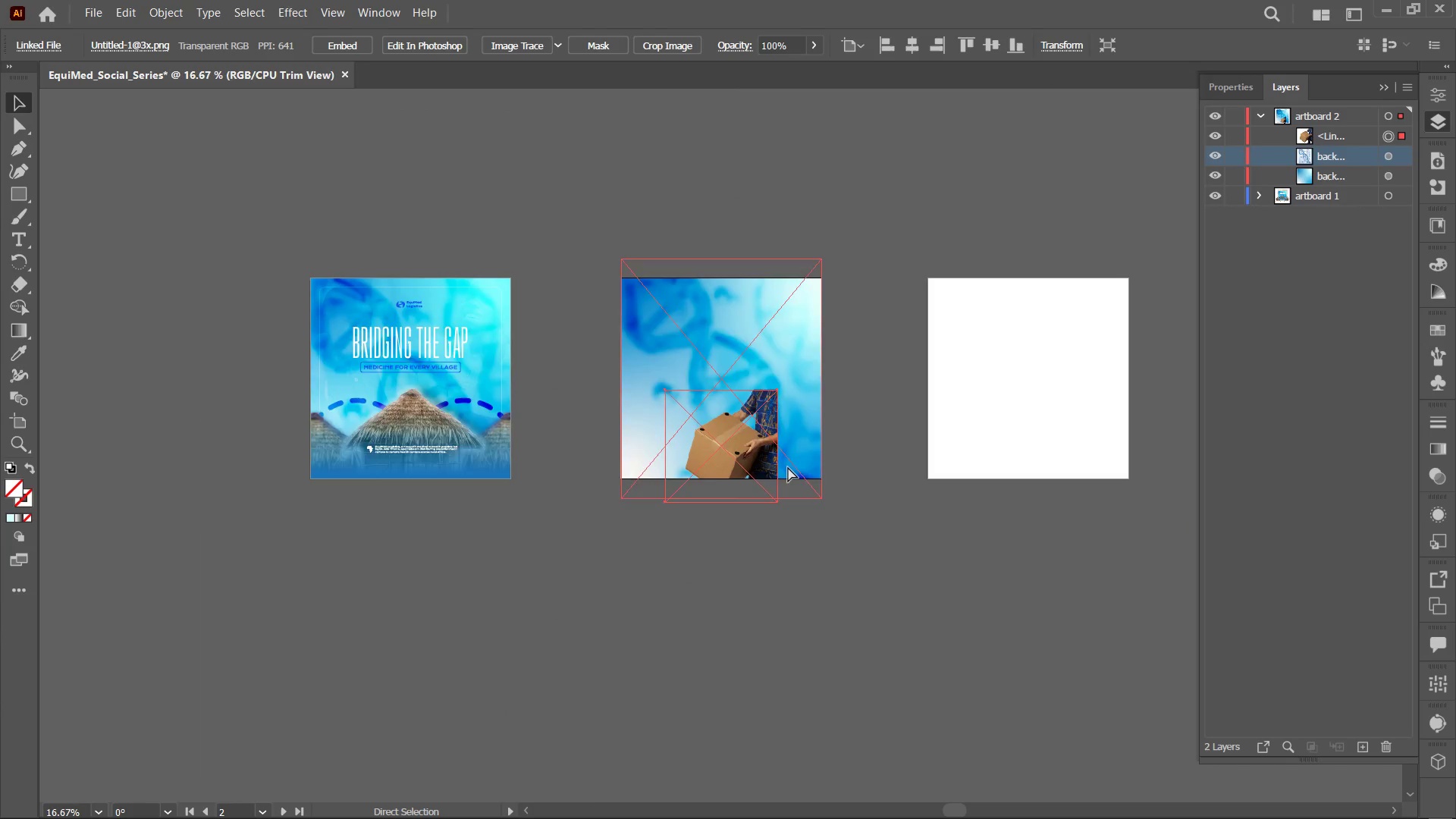 
key(Control+Equal)
 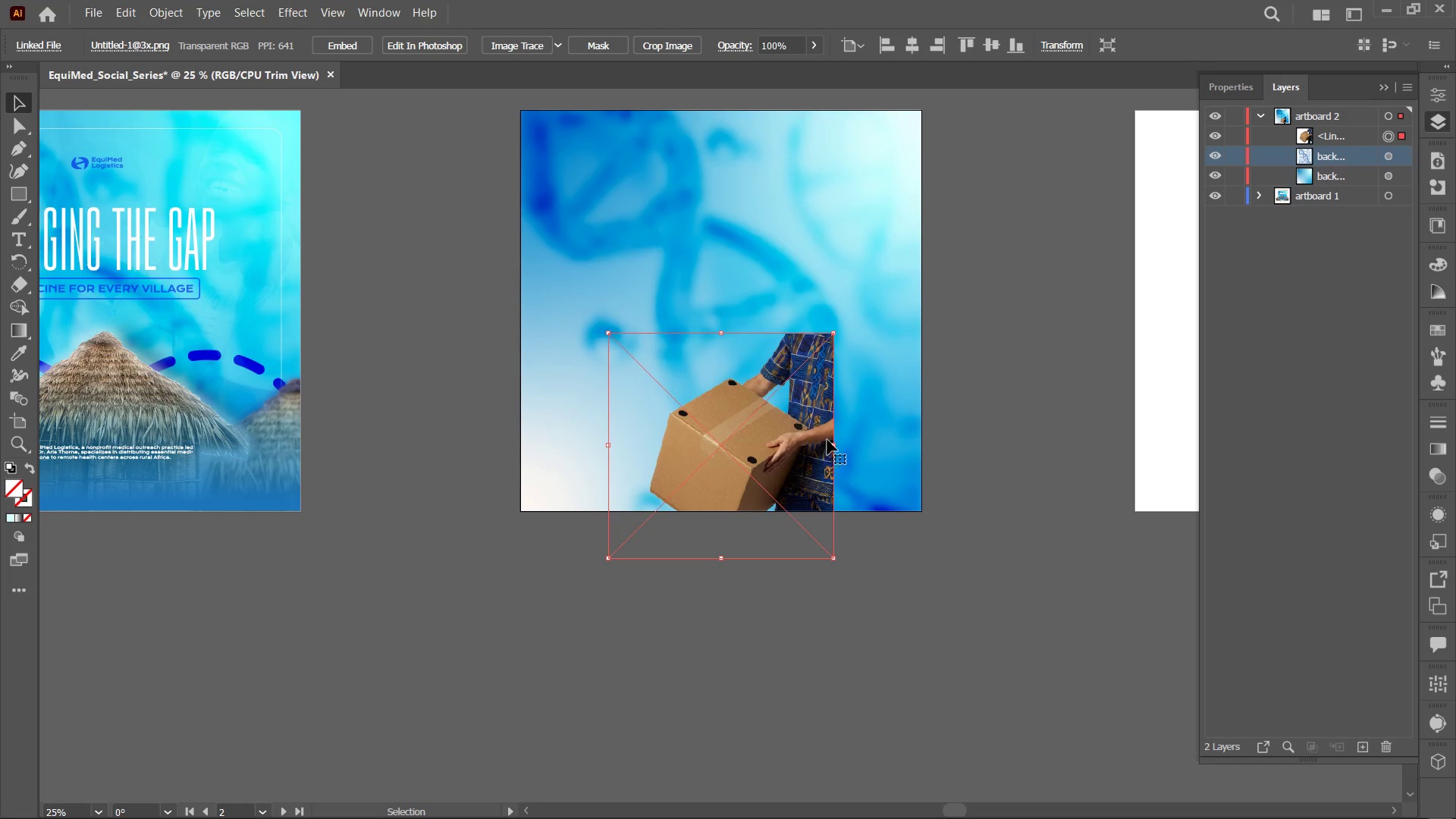 
hold_key(key=AltLeft, duration=1.44)
hold_key(key=ShiftLeft, duration=1.41)
left_click_drag(start_coordinate=[833, 444], to_coordinate=[897, 446])
 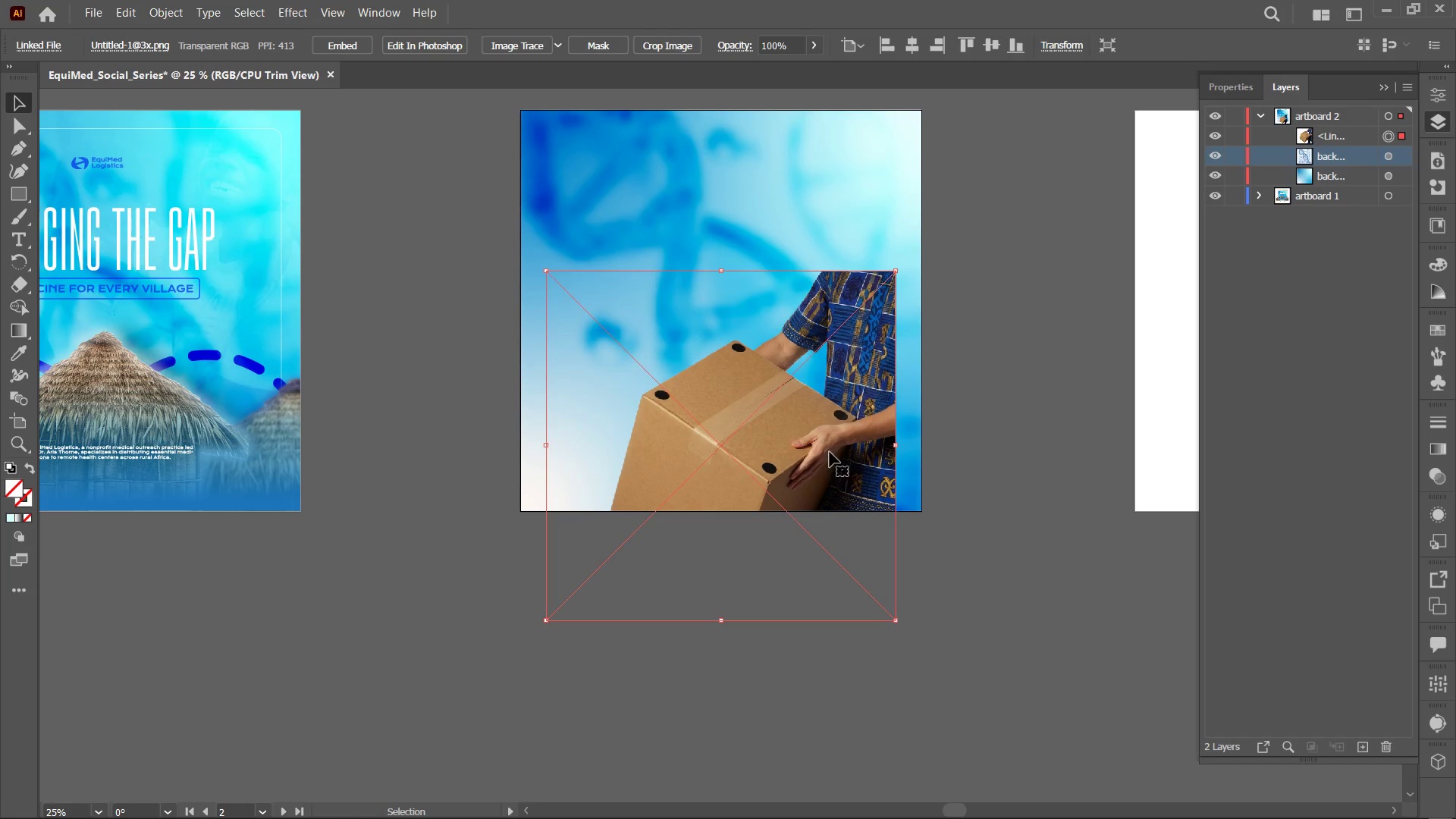 
left_click_drag(start_coordinate=[829, 449], to_coordinate=[852, 342])
 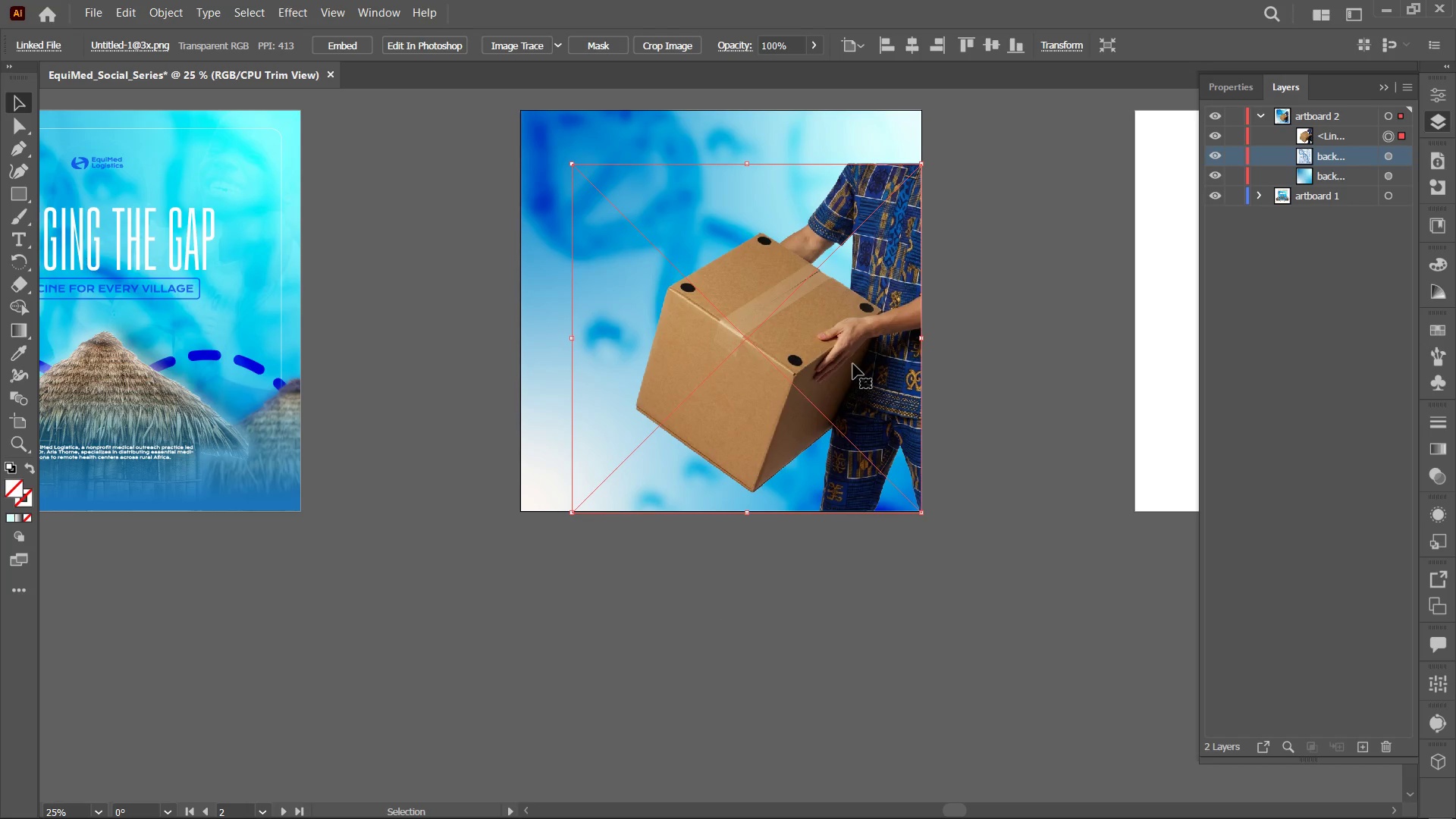 
left_click_drag(start_coordinate=[853, 364], to_coordinate=[849, 307])
 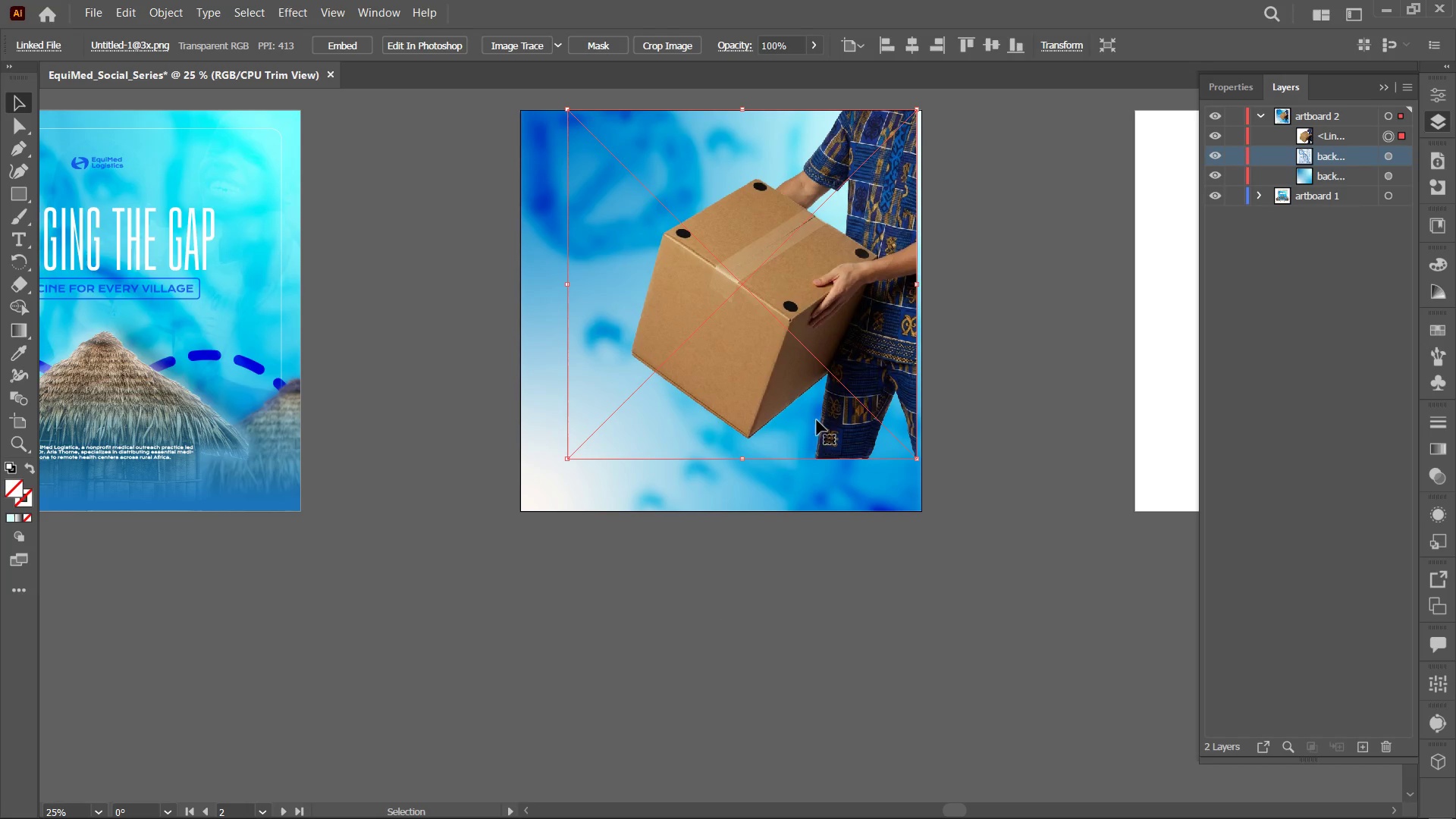 
hold_key(key=ShiftLeft, duration=1.48)
left_click_drag(start_coordinate=[745, 456], to_coordinate=[765, 571])
 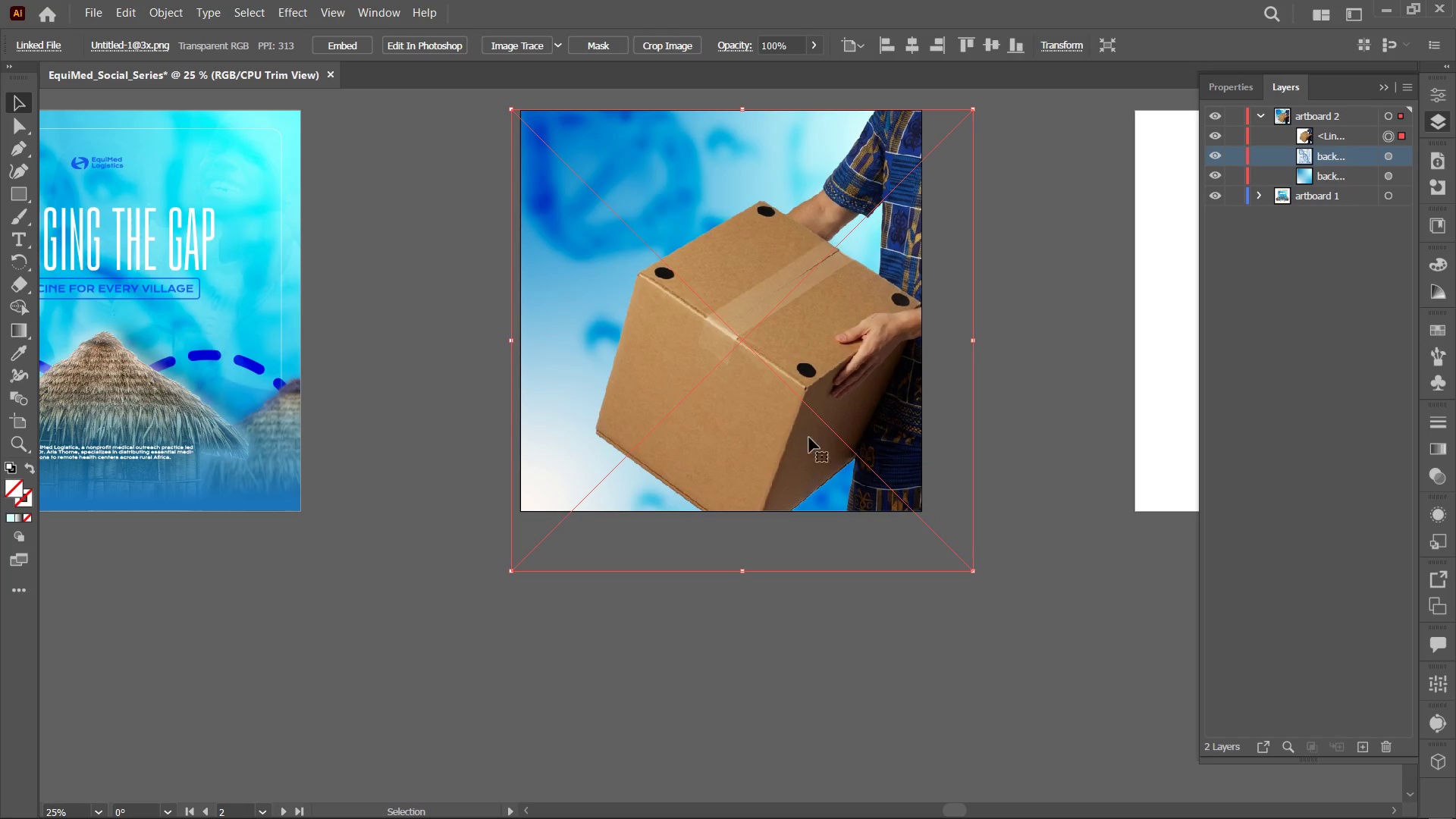 
key(Control+Z)
 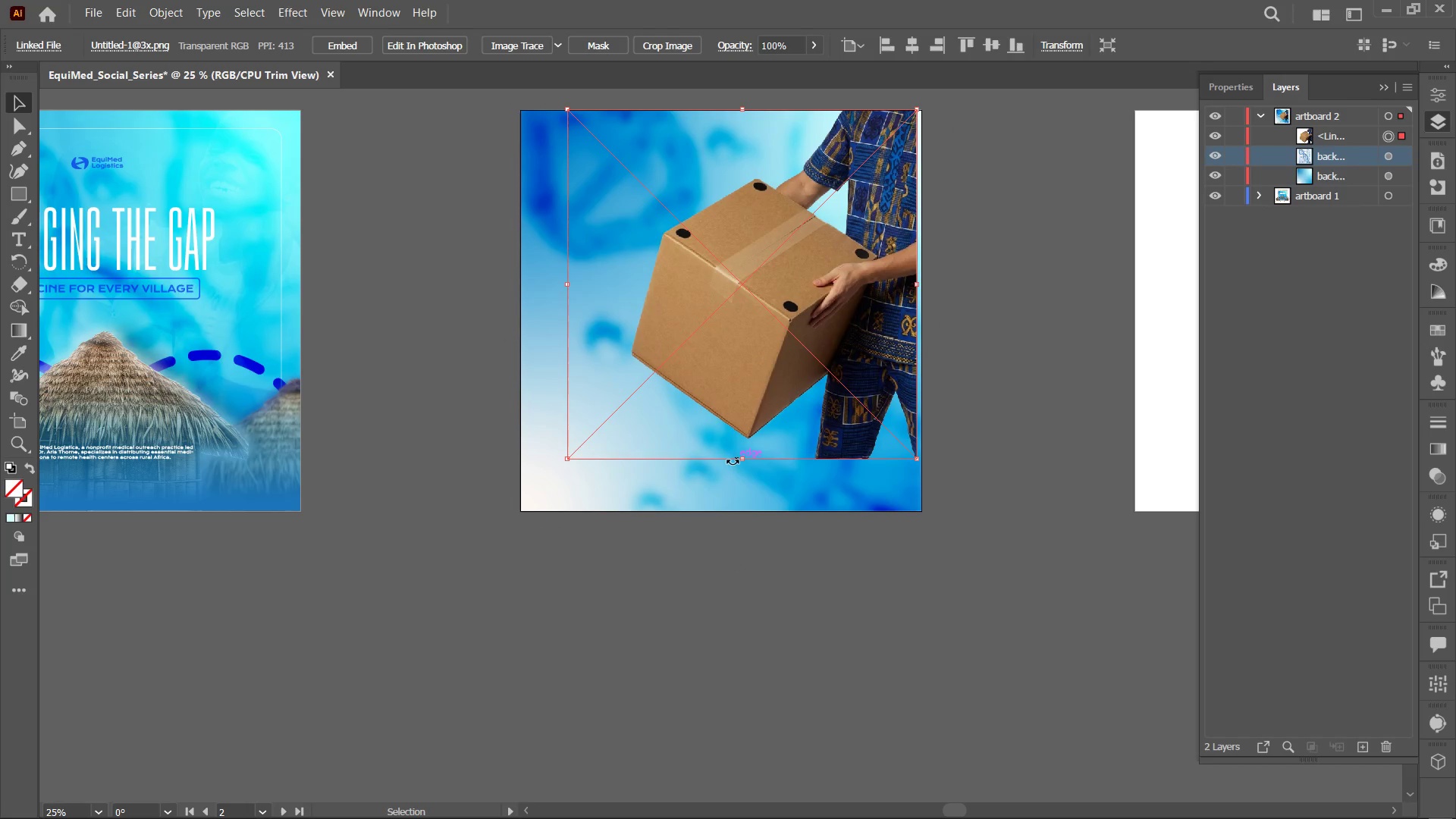 
hold_key(key=ShiftLeft, duration=2.88)
left_click_drag(start_coordinate=[742, 462], to_coordinate=[751, 509])
 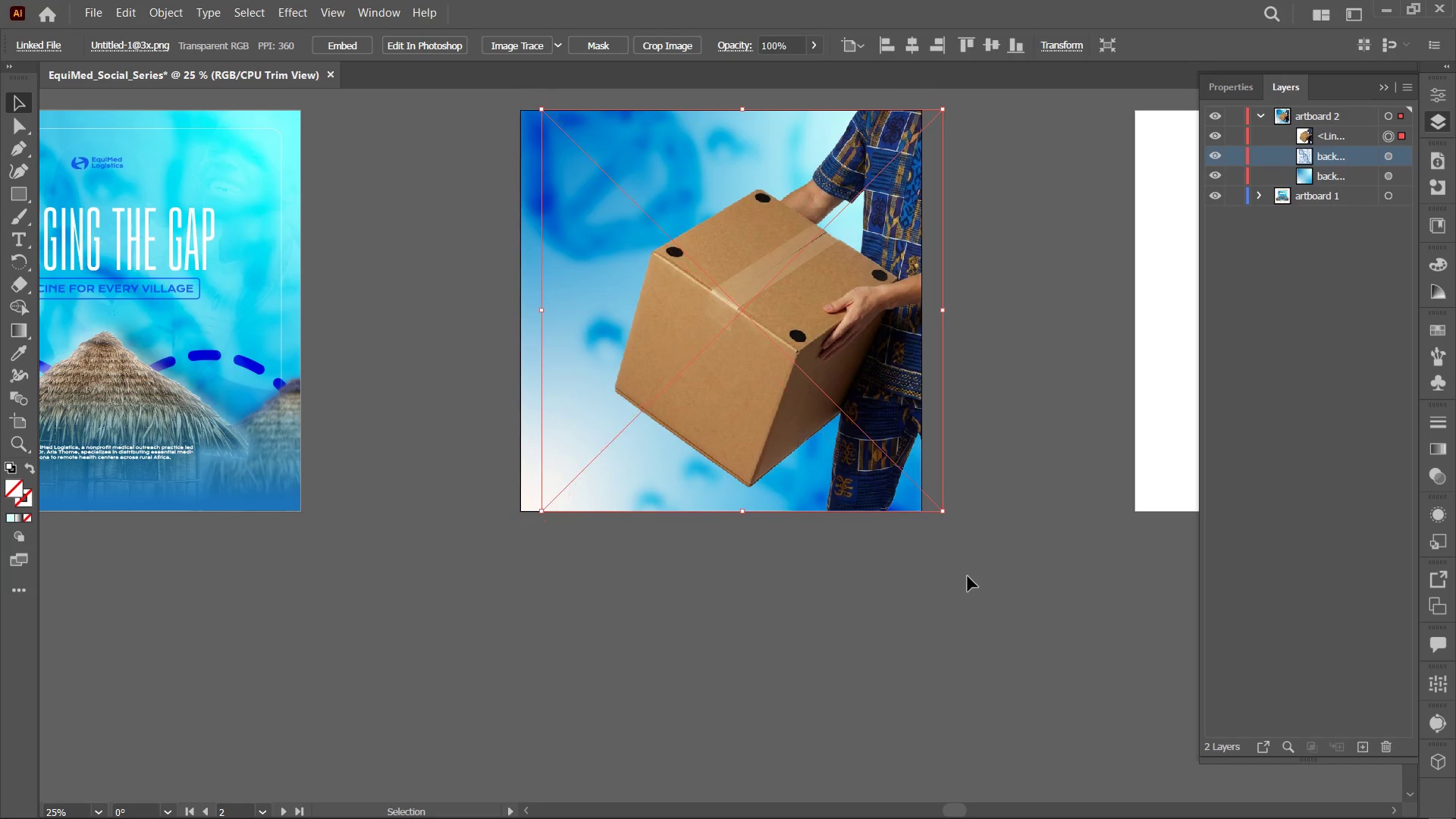 
left_click_drag(start_coordinate=[968, 576], to_coordinate=[974, 576])
 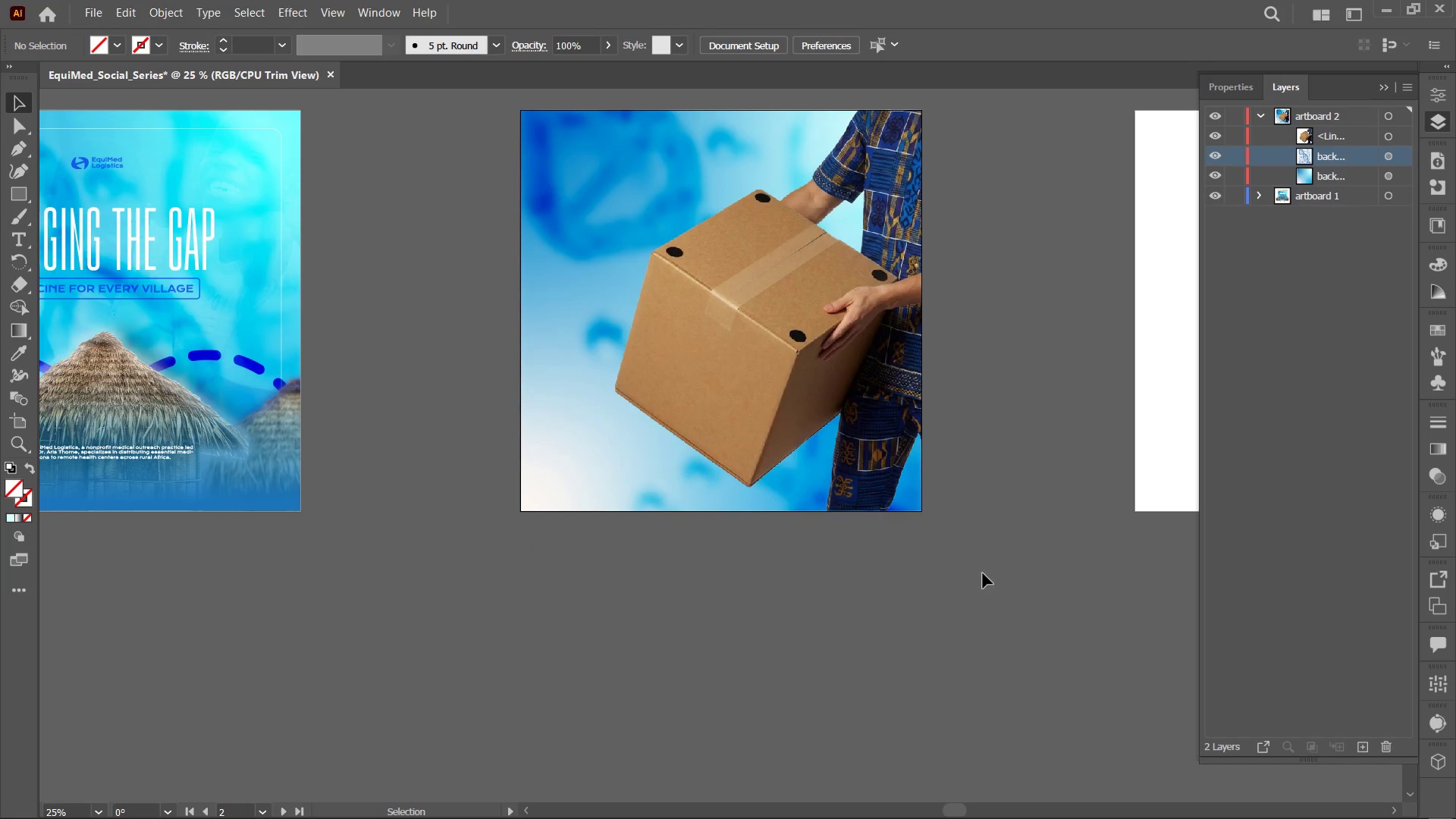 
key(Control+ControlRight)
 